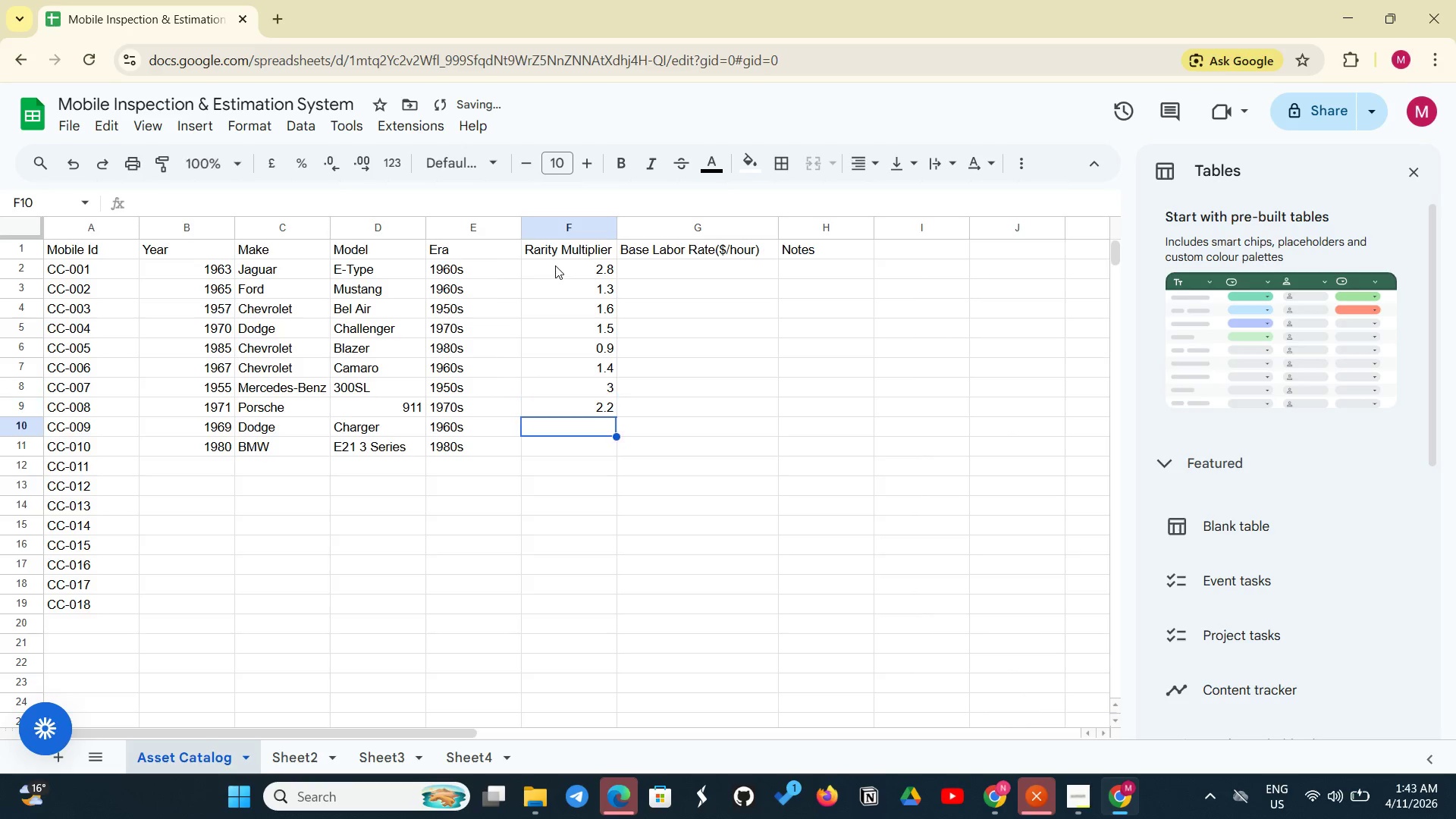 
key(Enter)
 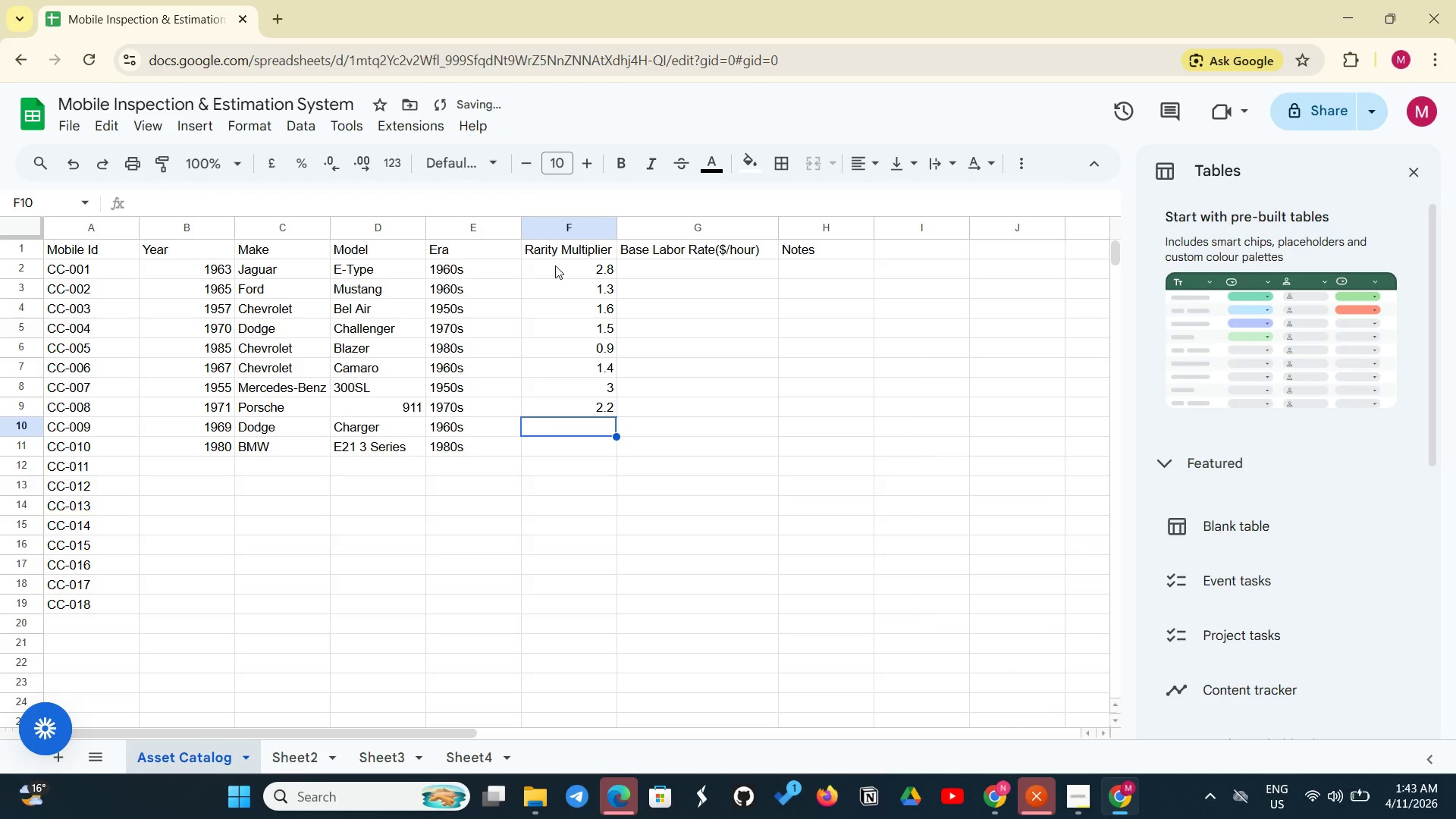 
key(1)
 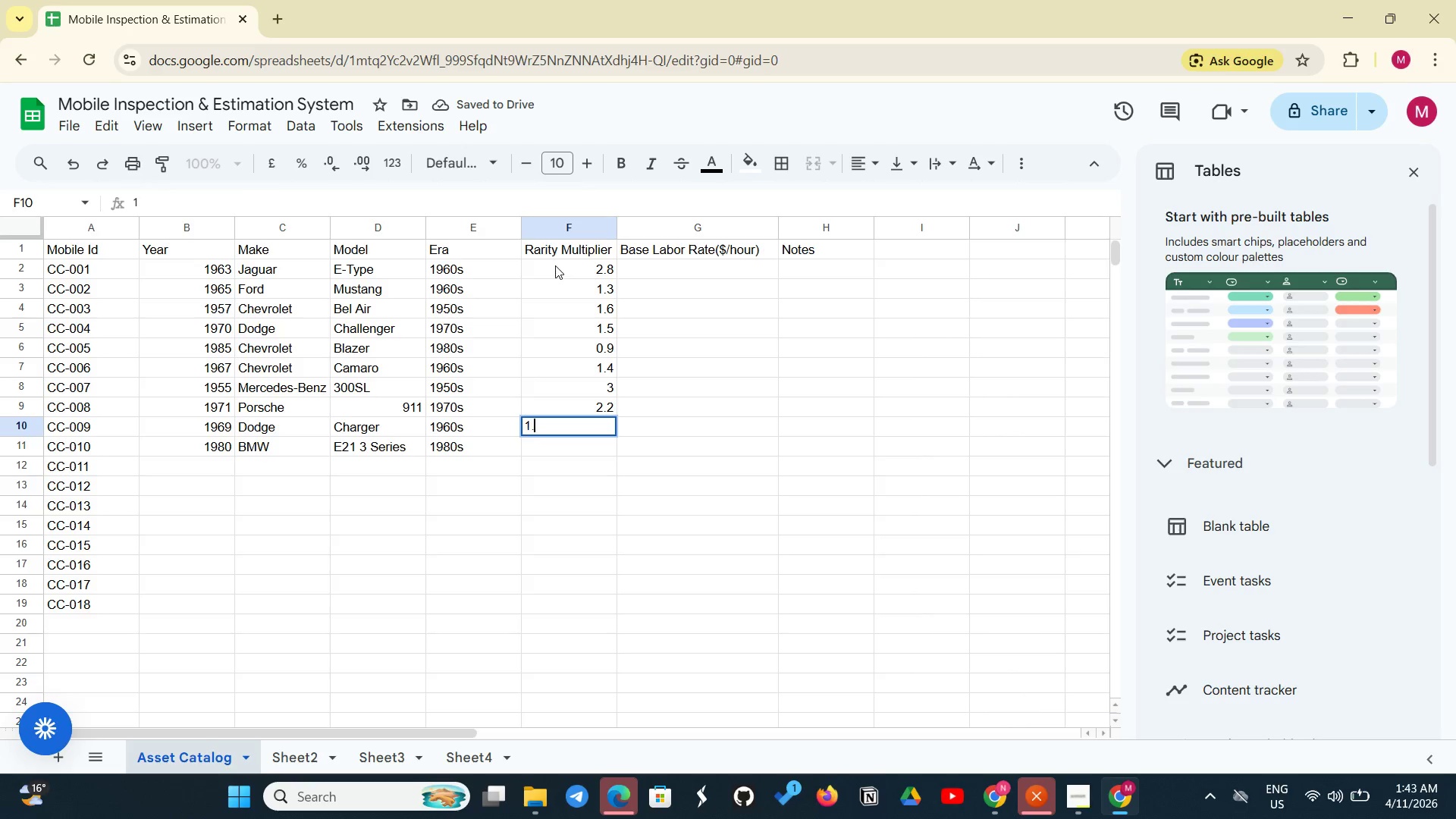 
key(Period)
 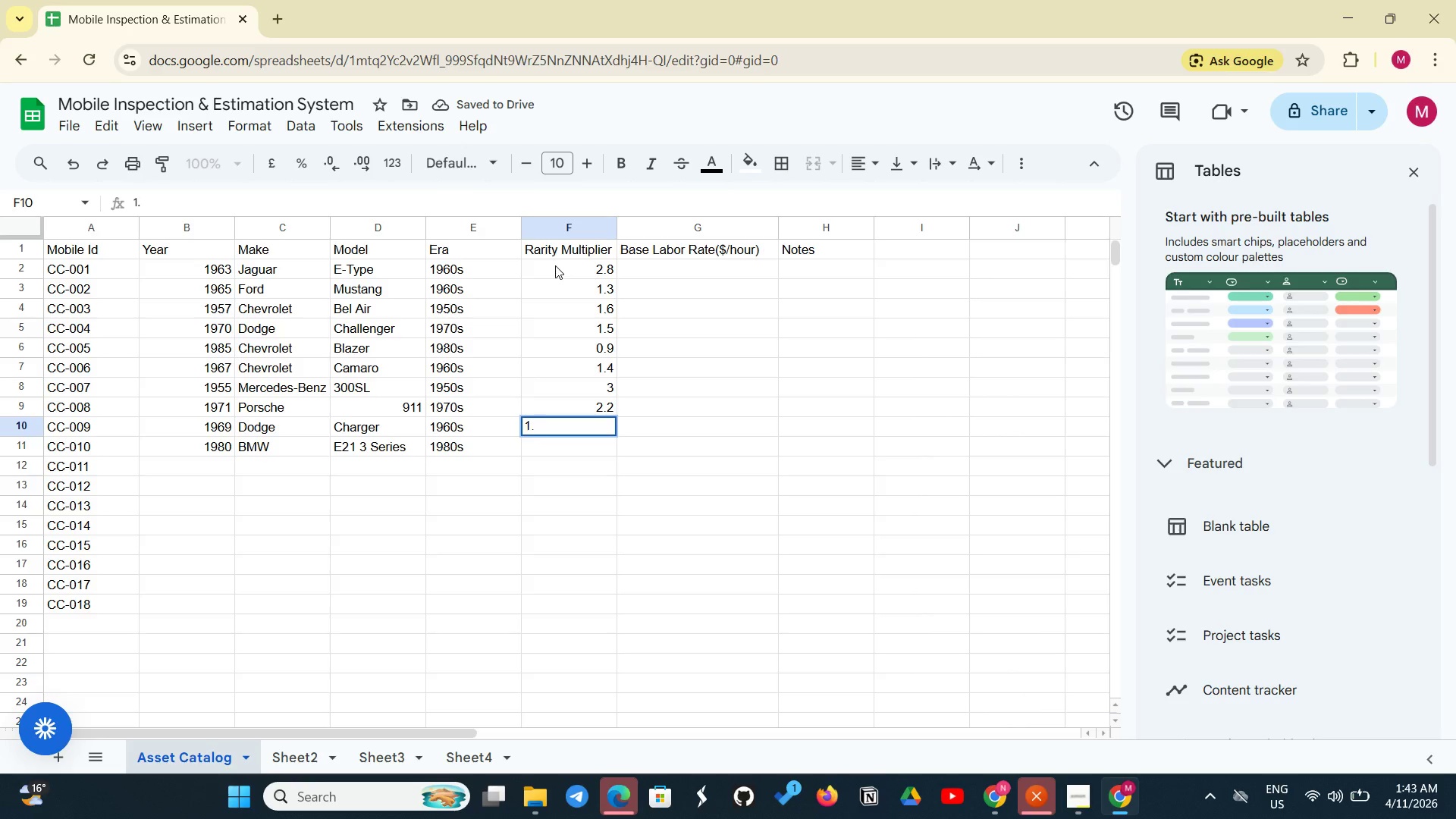 
key(7)
 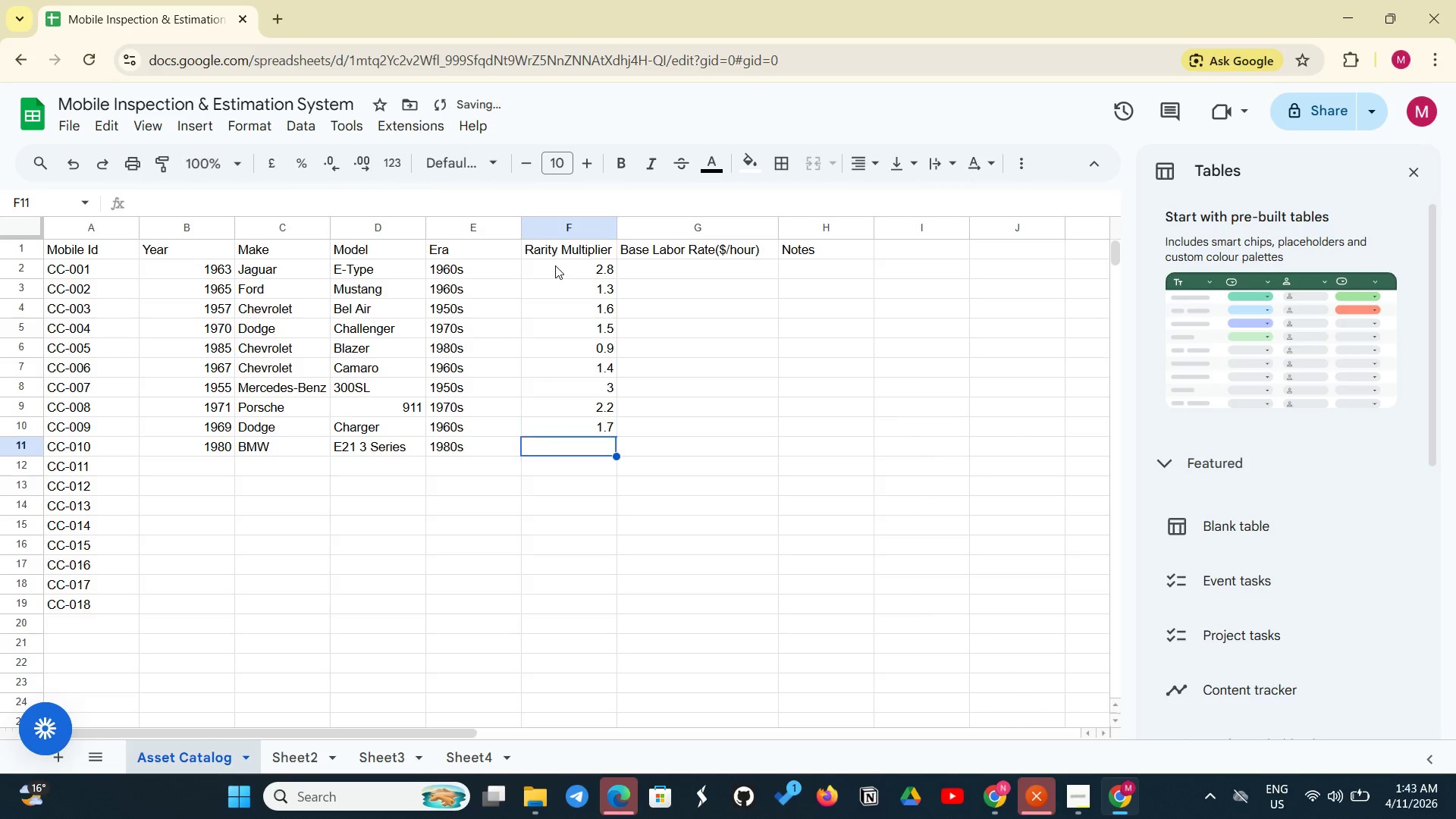 
key(Enter)
 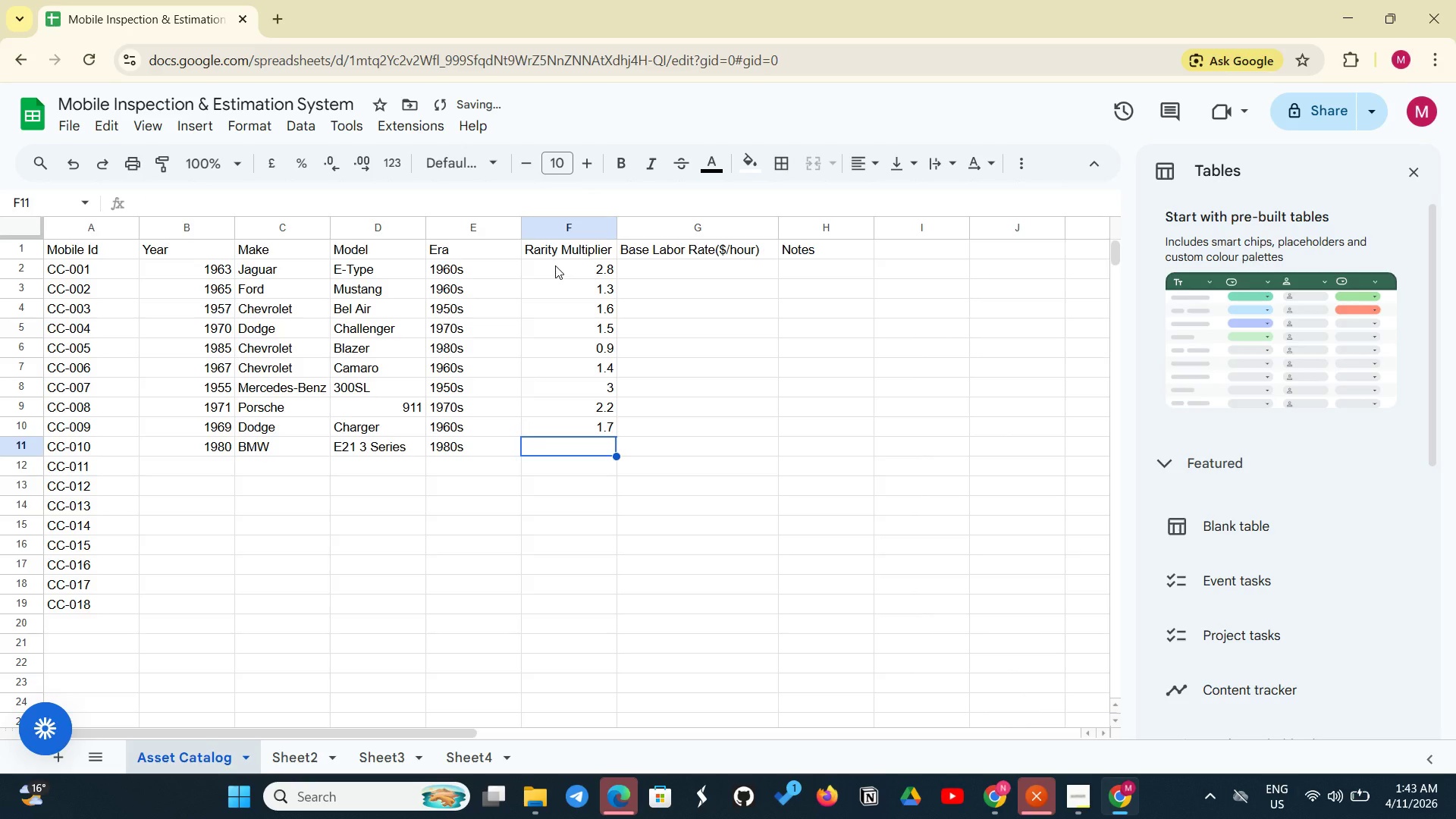 
key(1)
 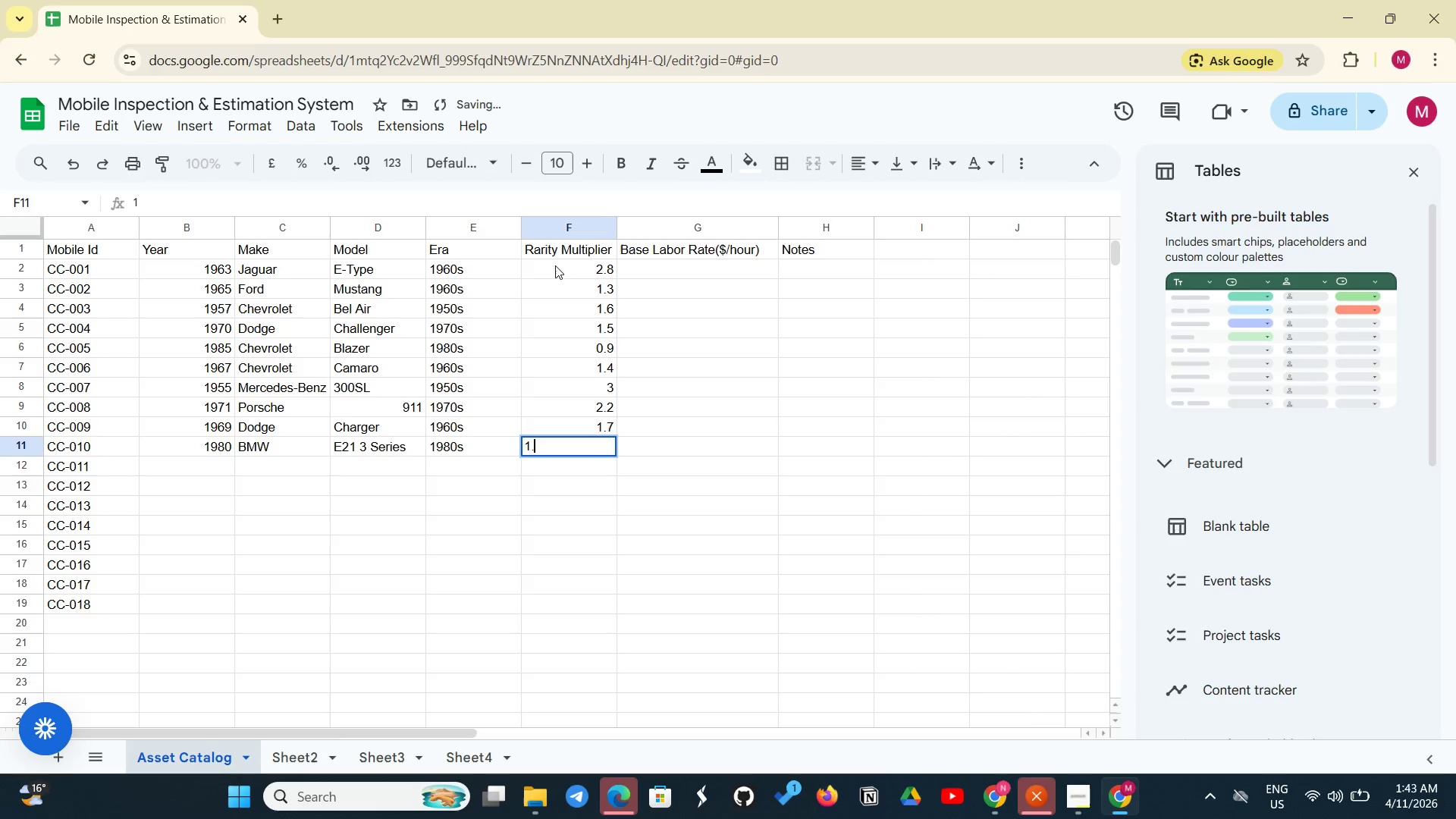 
key(Period)
 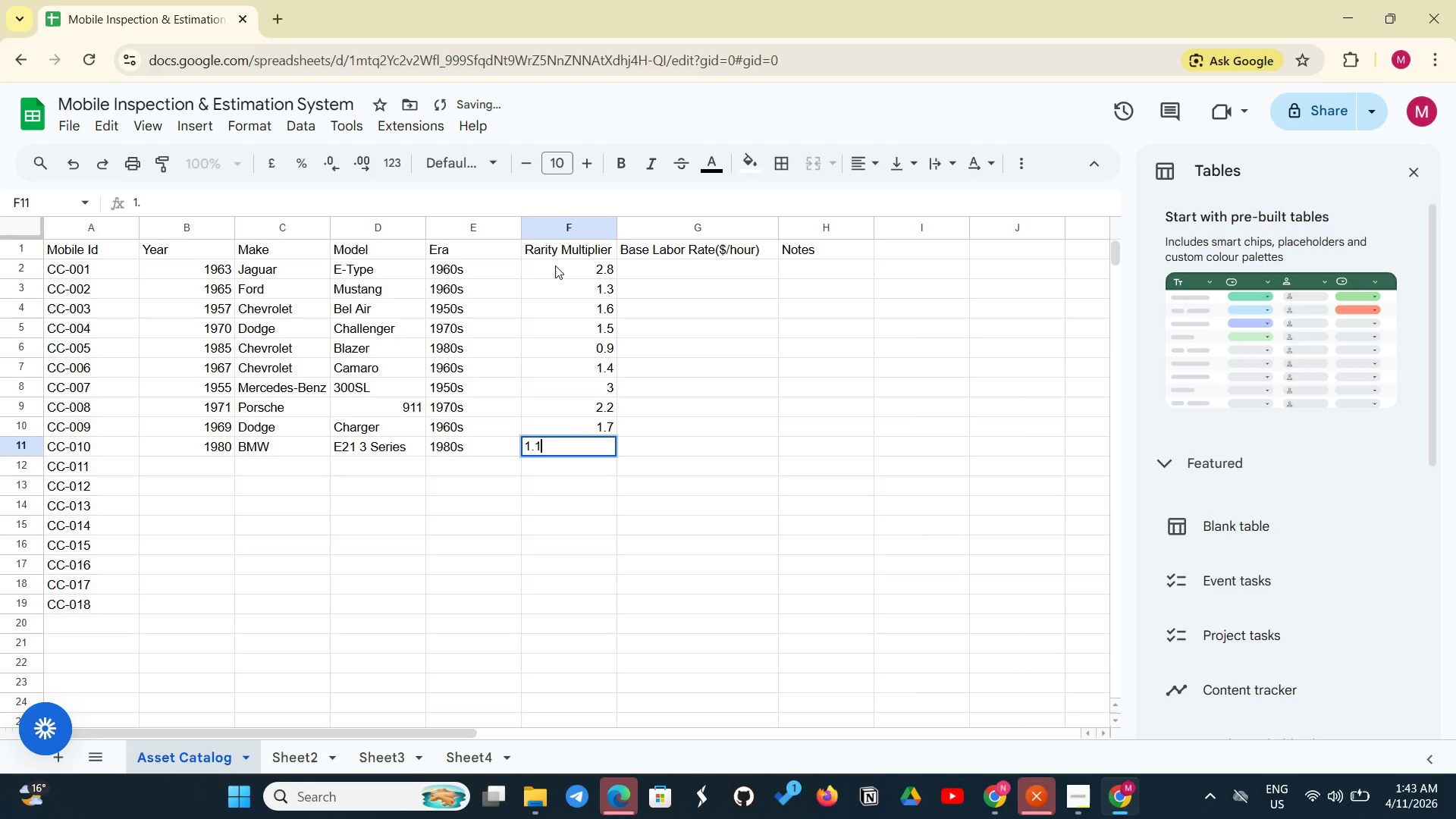 
key(1)
 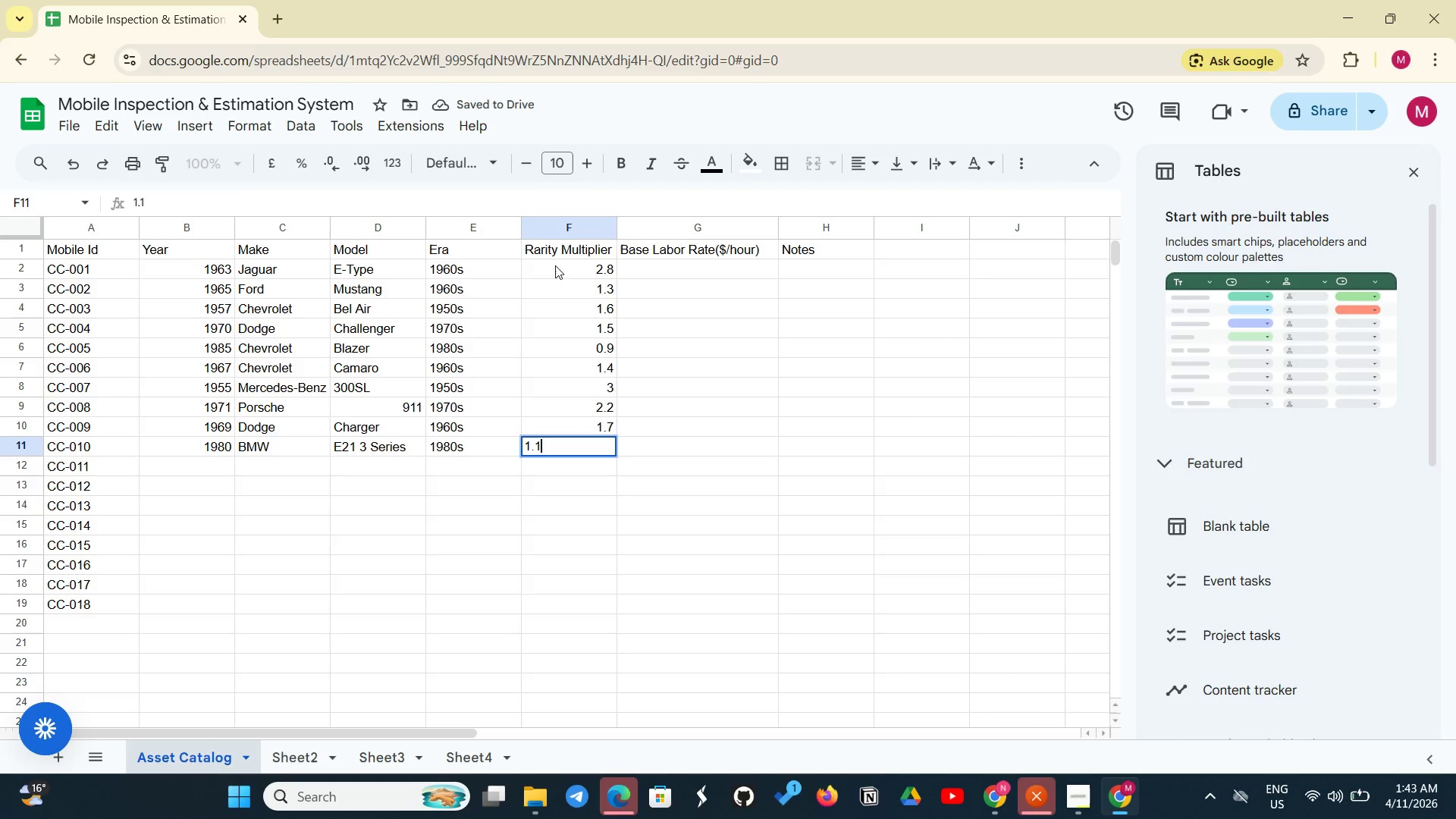 
key(Enter)
 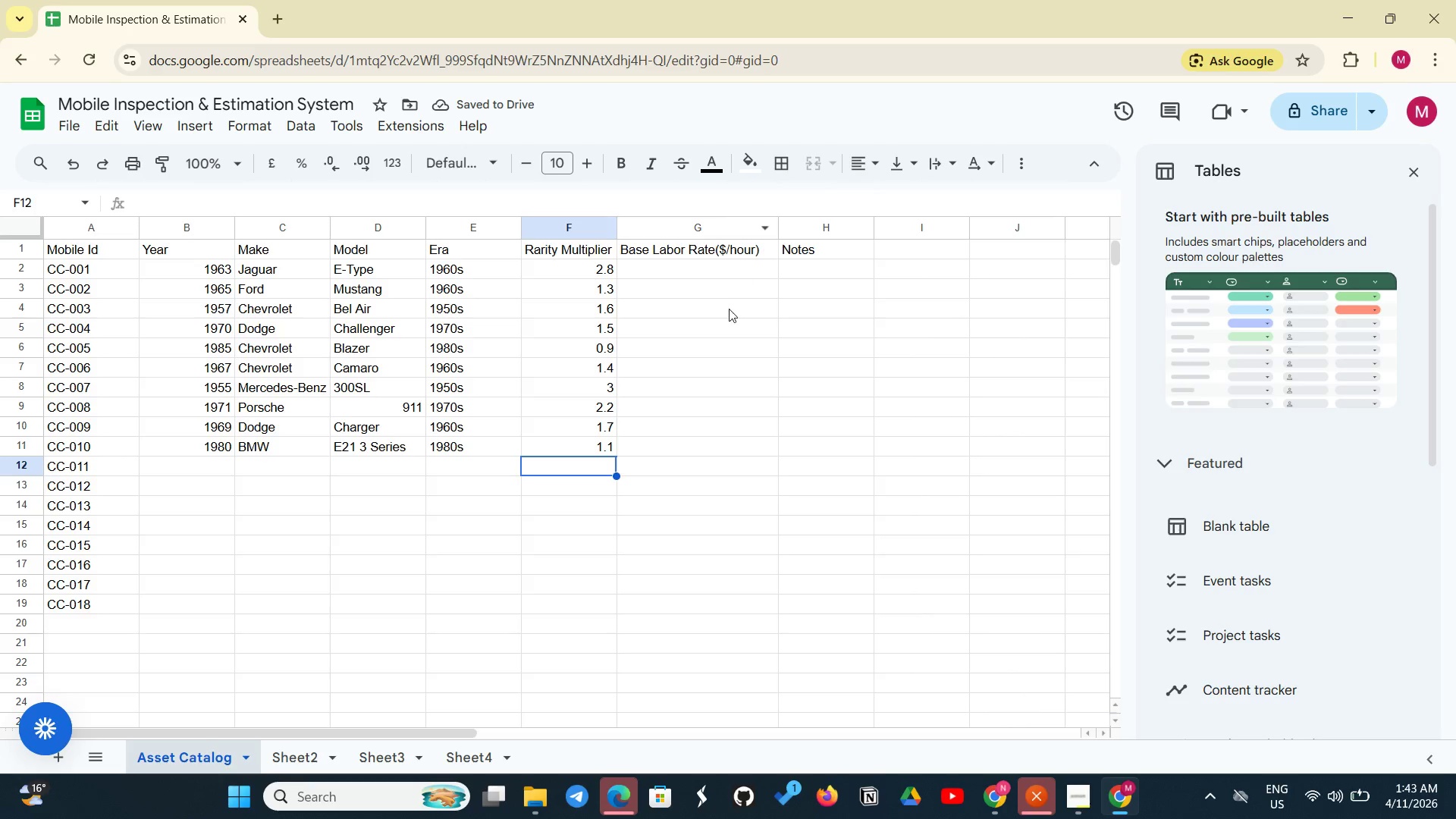 
left_click([730, 262])
 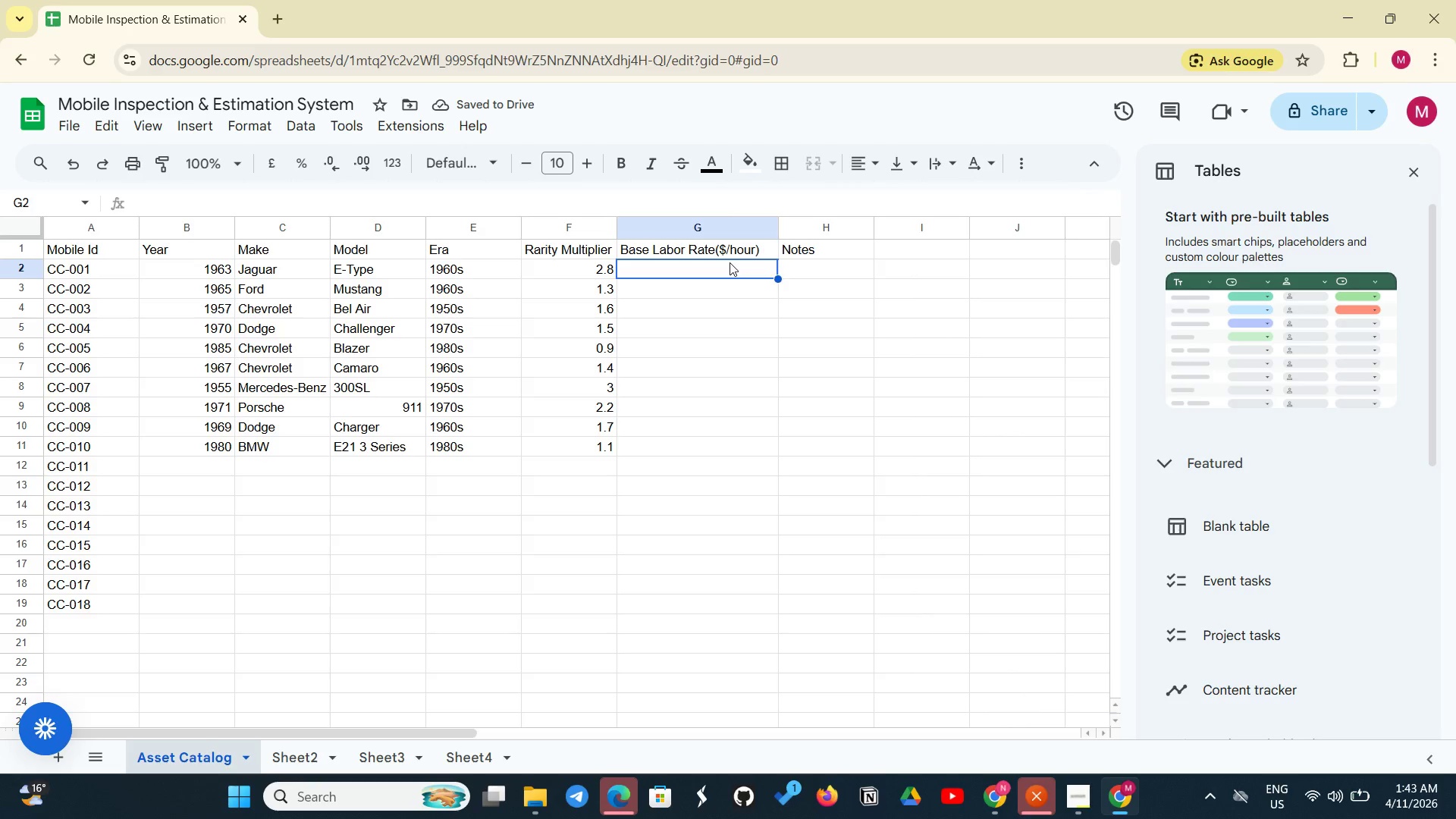 
type(150)
 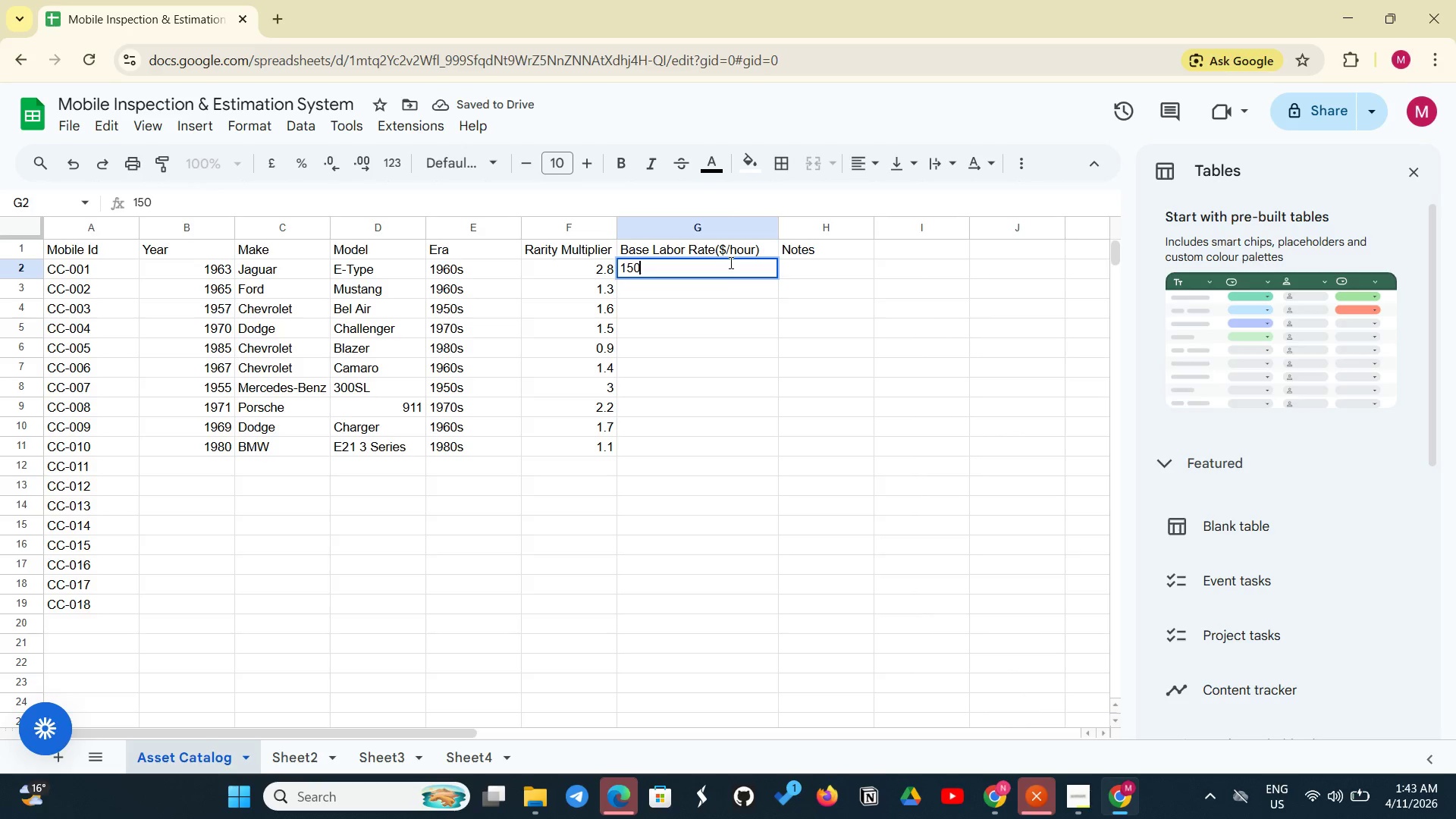 
key(Enter)
 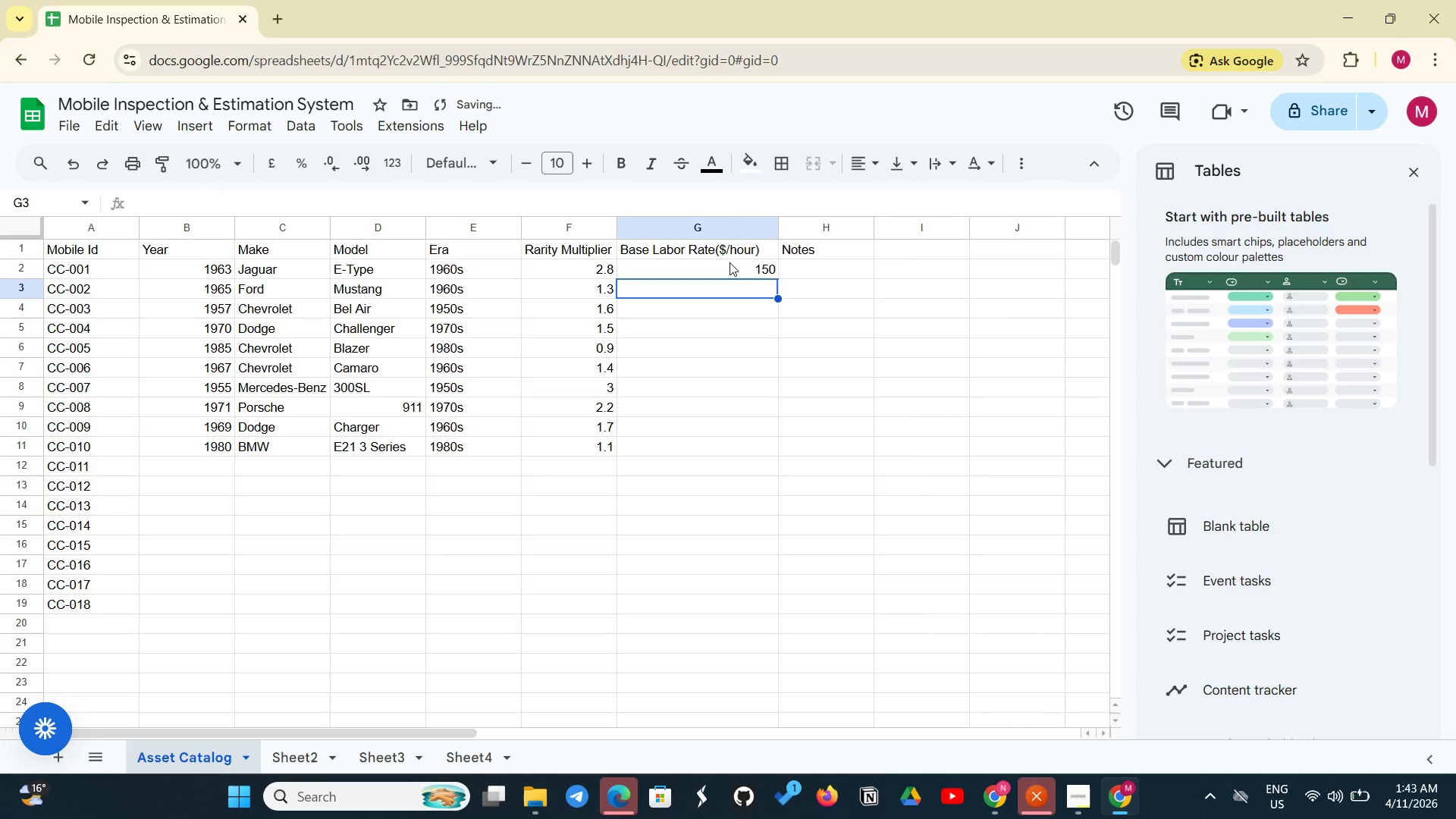 
type(120)
 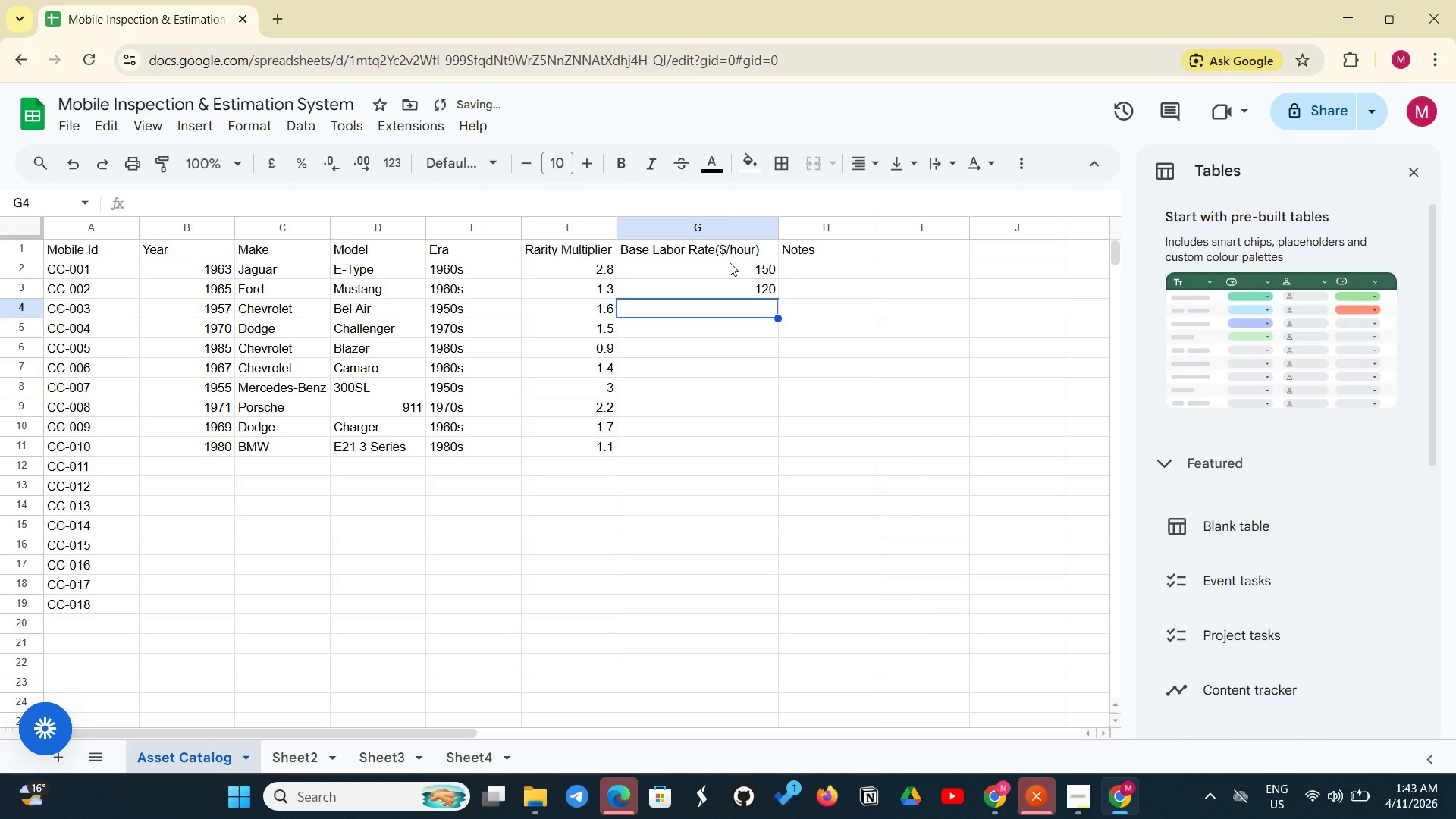 
key(Enter)
 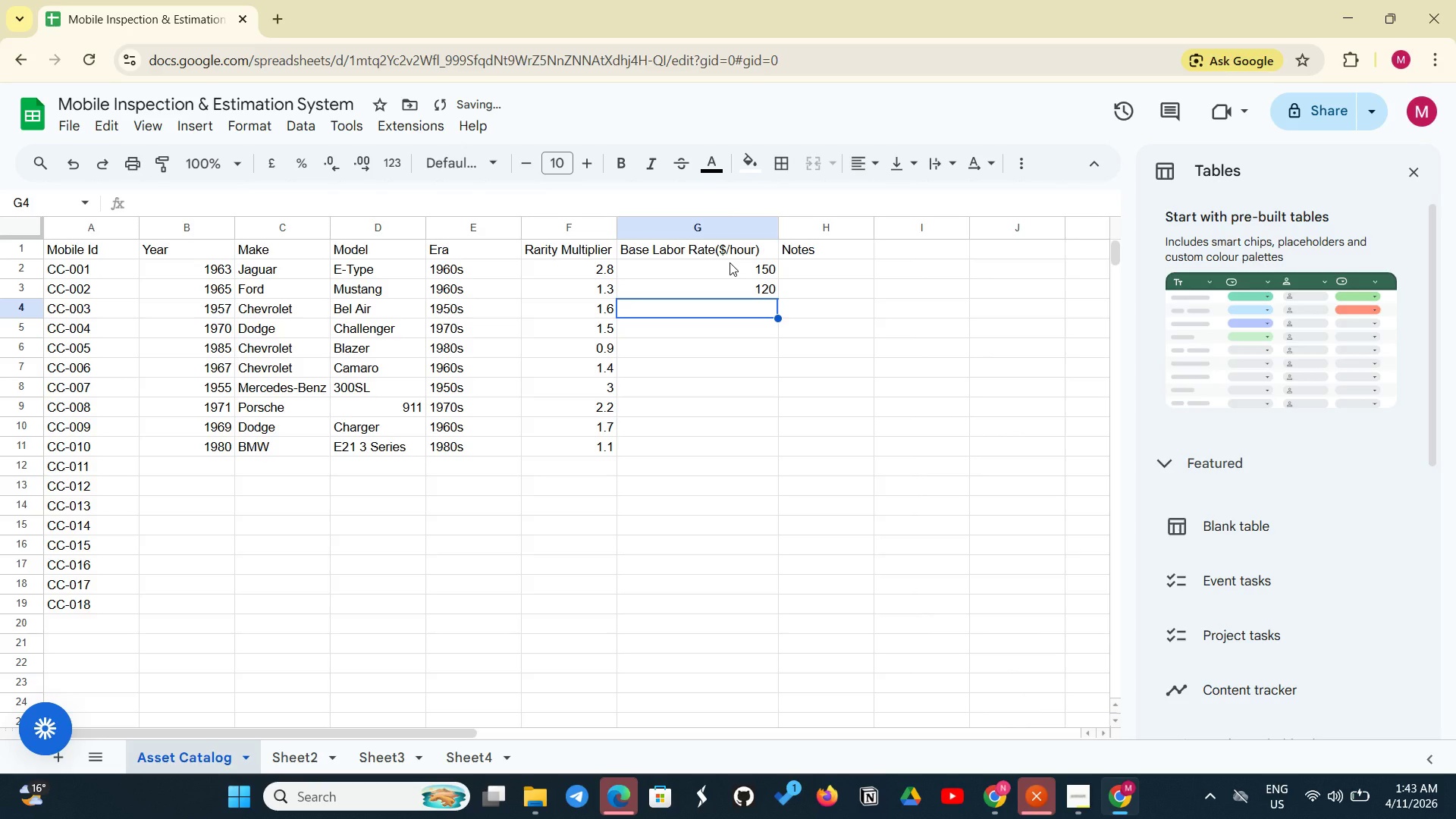 
type(135)
 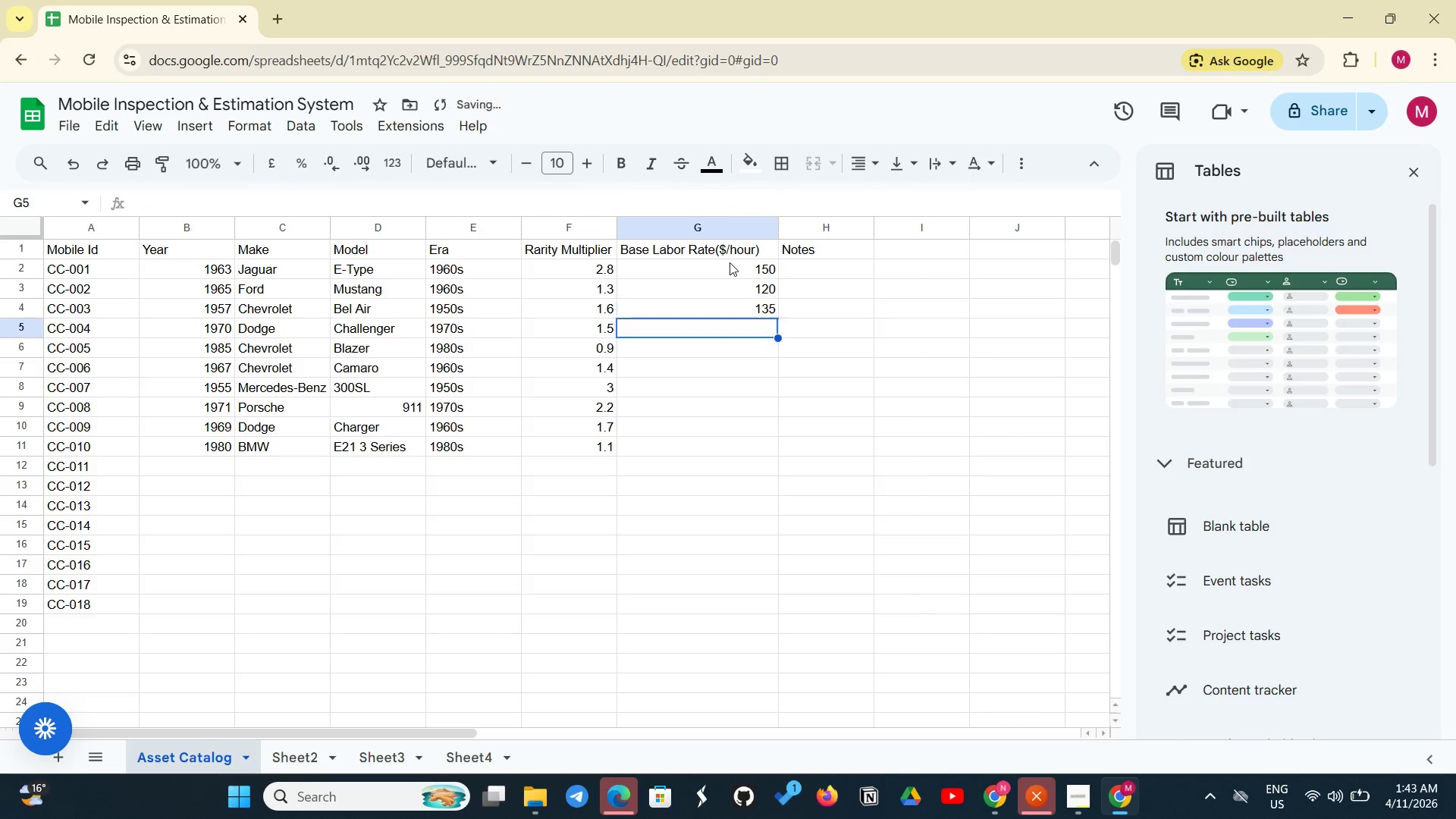 
key(Enter)
 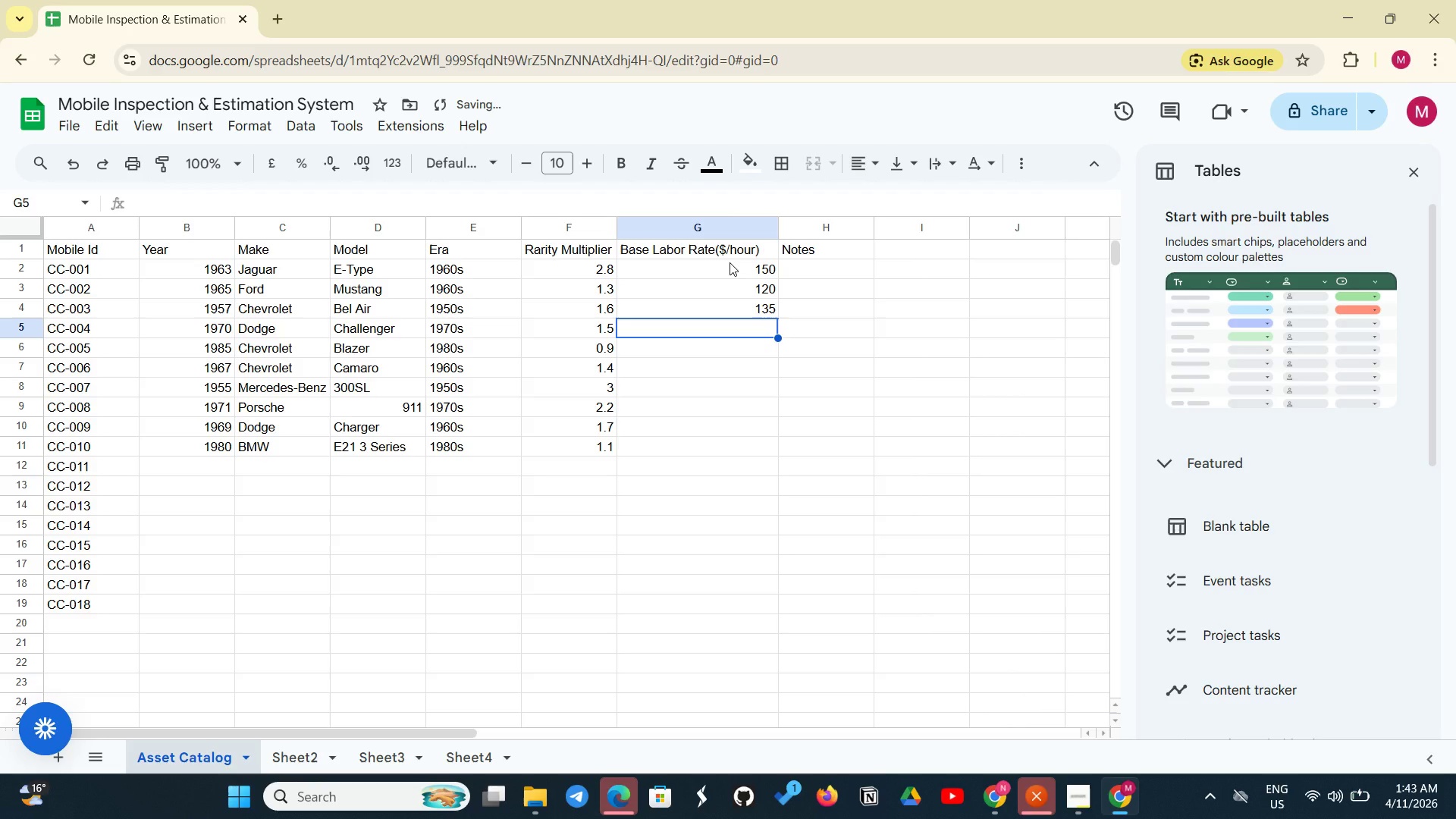 
type(130)
 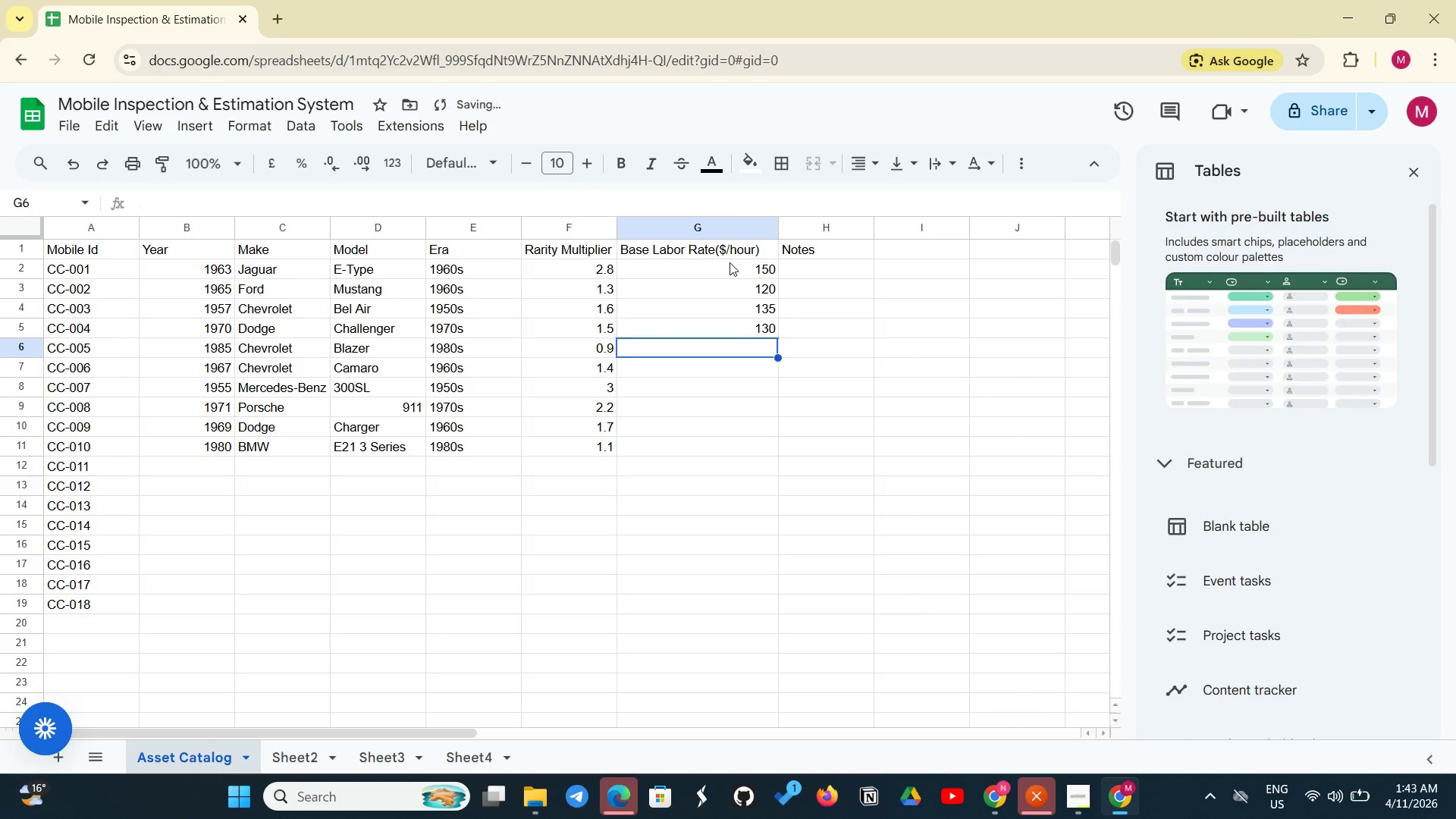 
key(Enter)
 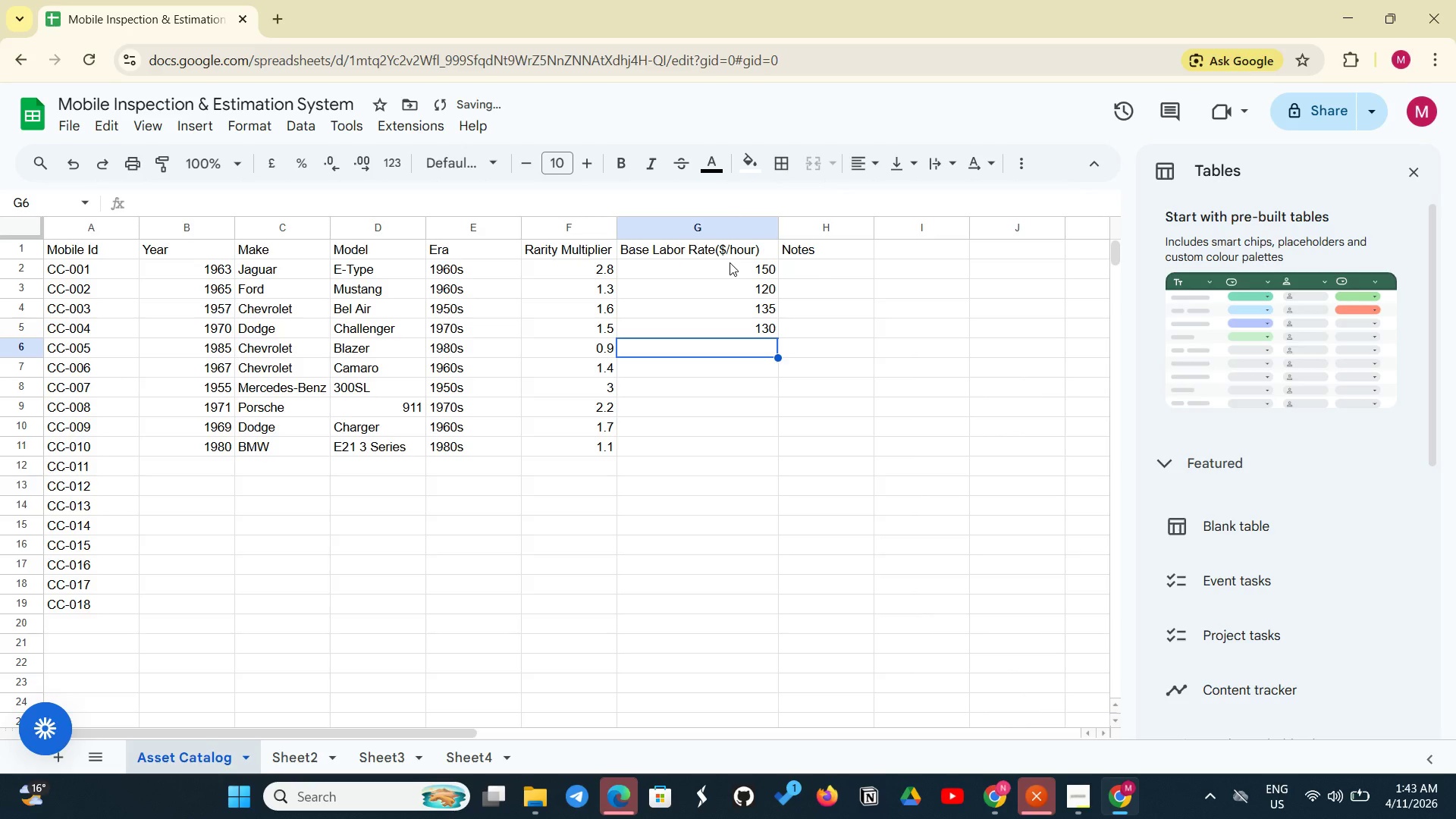 
type(100)
 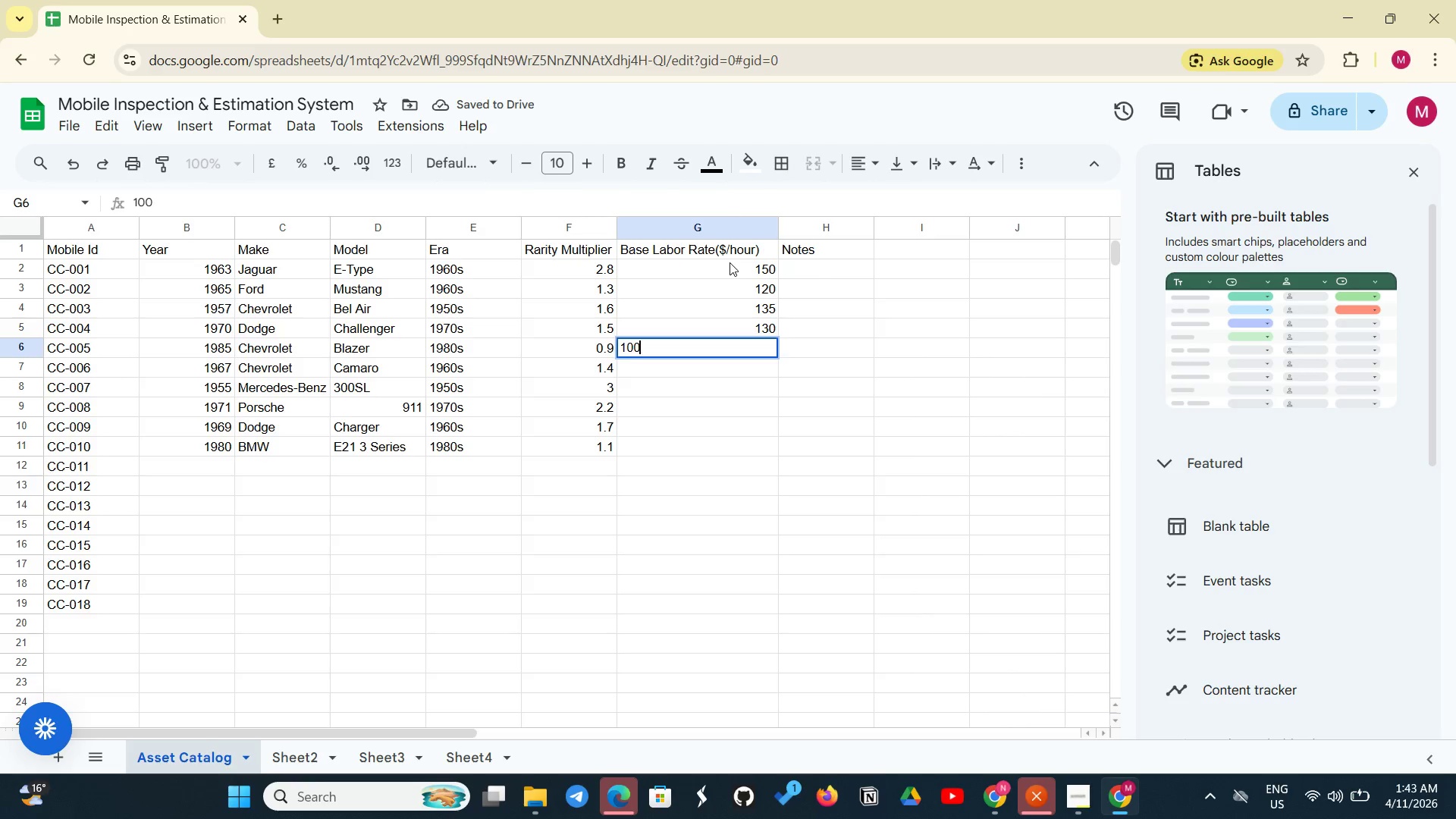 
key(Enter)
 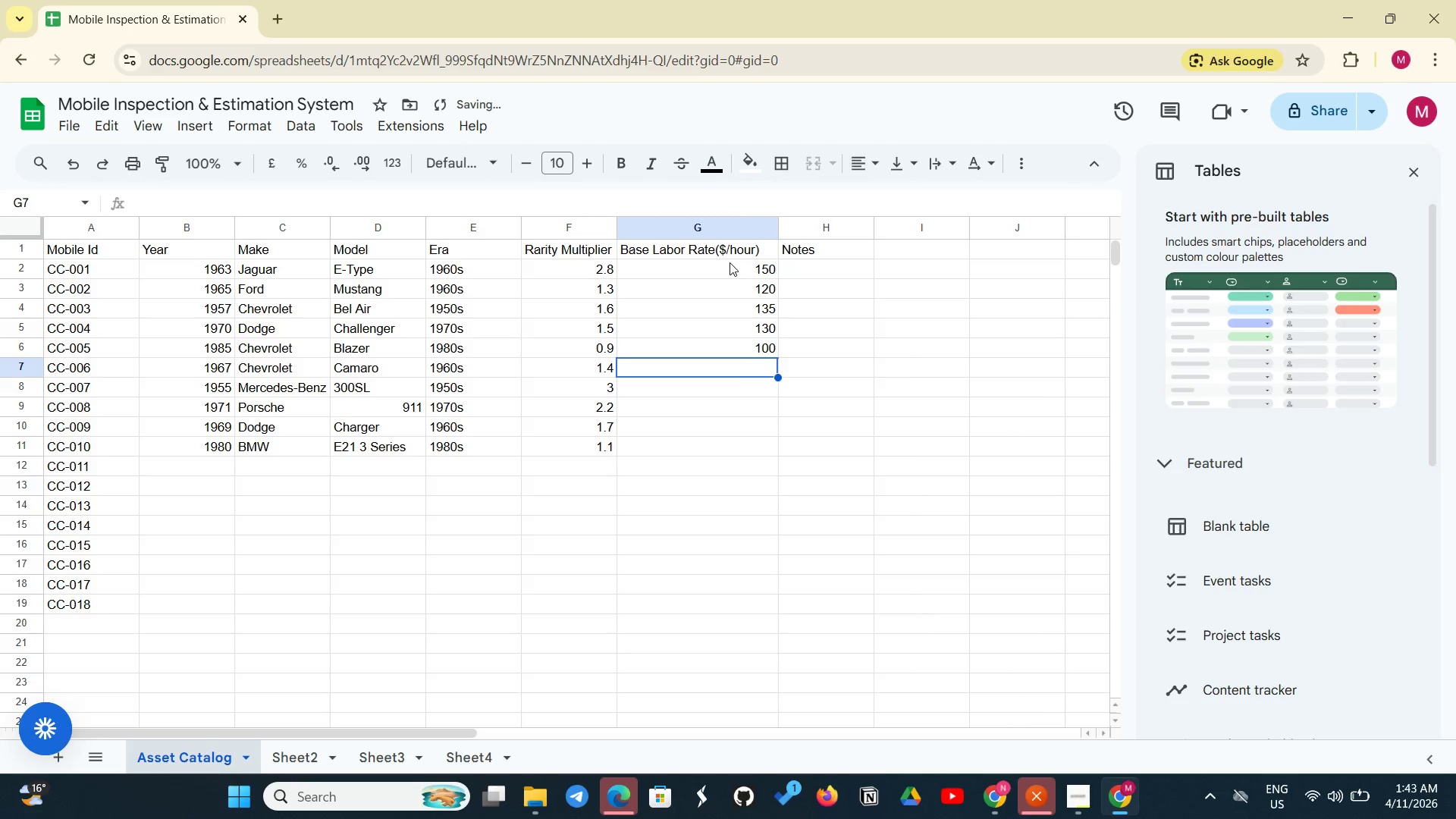 
type(125)
 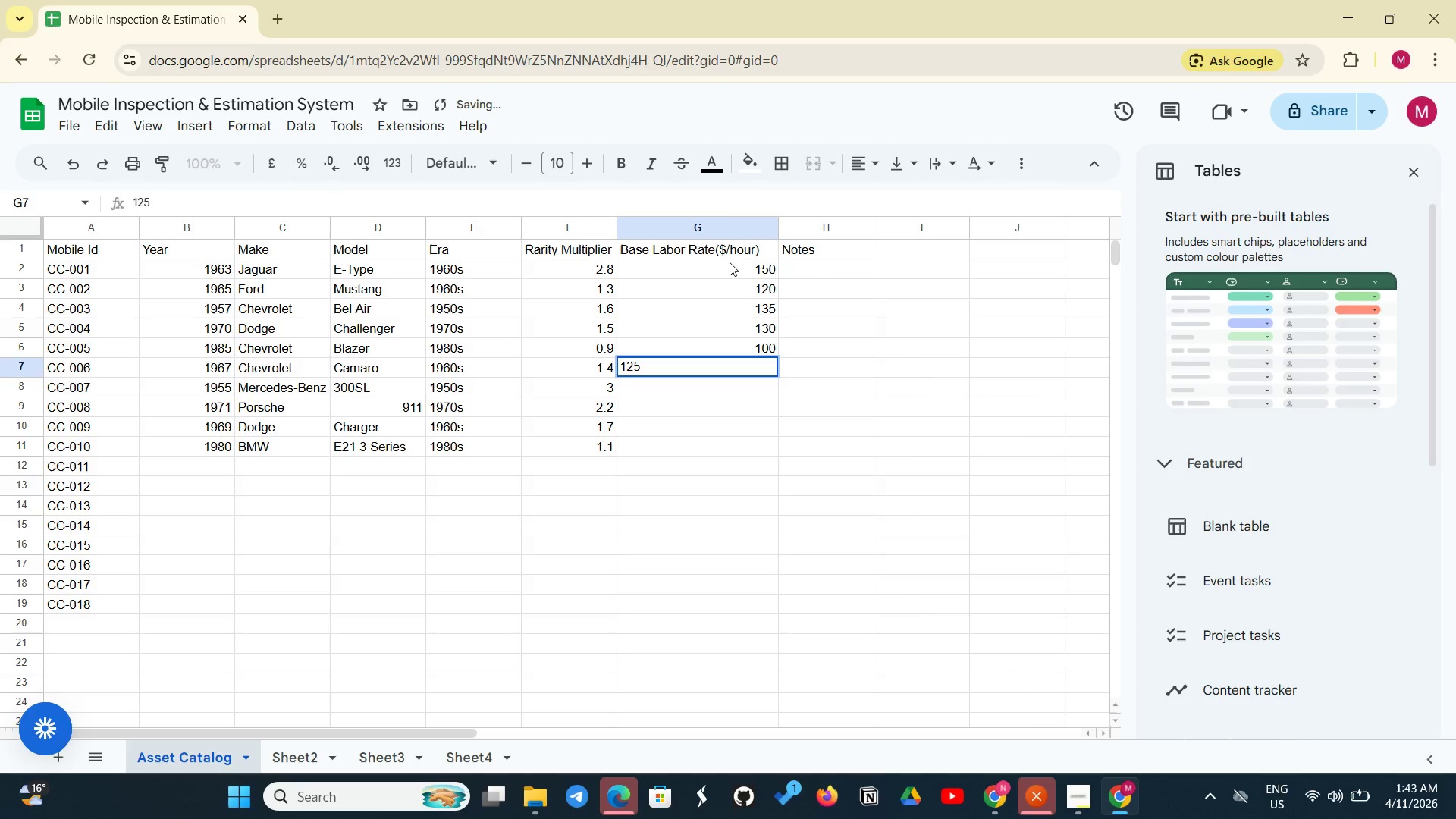 
key(Enter)
 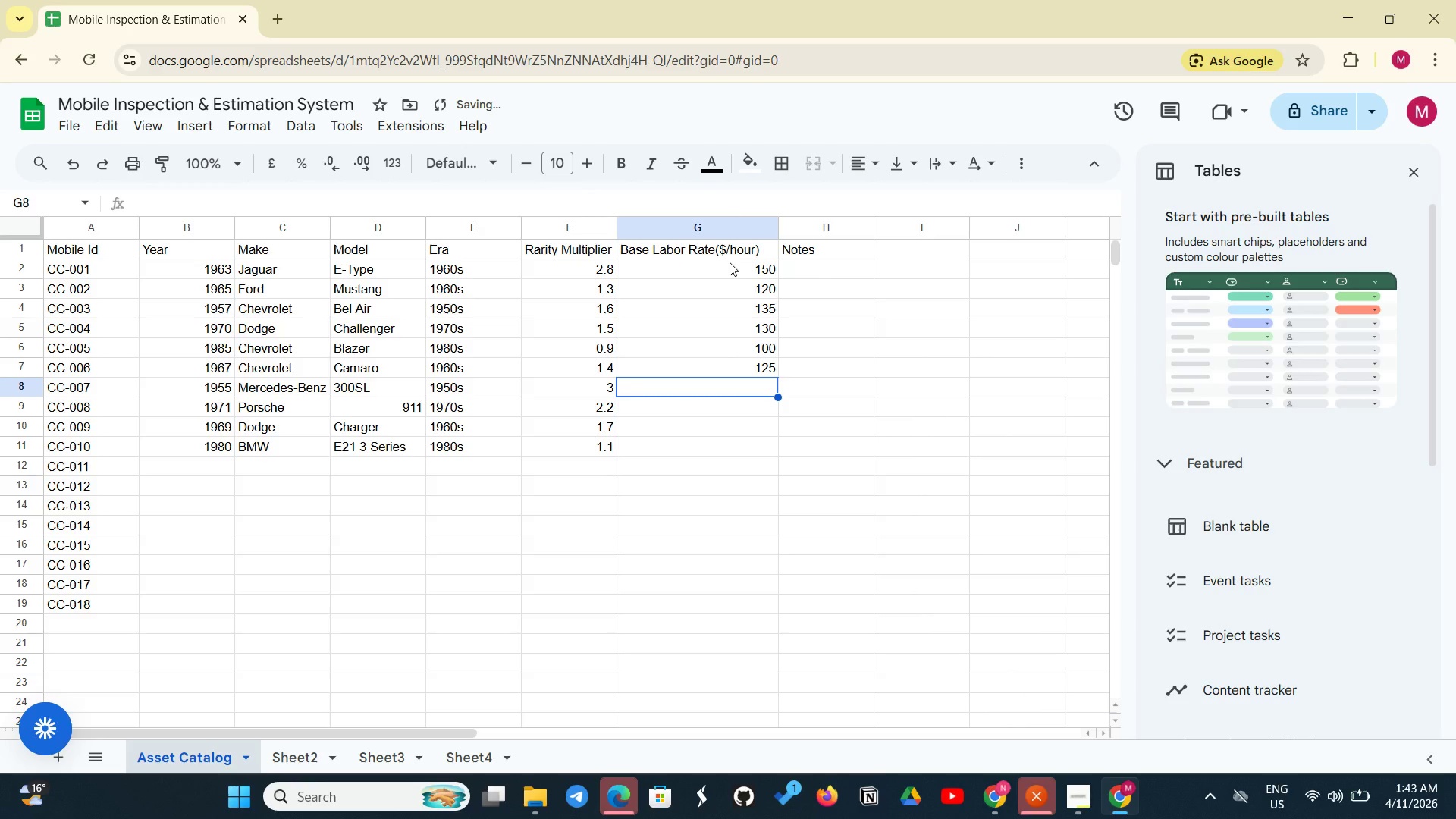 
type(200)
 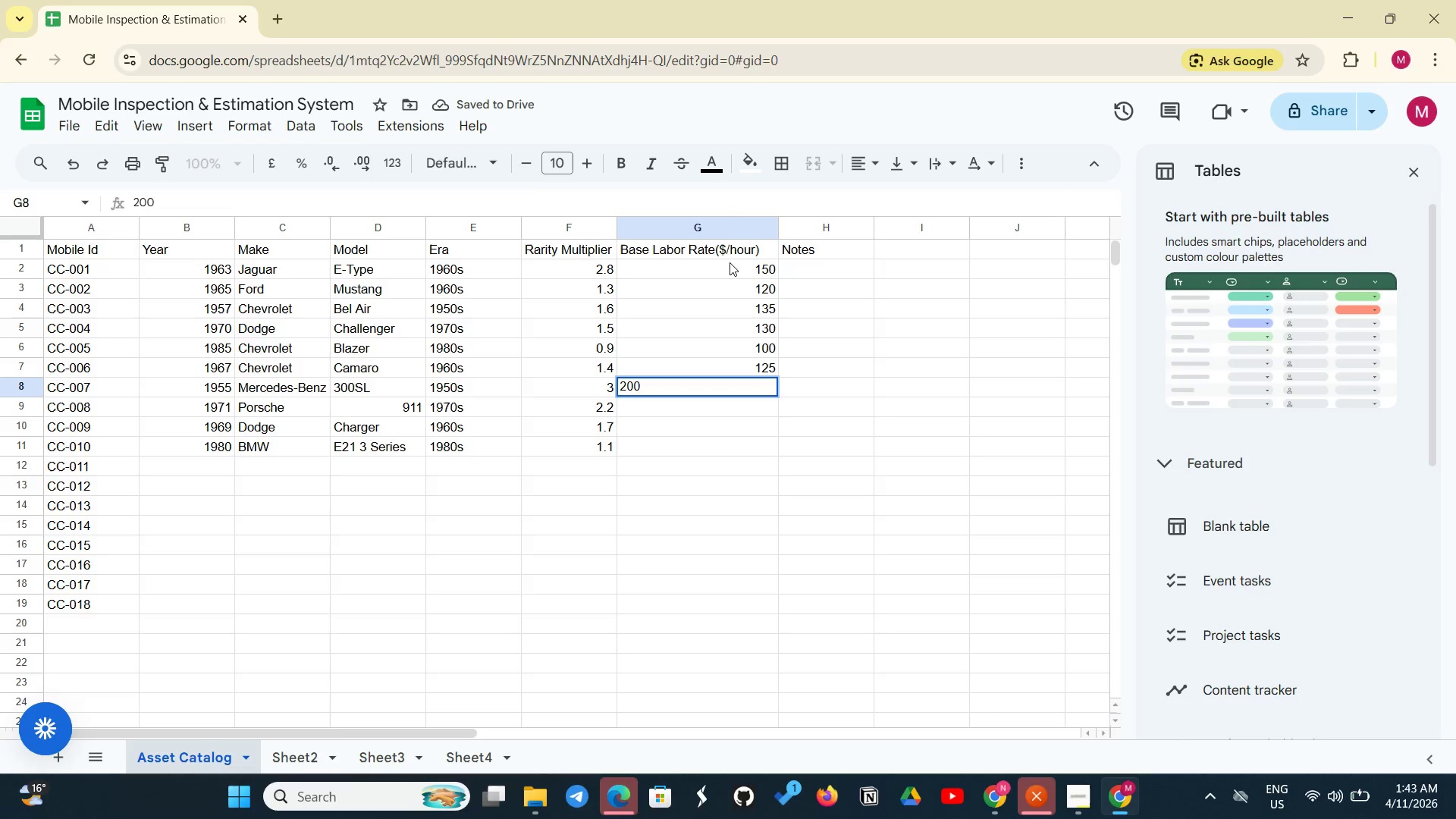 
key(Enter)
 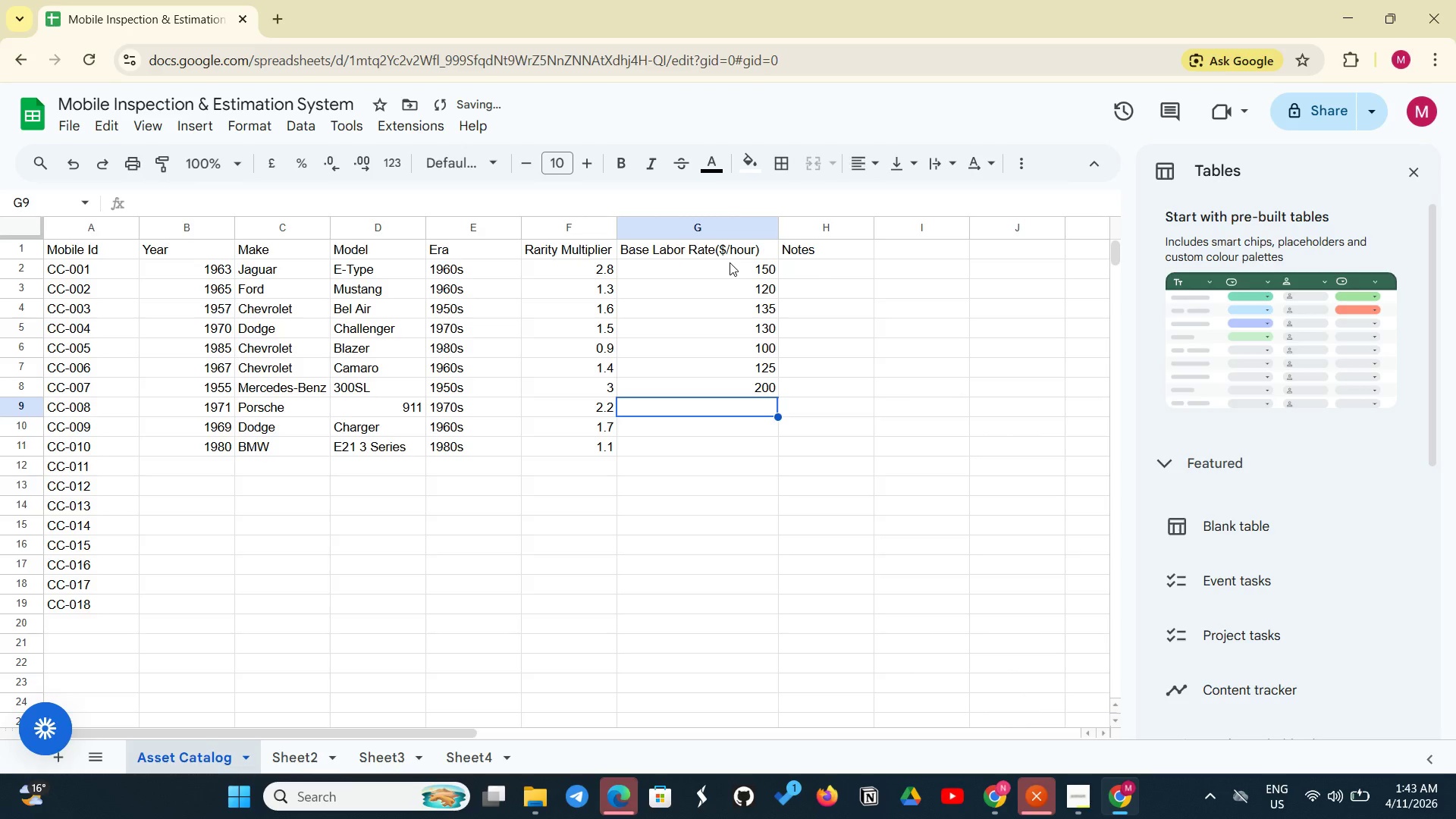 
type(175)
 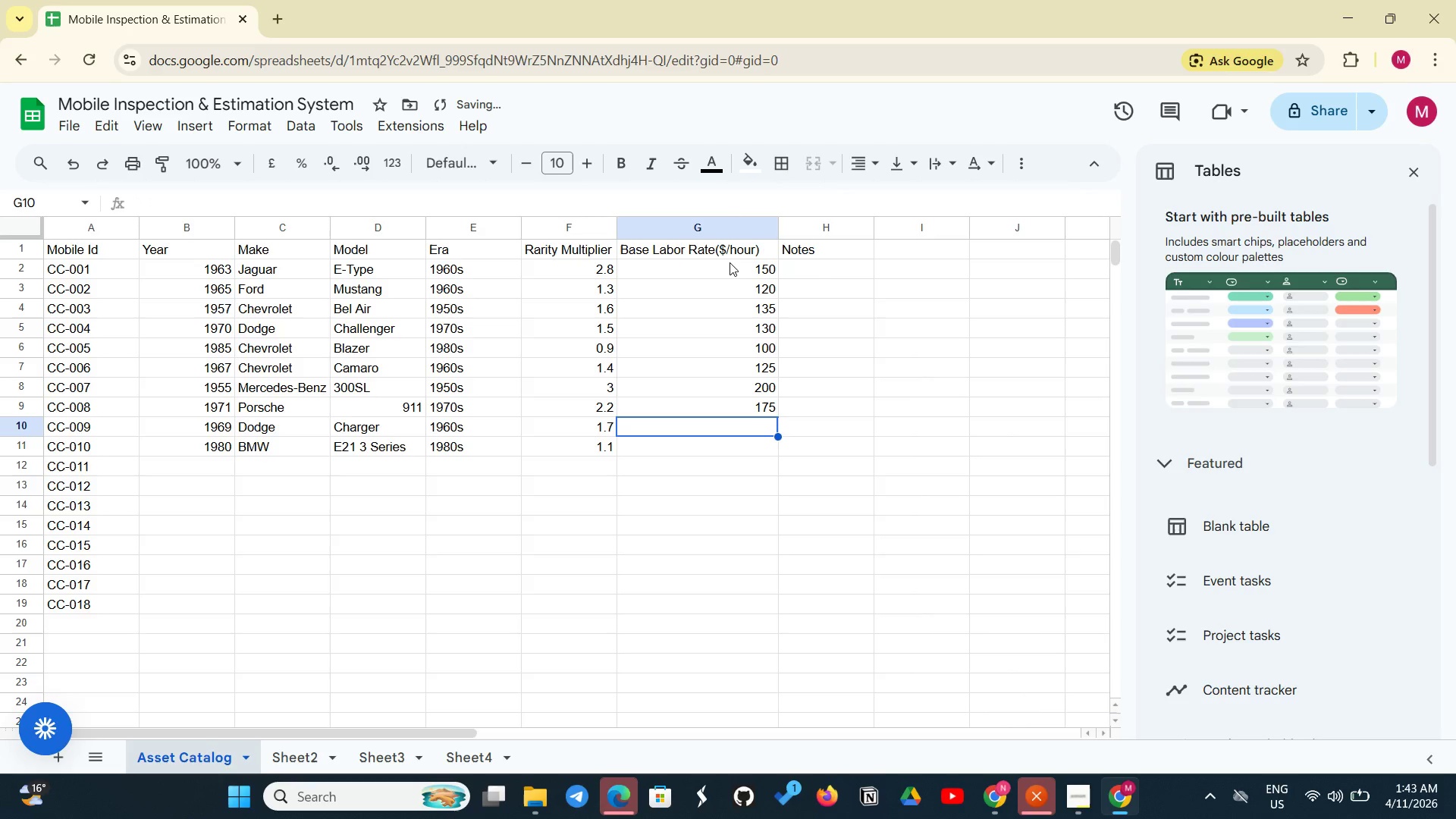 
key(Enter)
 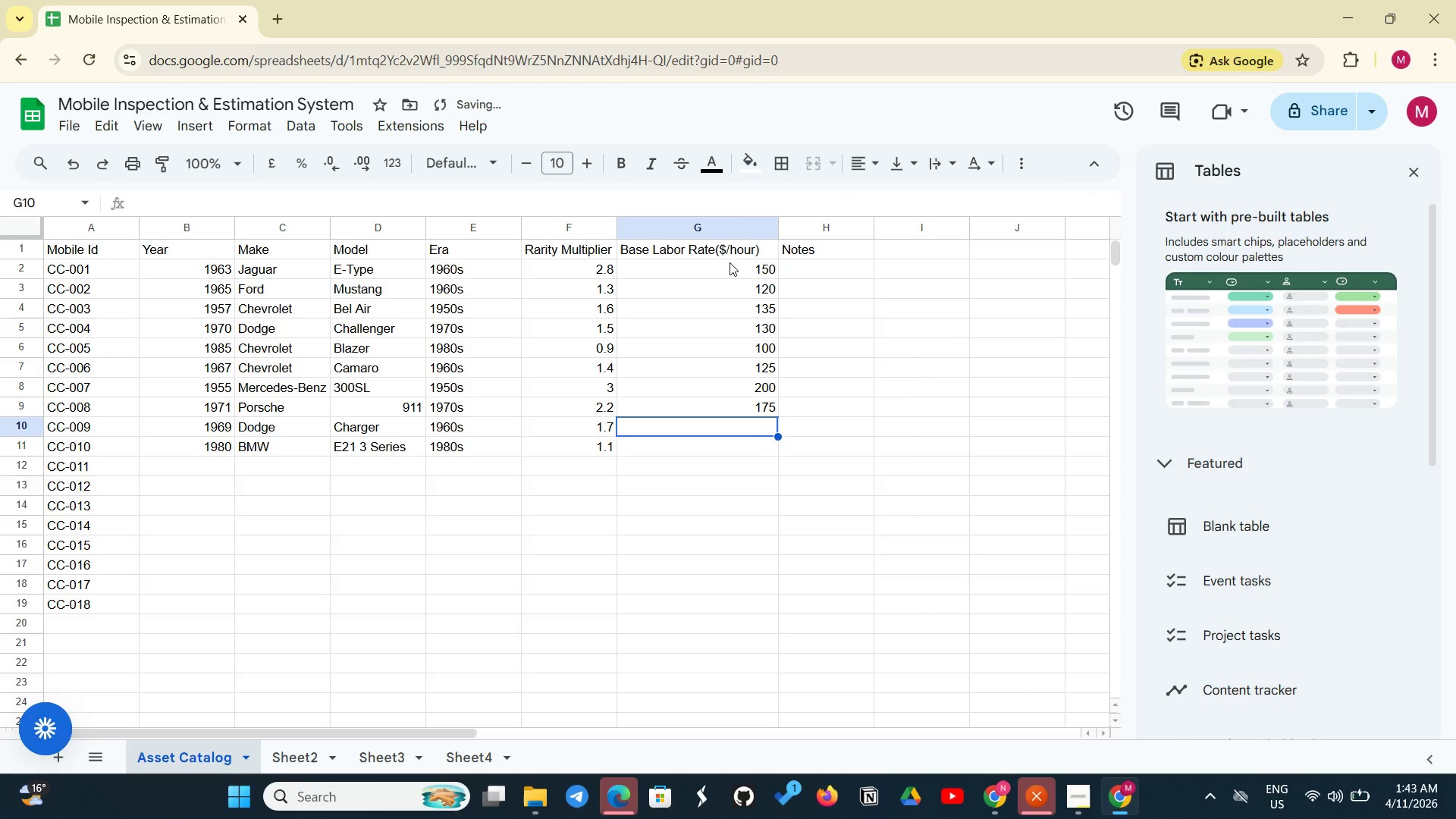 
type(140)
 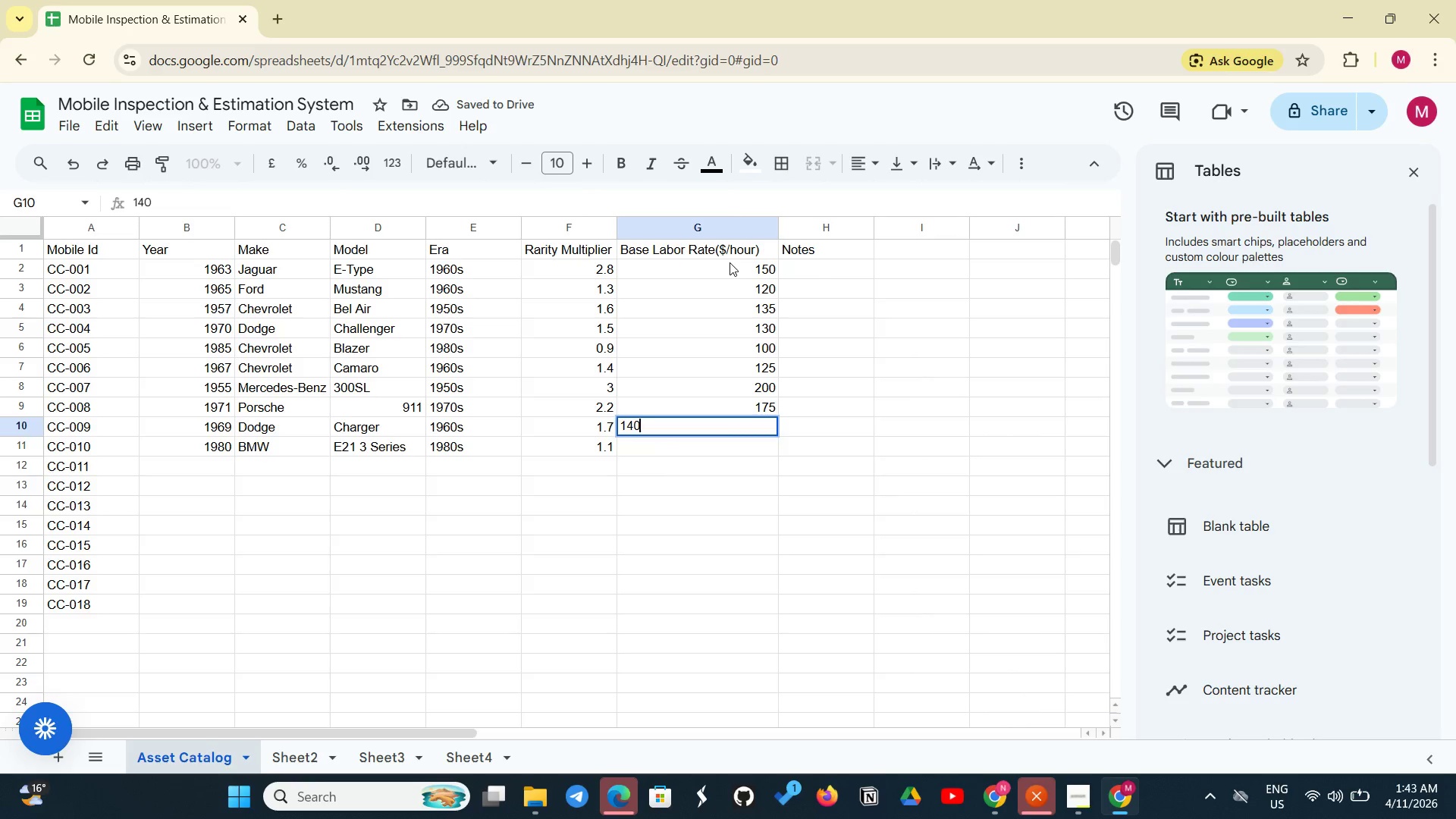 
key(Enter)
 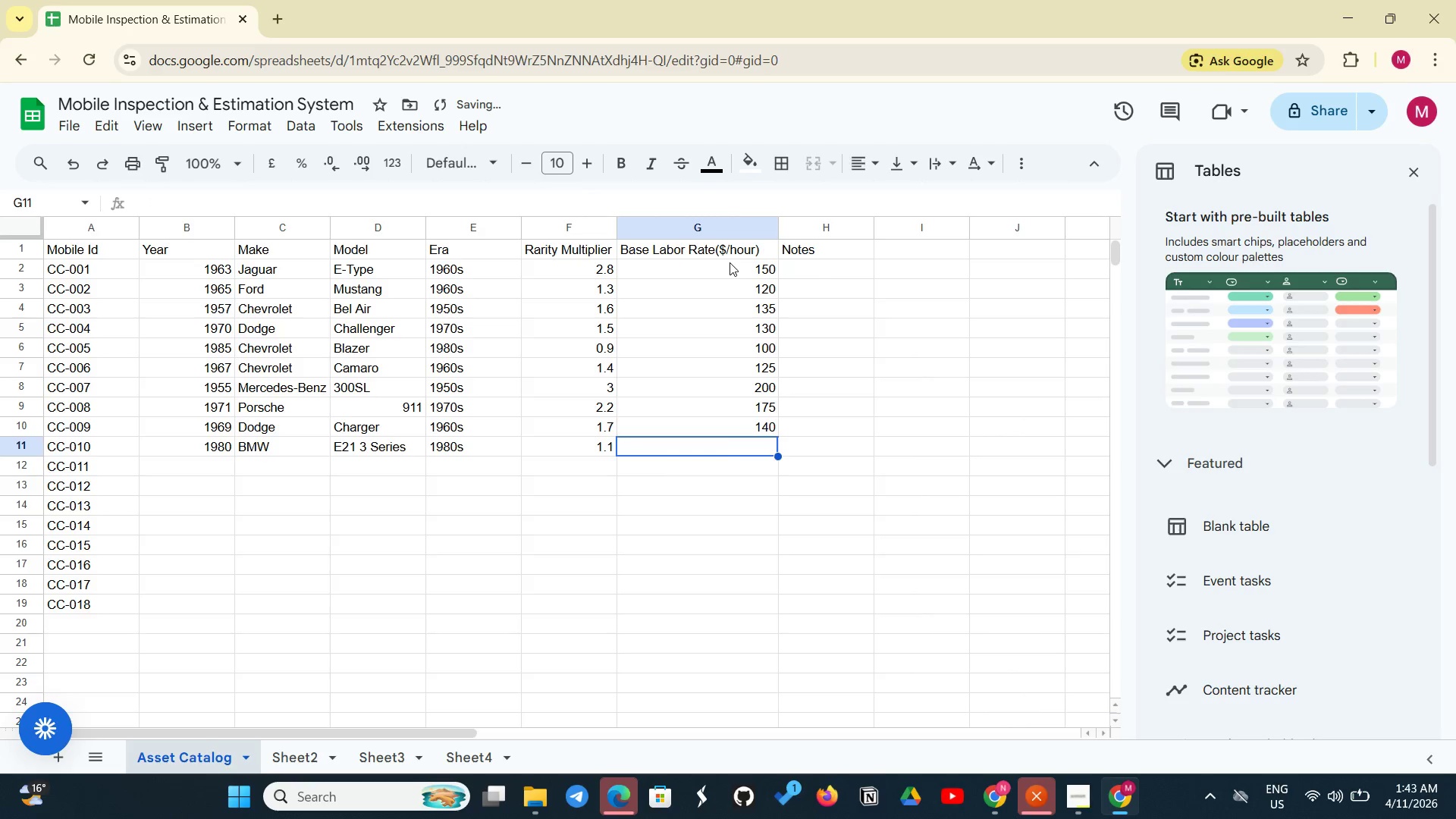 
type(110)
 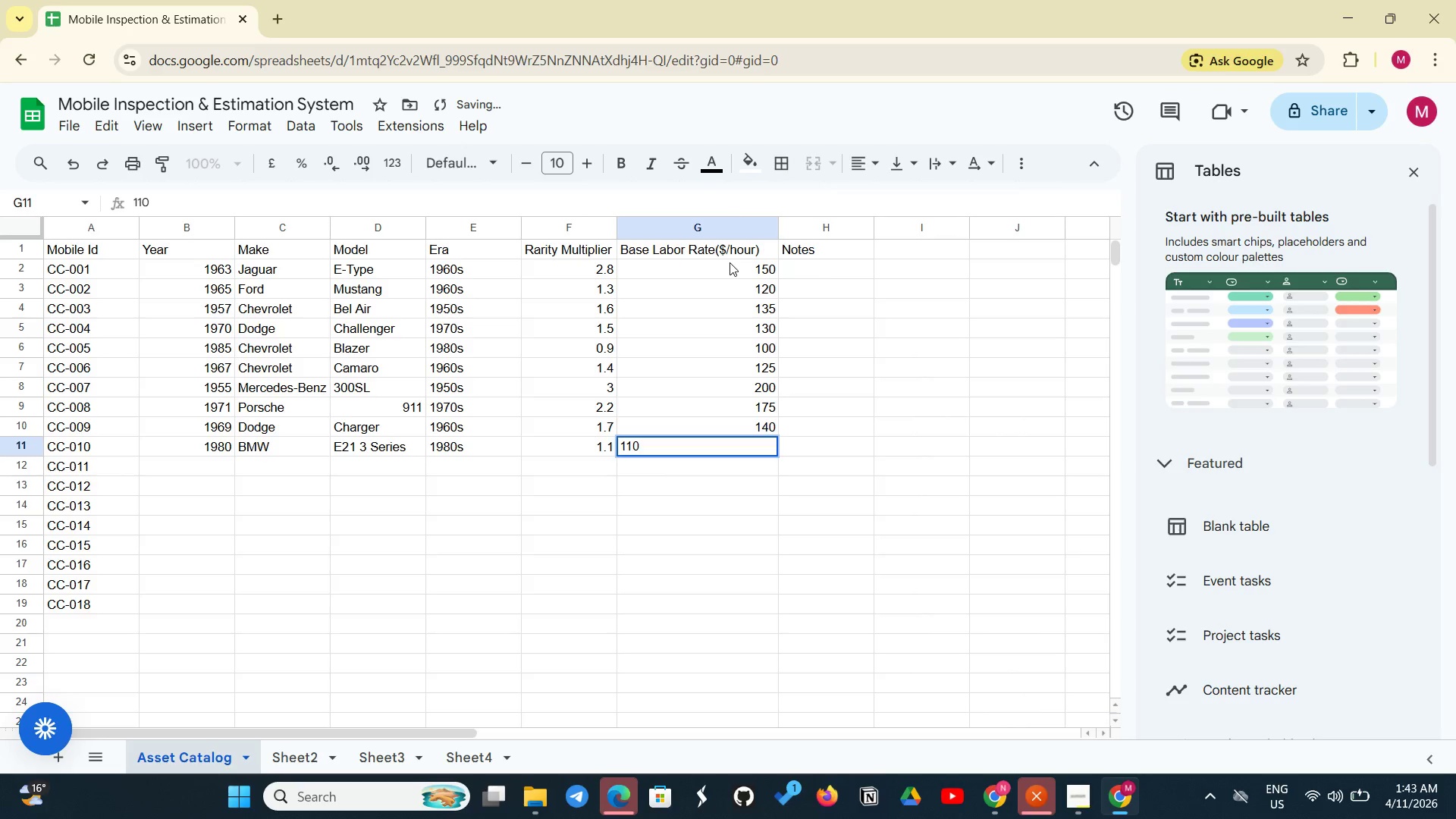 
key(Enter)
 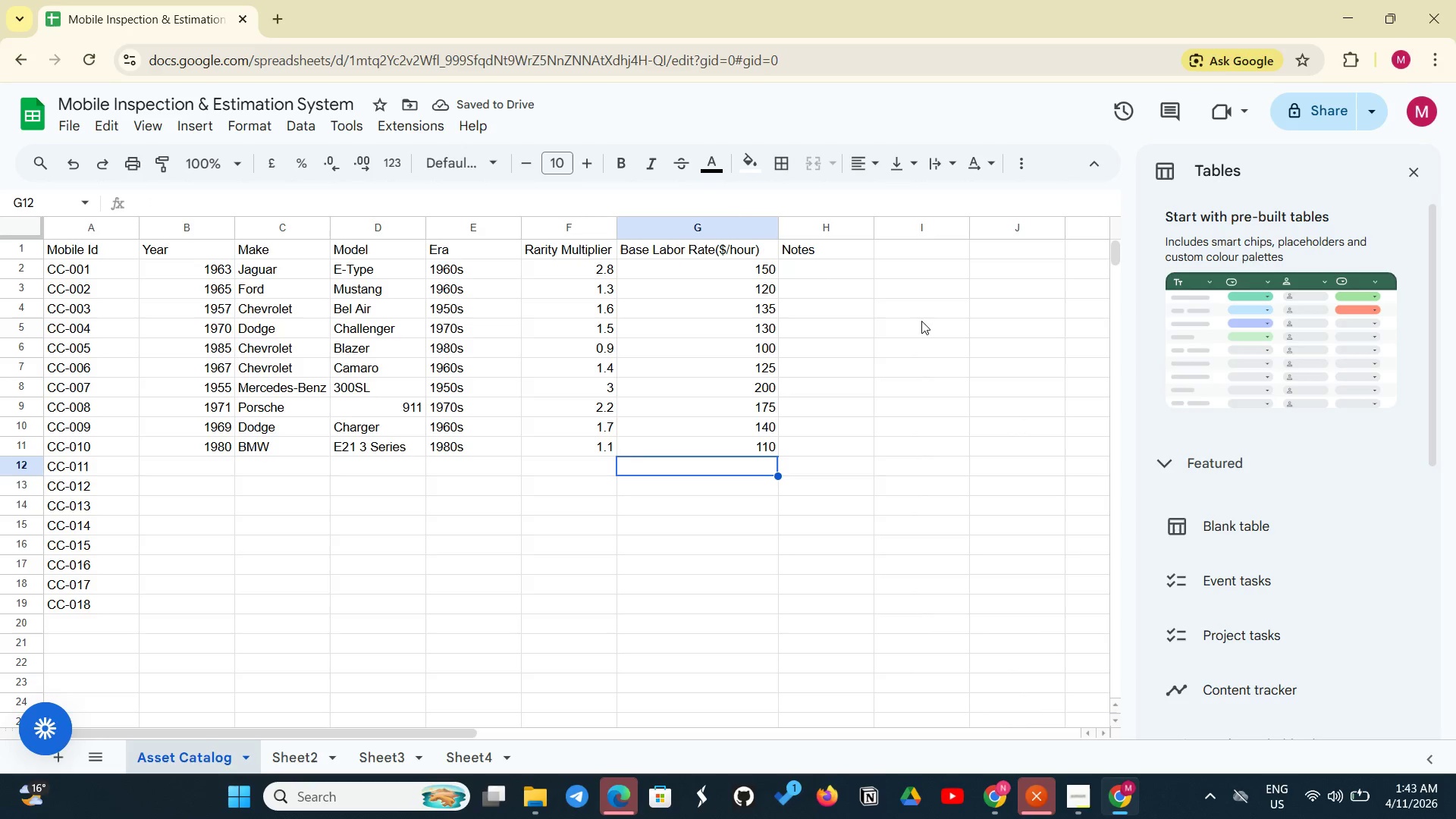 
left_click([820, 261])
 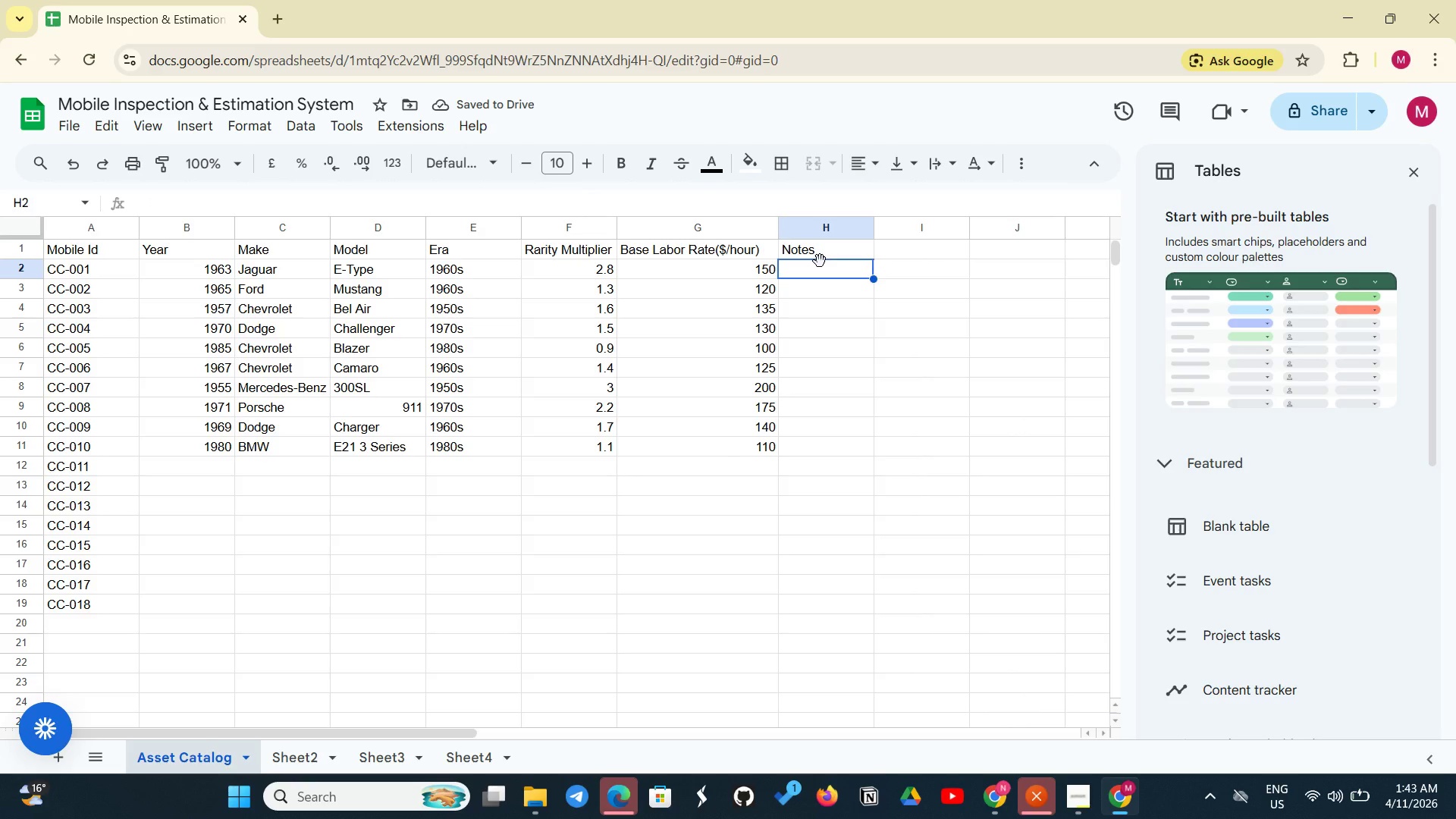 
type(Very rare,high value)
 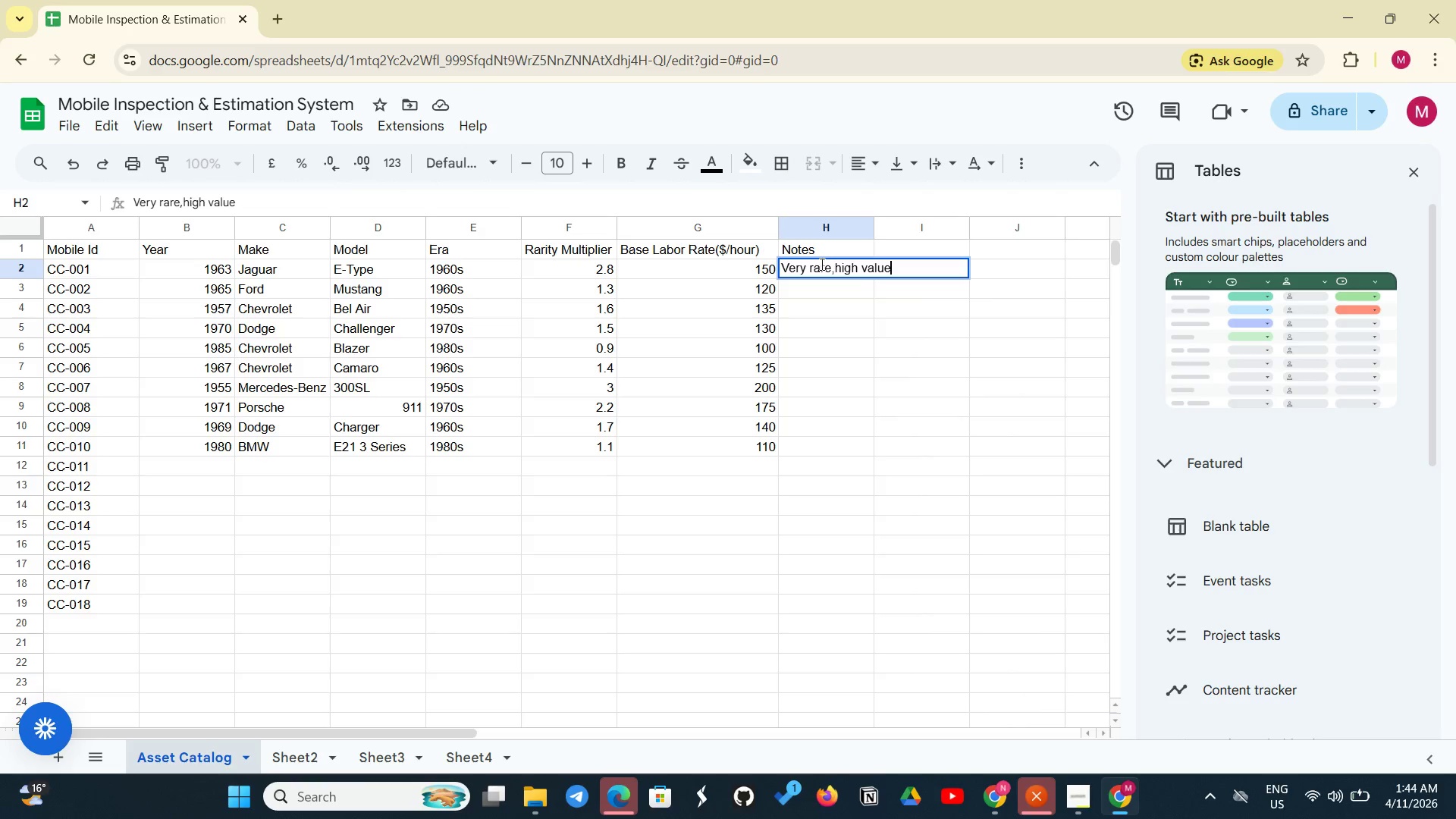 
key(Enter)
 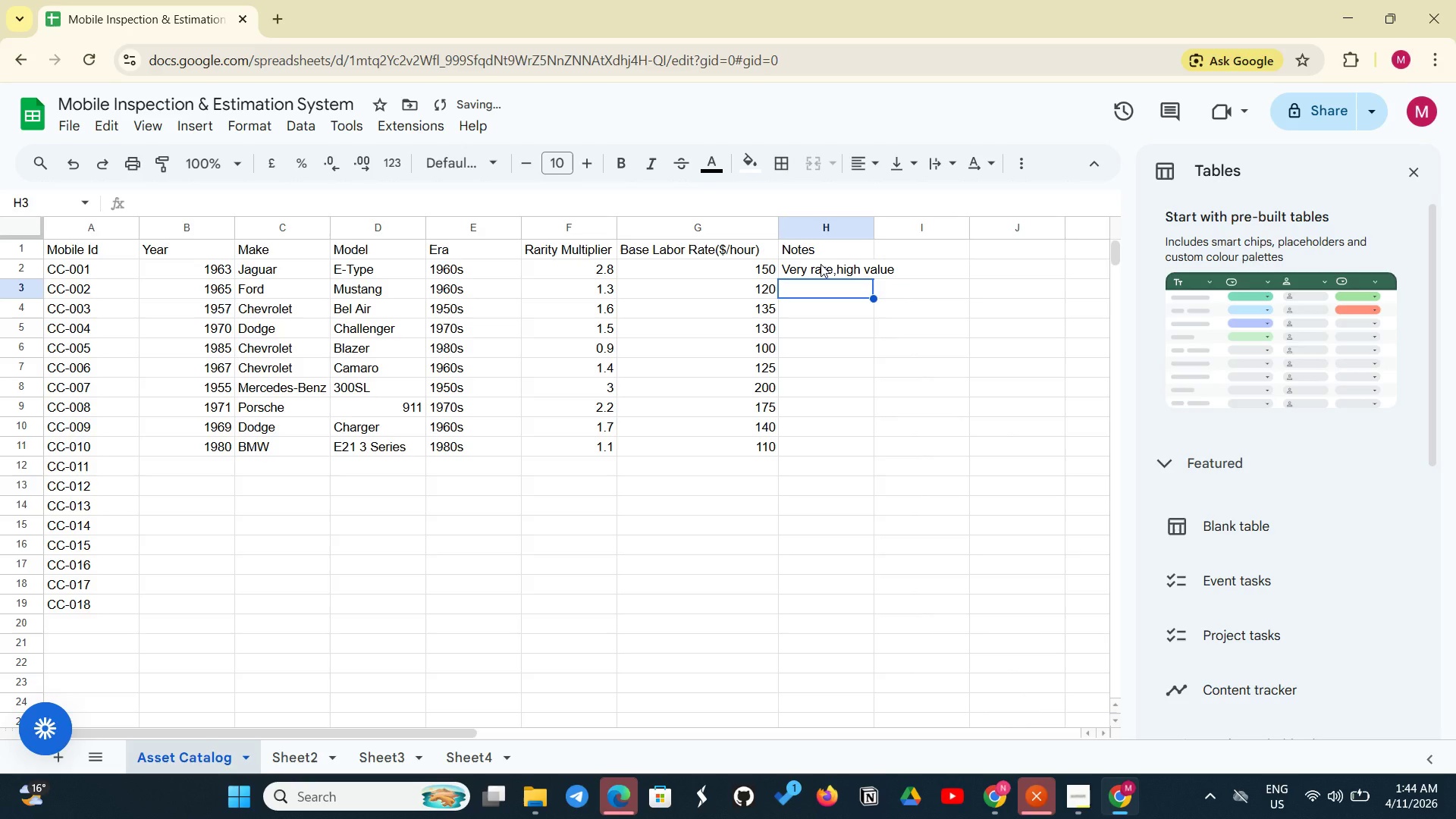 
type(Common,parts available)
 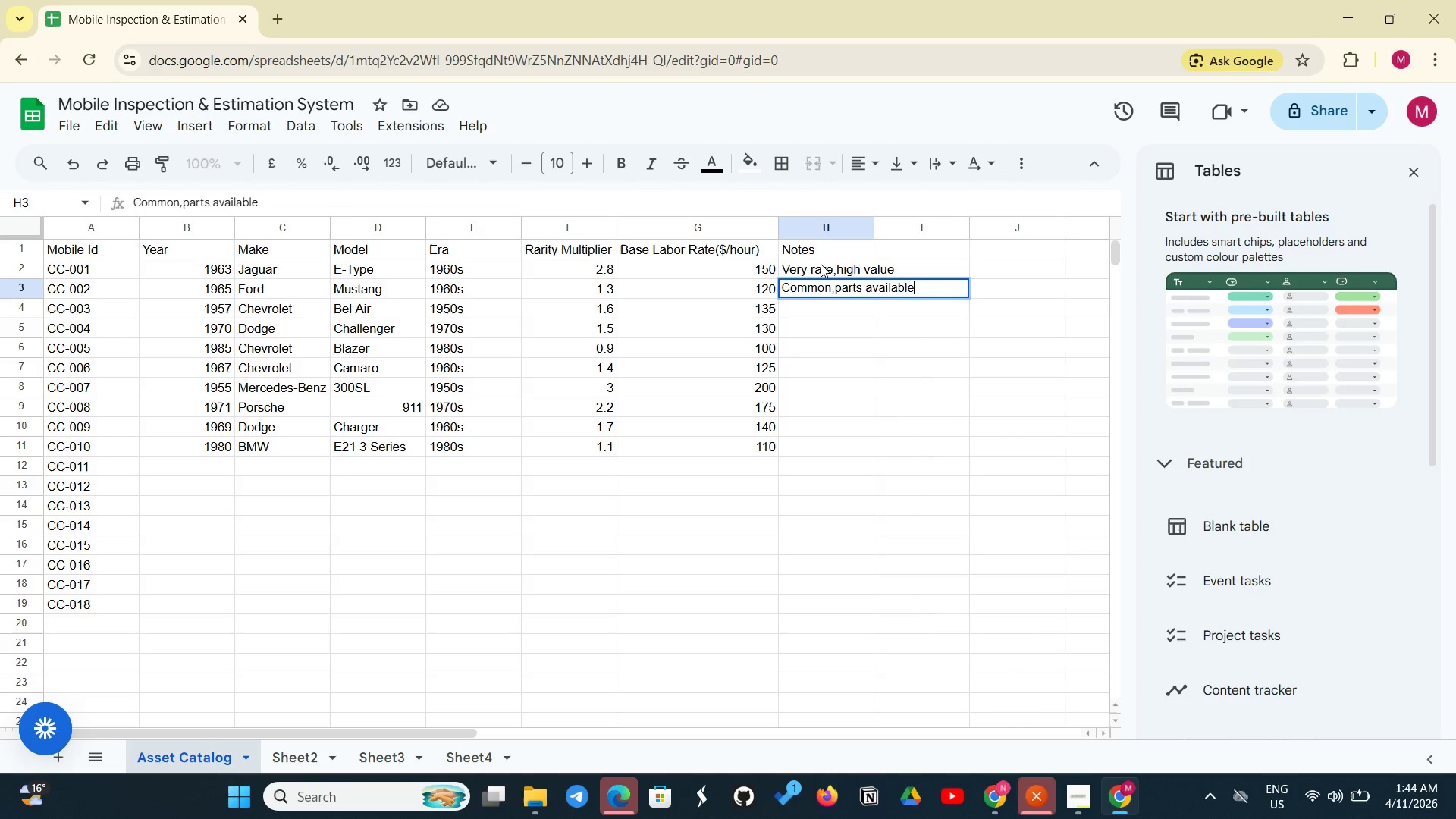 
key(Enter)
 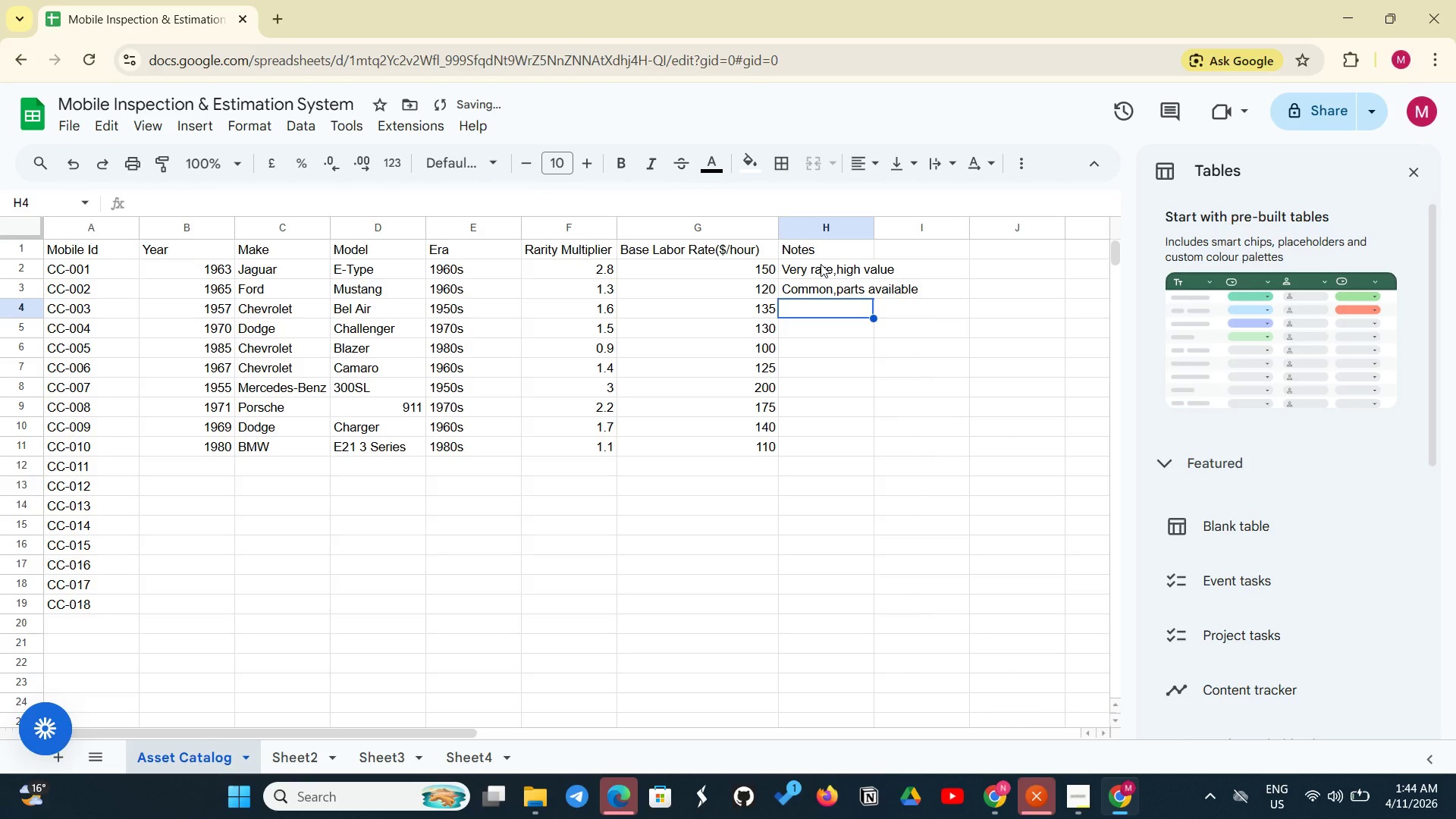 
type(Popular classic)
 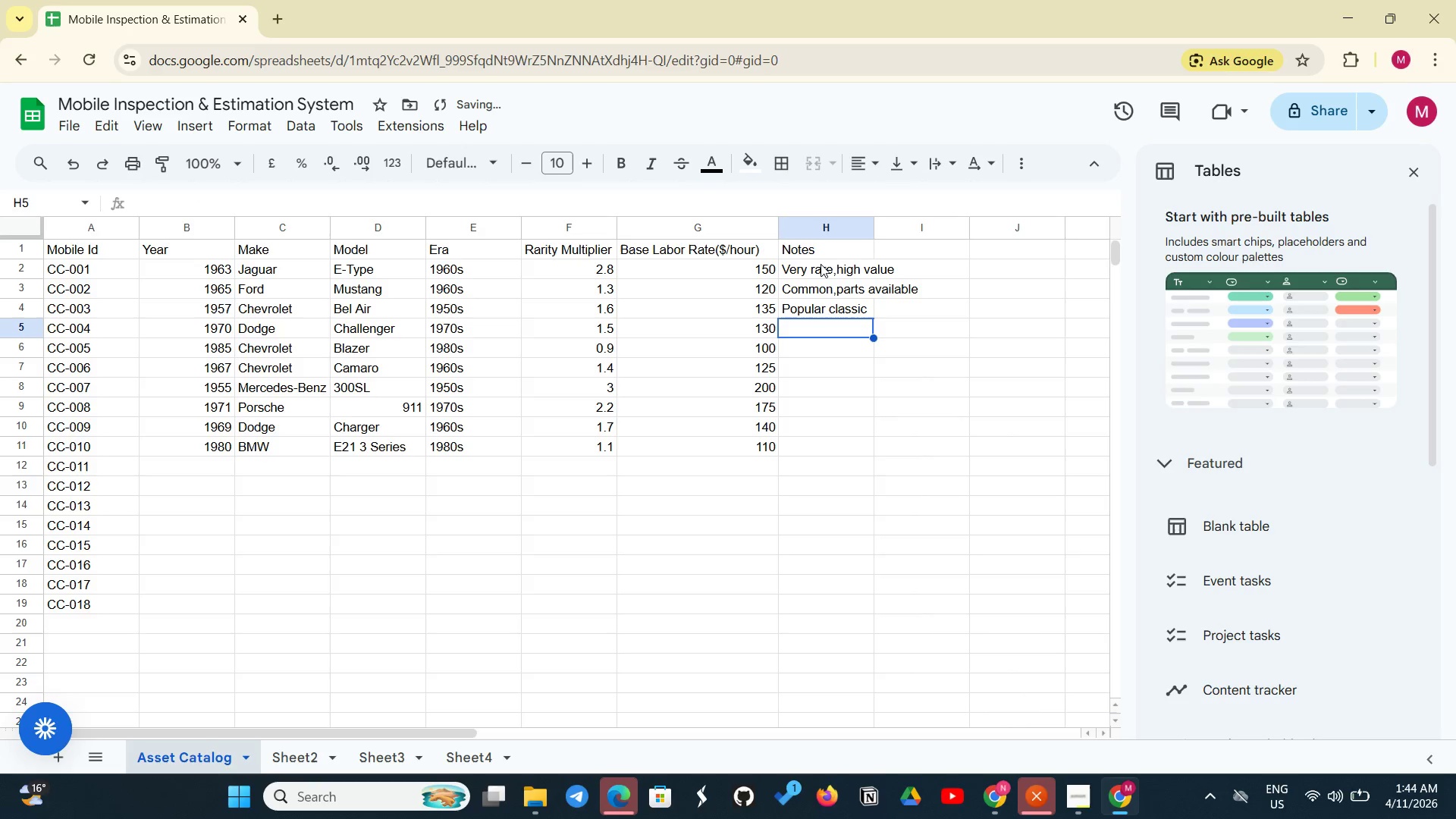 
key(Enter)
 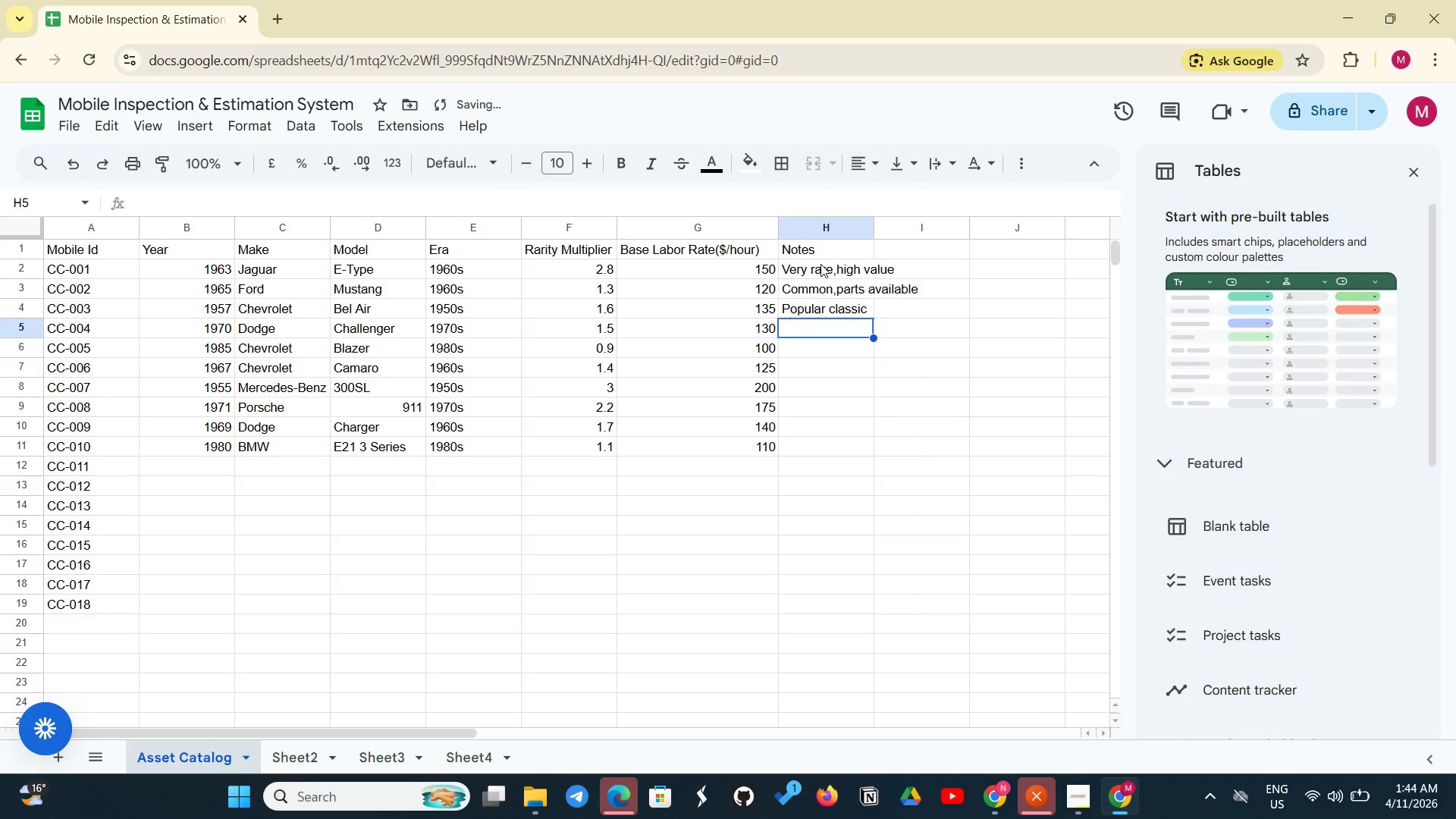 
type(Muscle car era)
 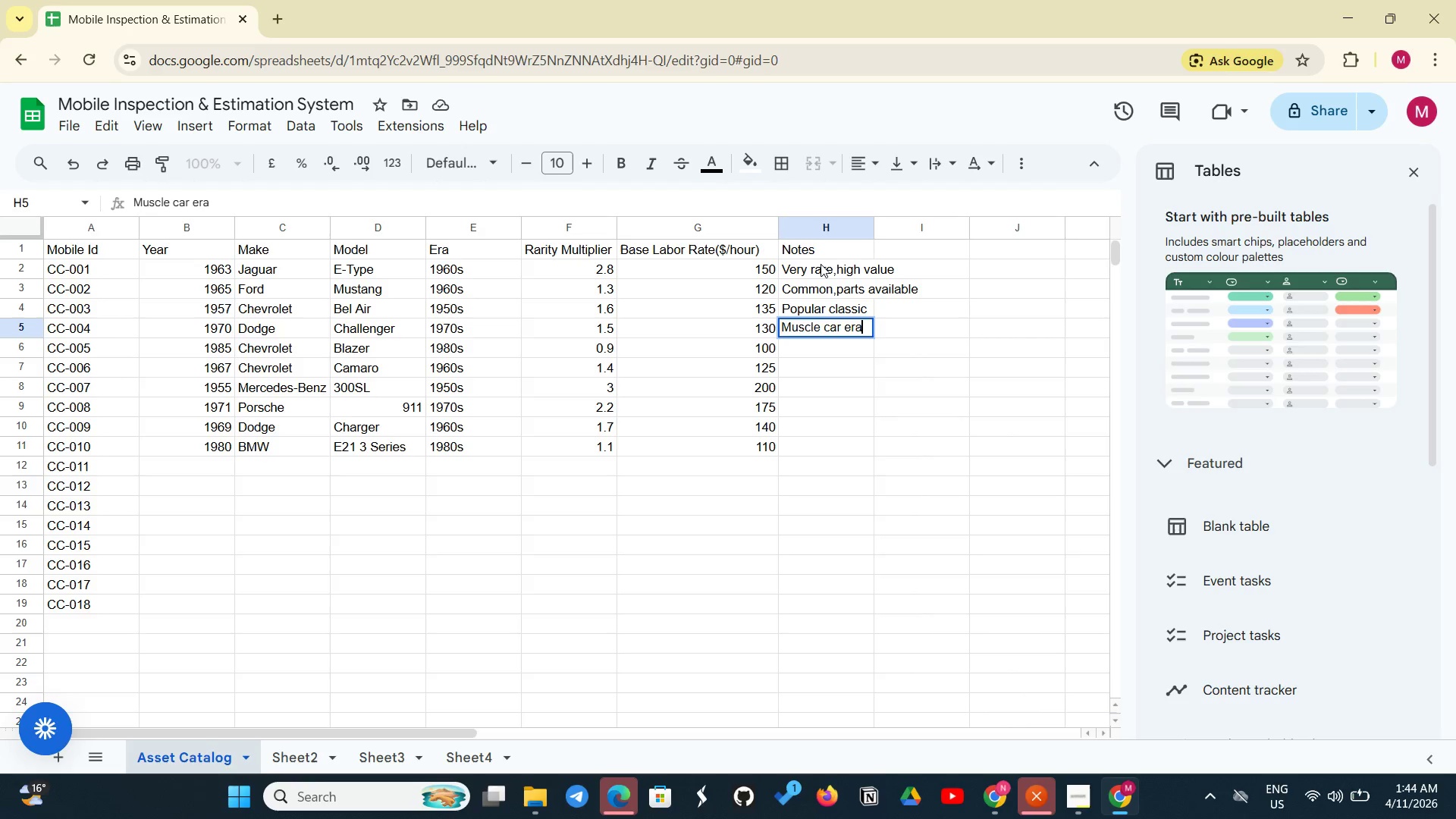 
key(Enter)
 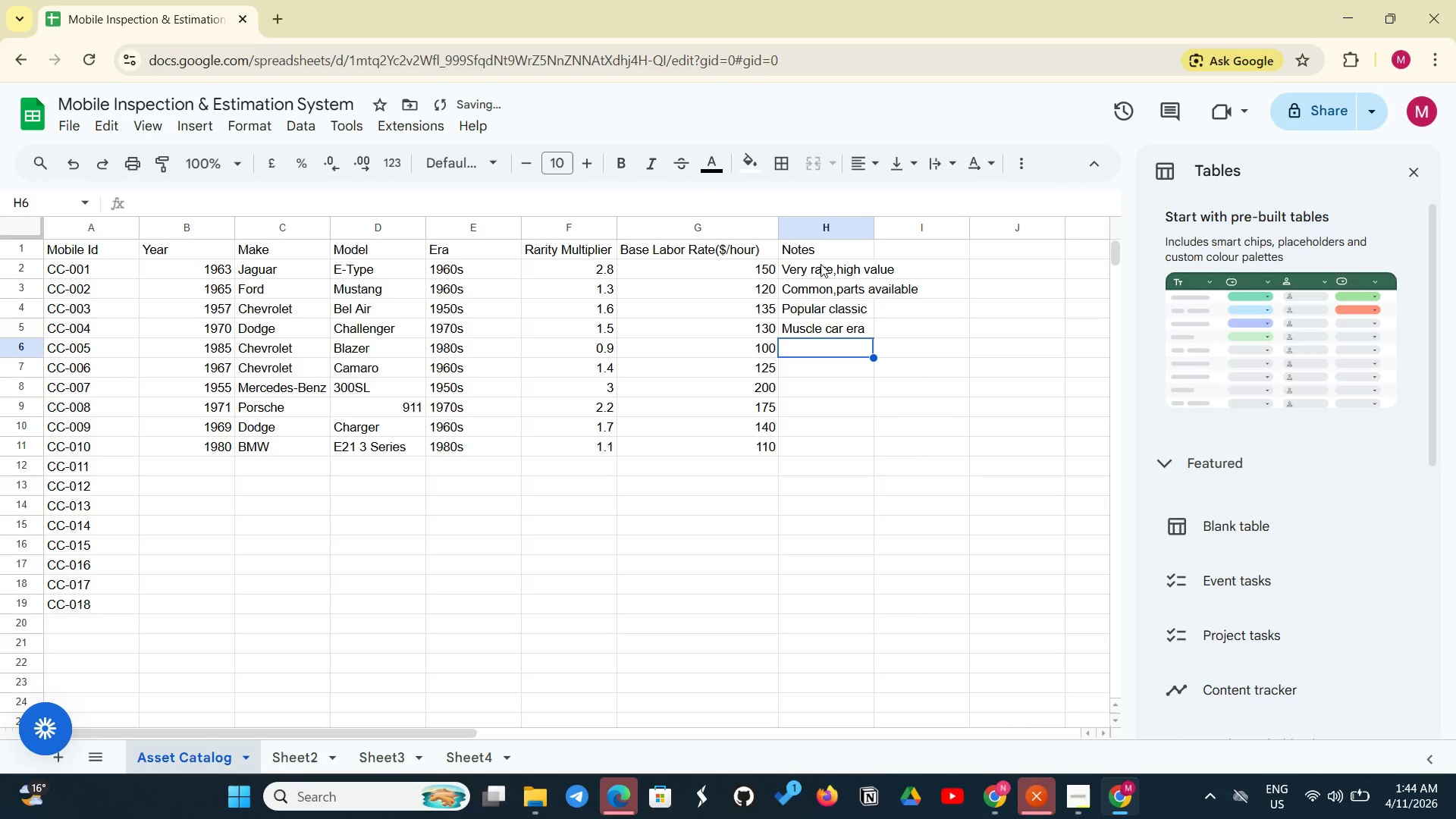 
type(Modern classic)
 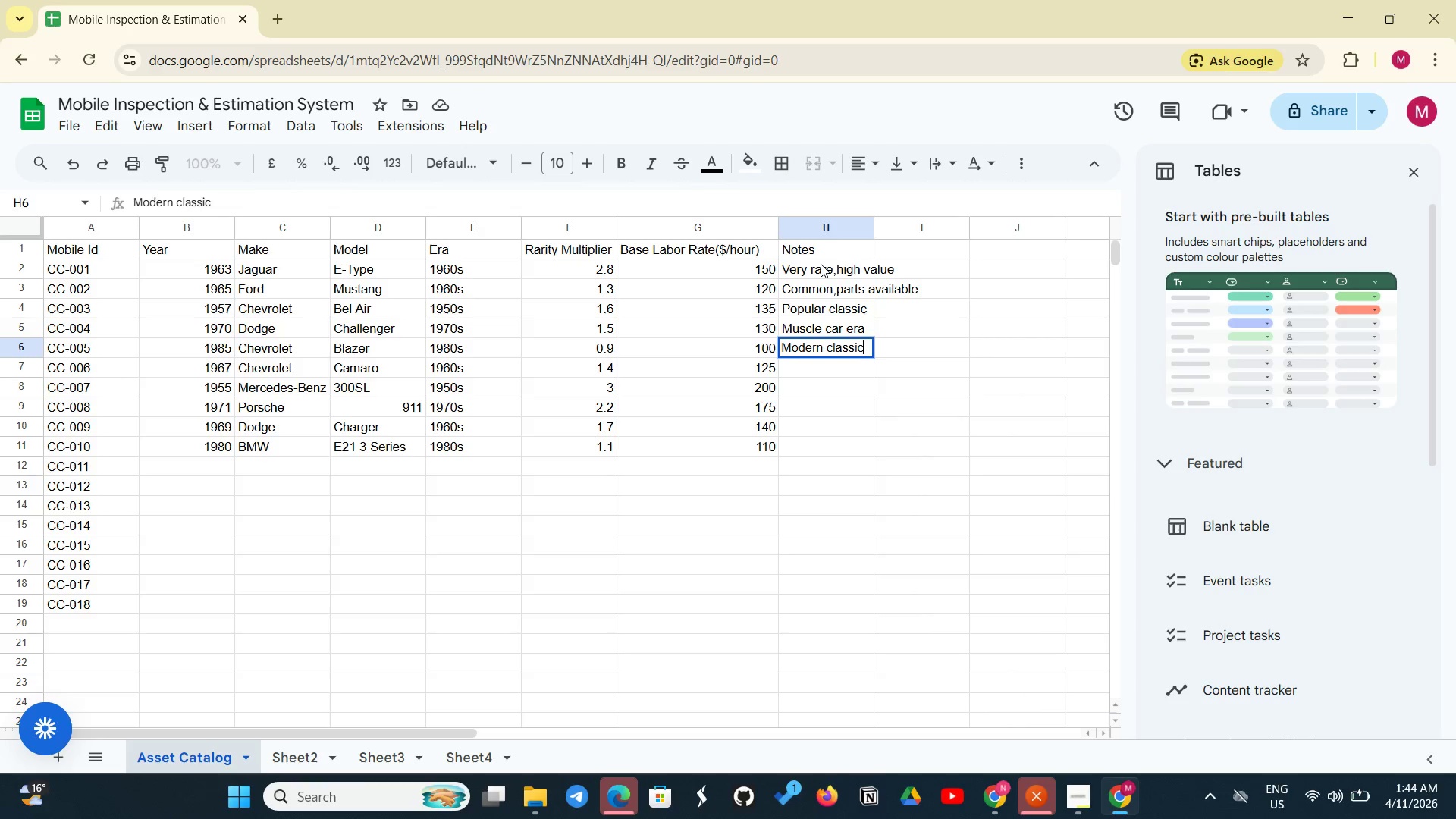 
key(Enter)
 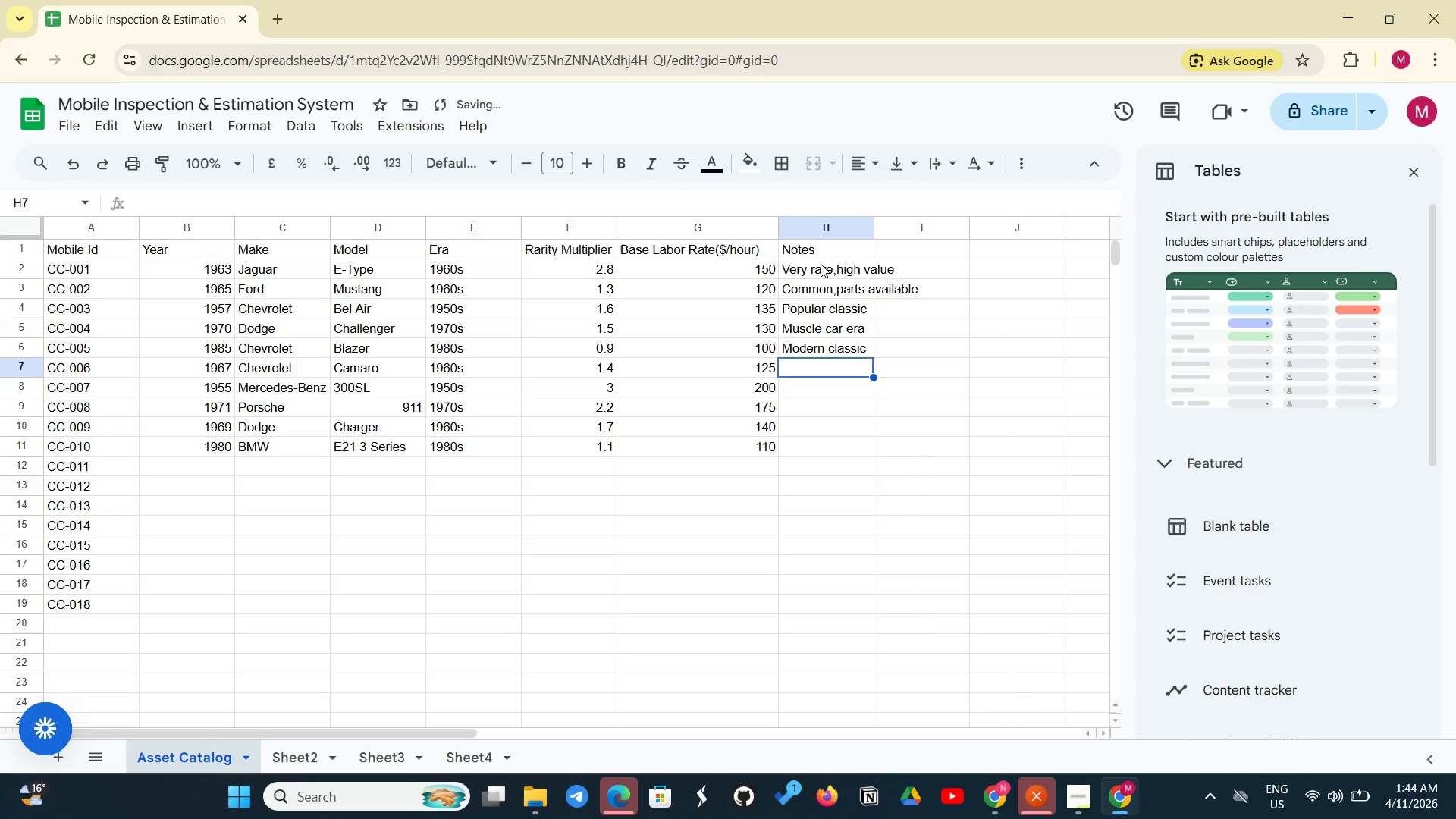 
key(Enter)
 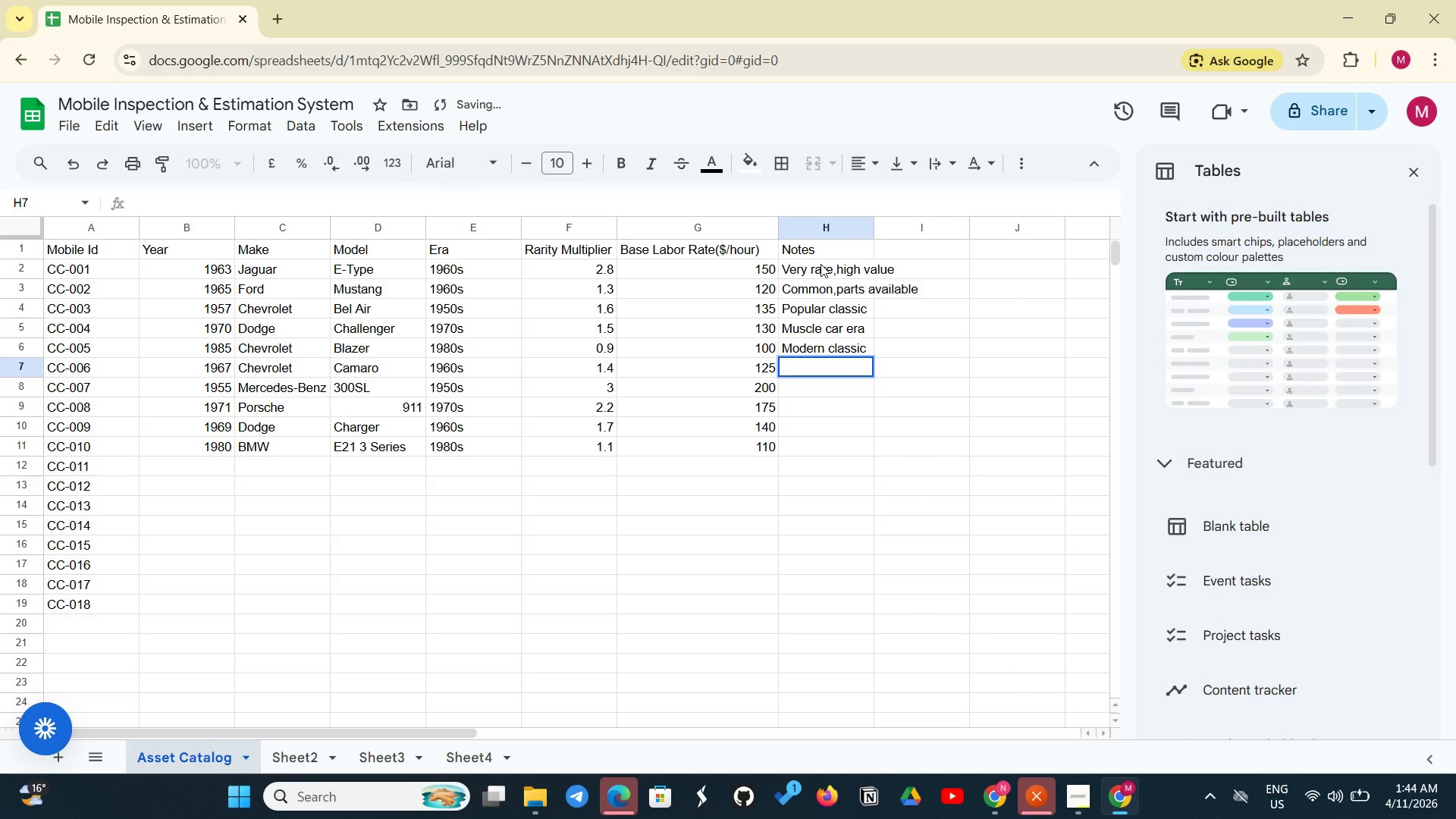 
type(High demand)
 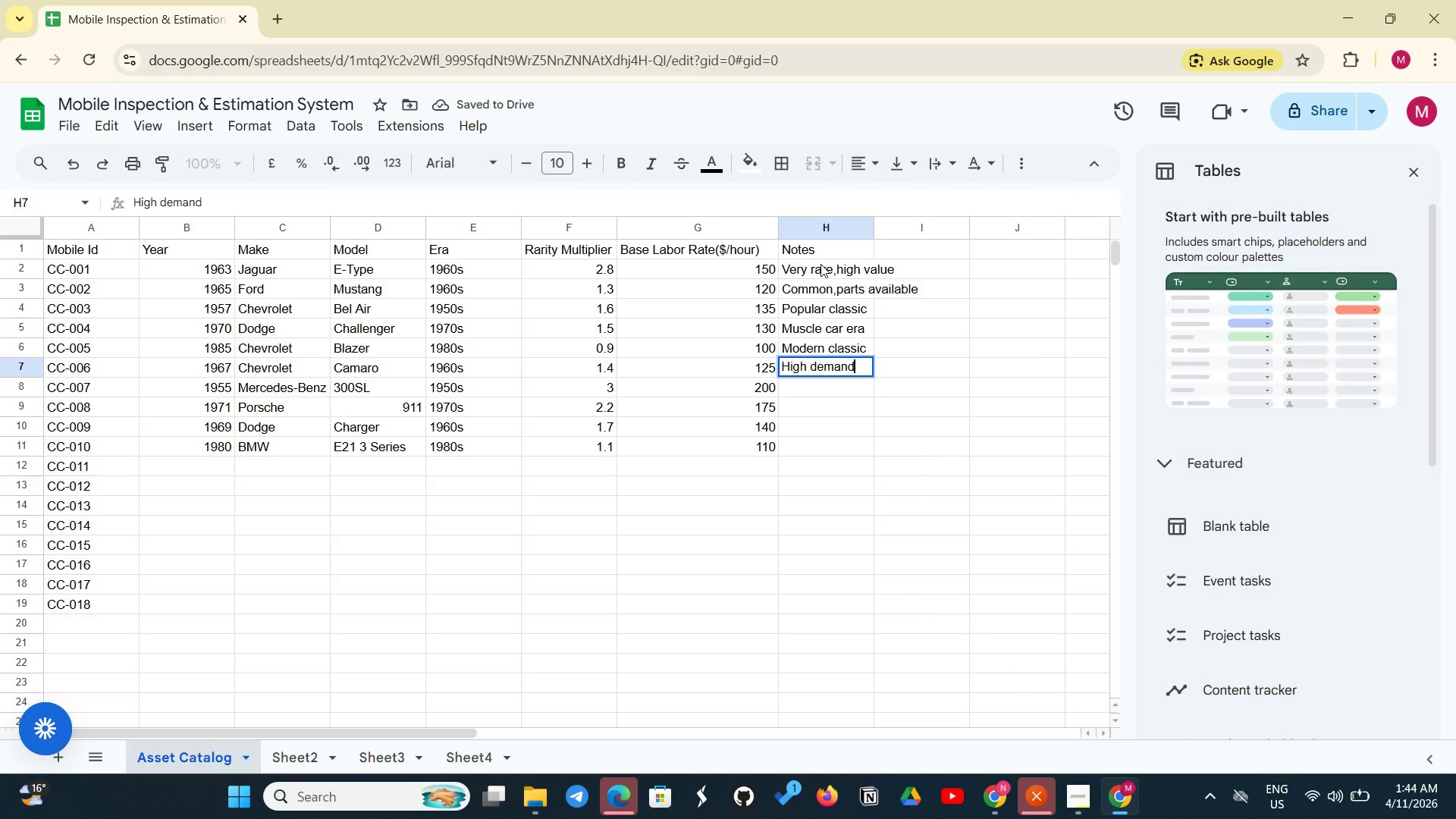 
key(Enter)
 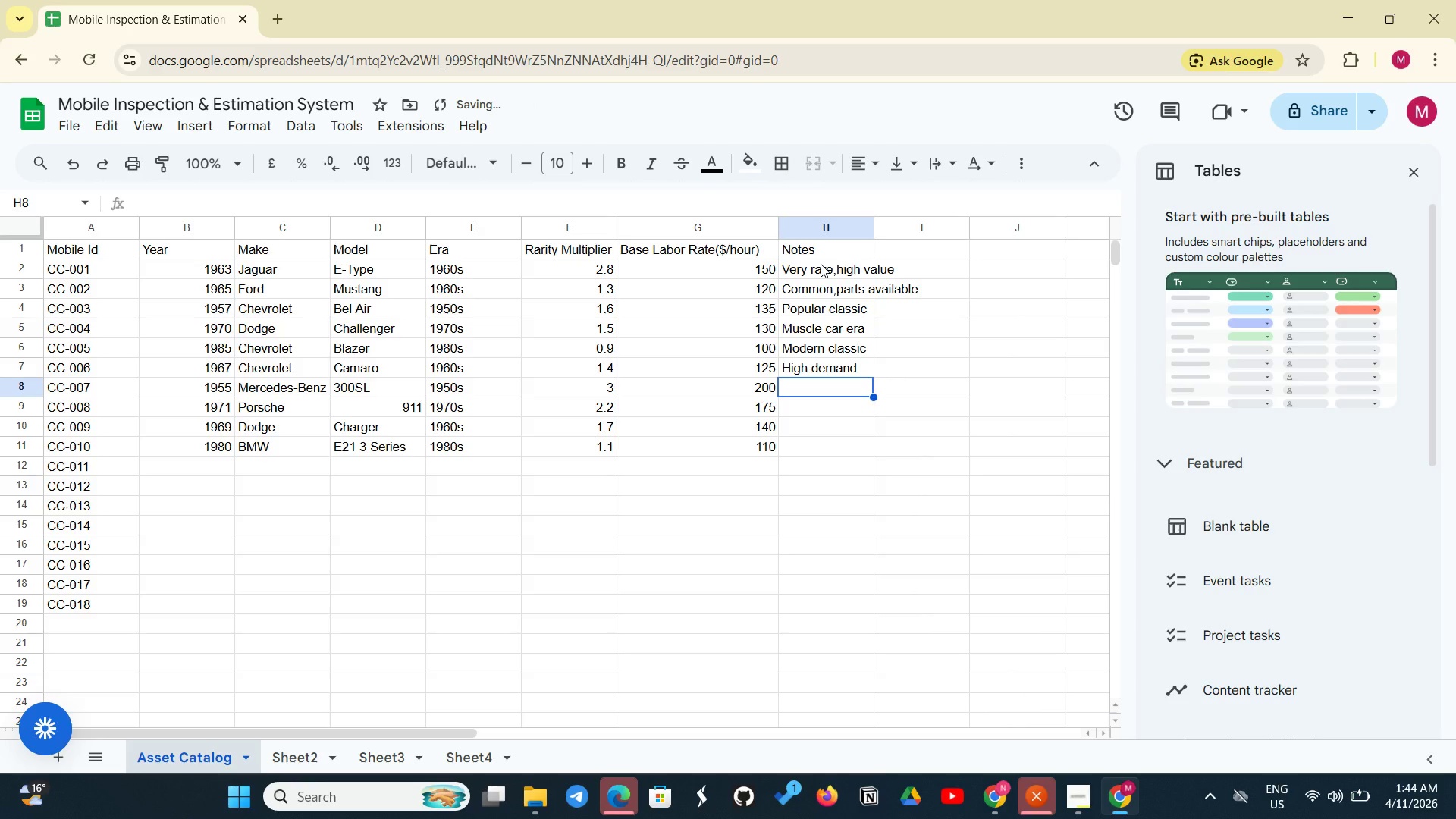 
type(Extreme;)
key(Backspace)
type(ly rare)
 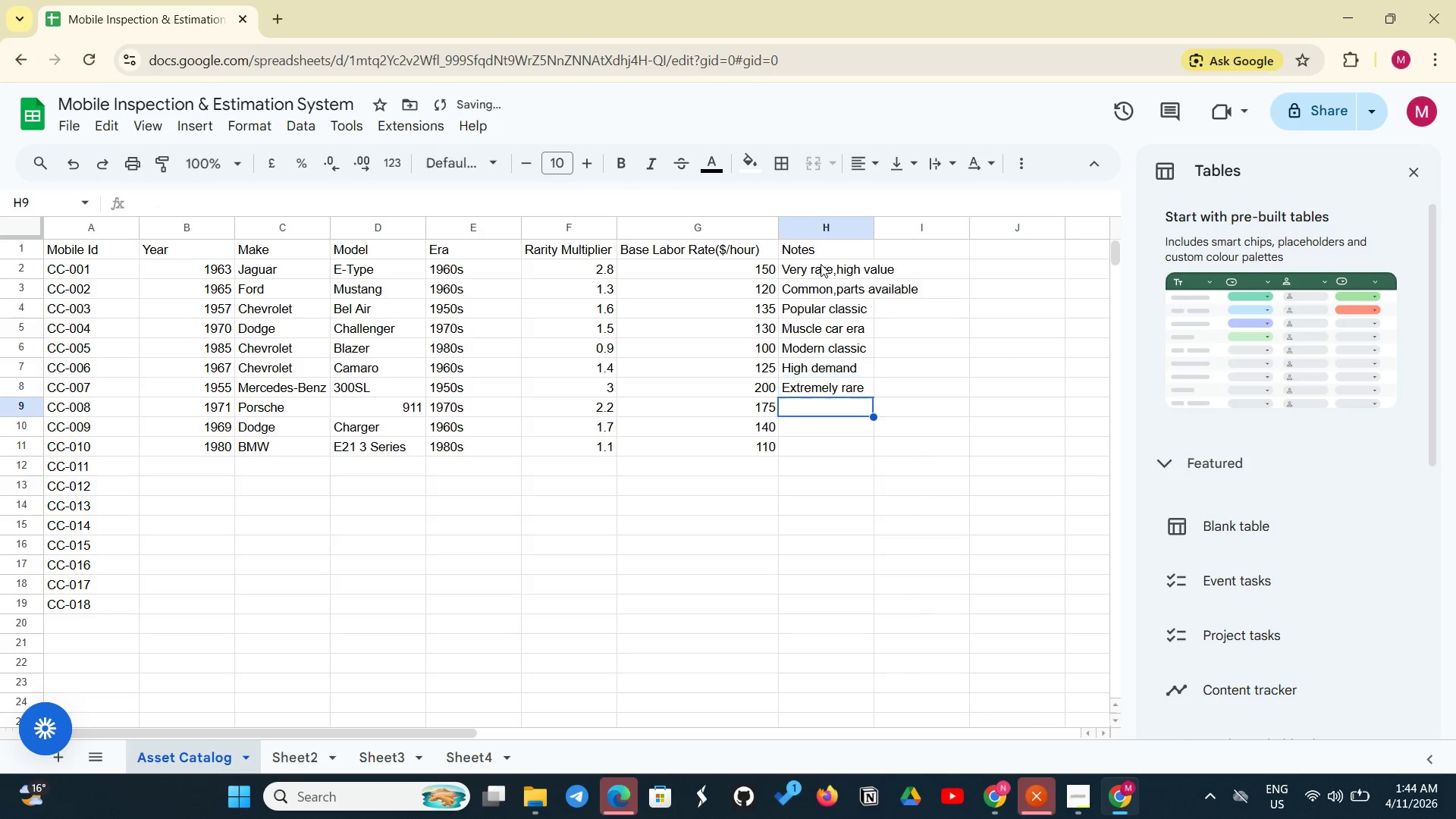 
key(Enter)
 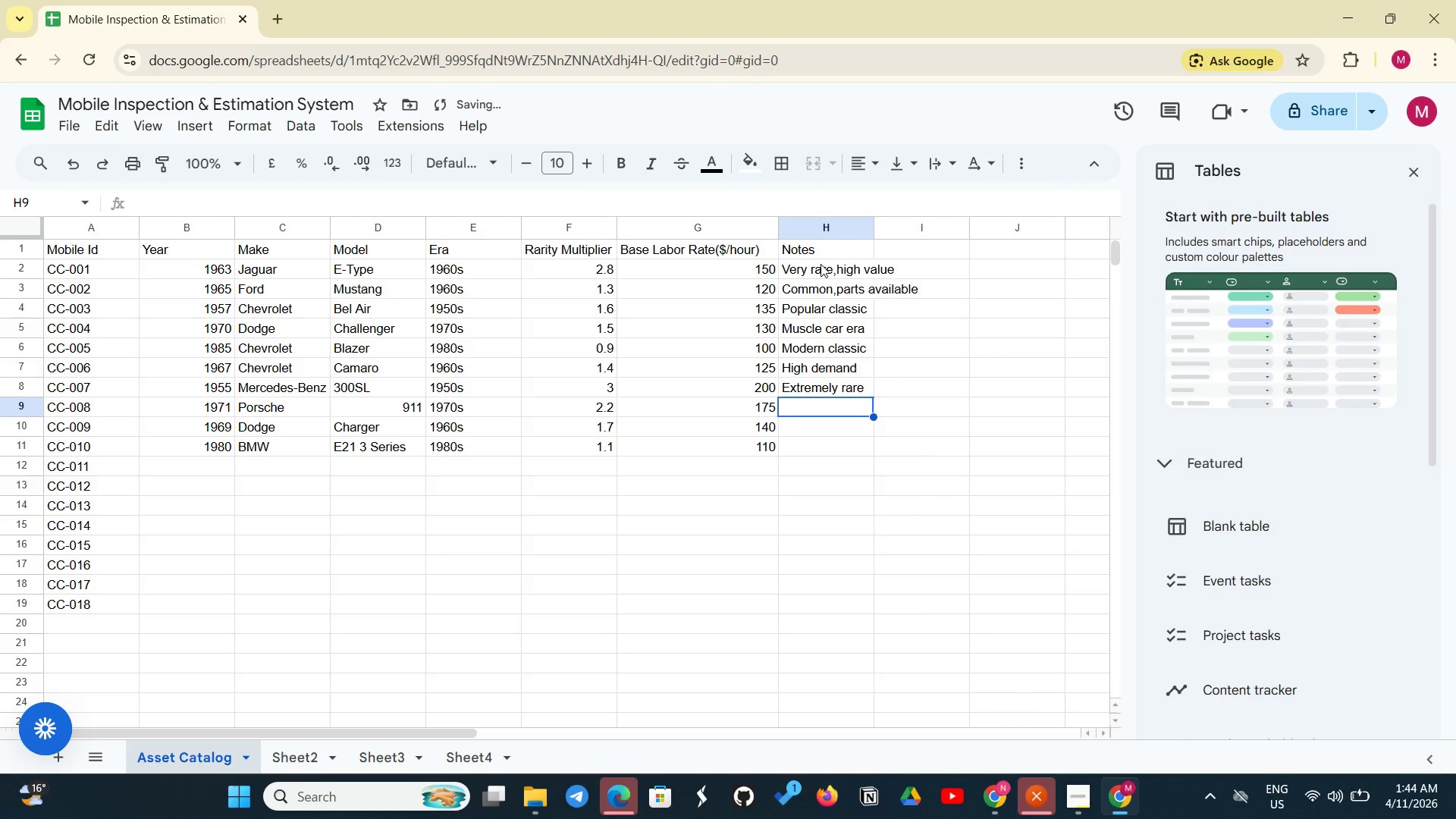 
type(Iconic )
key(Backspace)
type(,expensiveparts)
key(Backspace)
key(Backspace)
key(Backspace)
key(Backspace)
key(Backspace)
type( parts)
 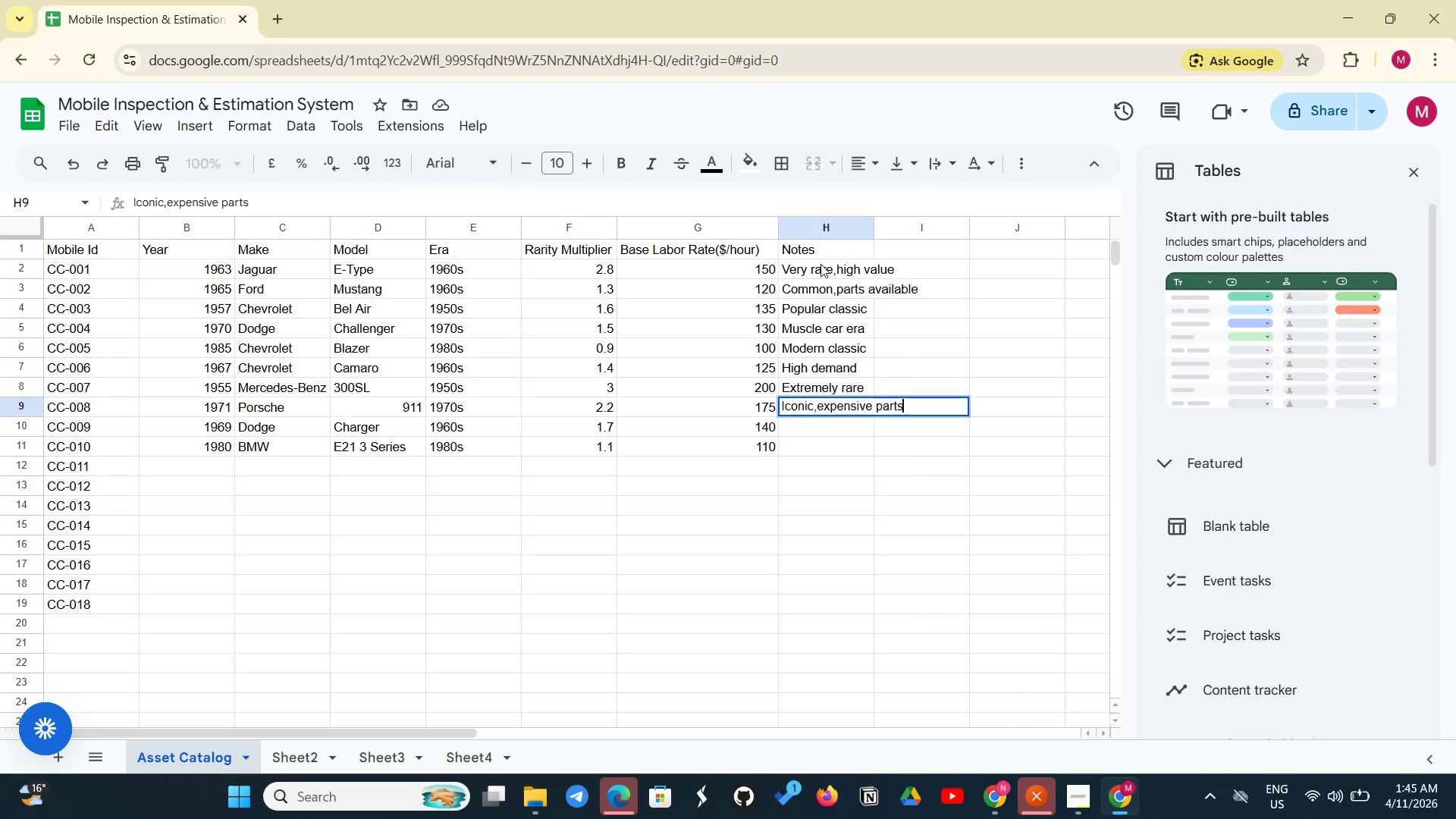 
key(Enter)
 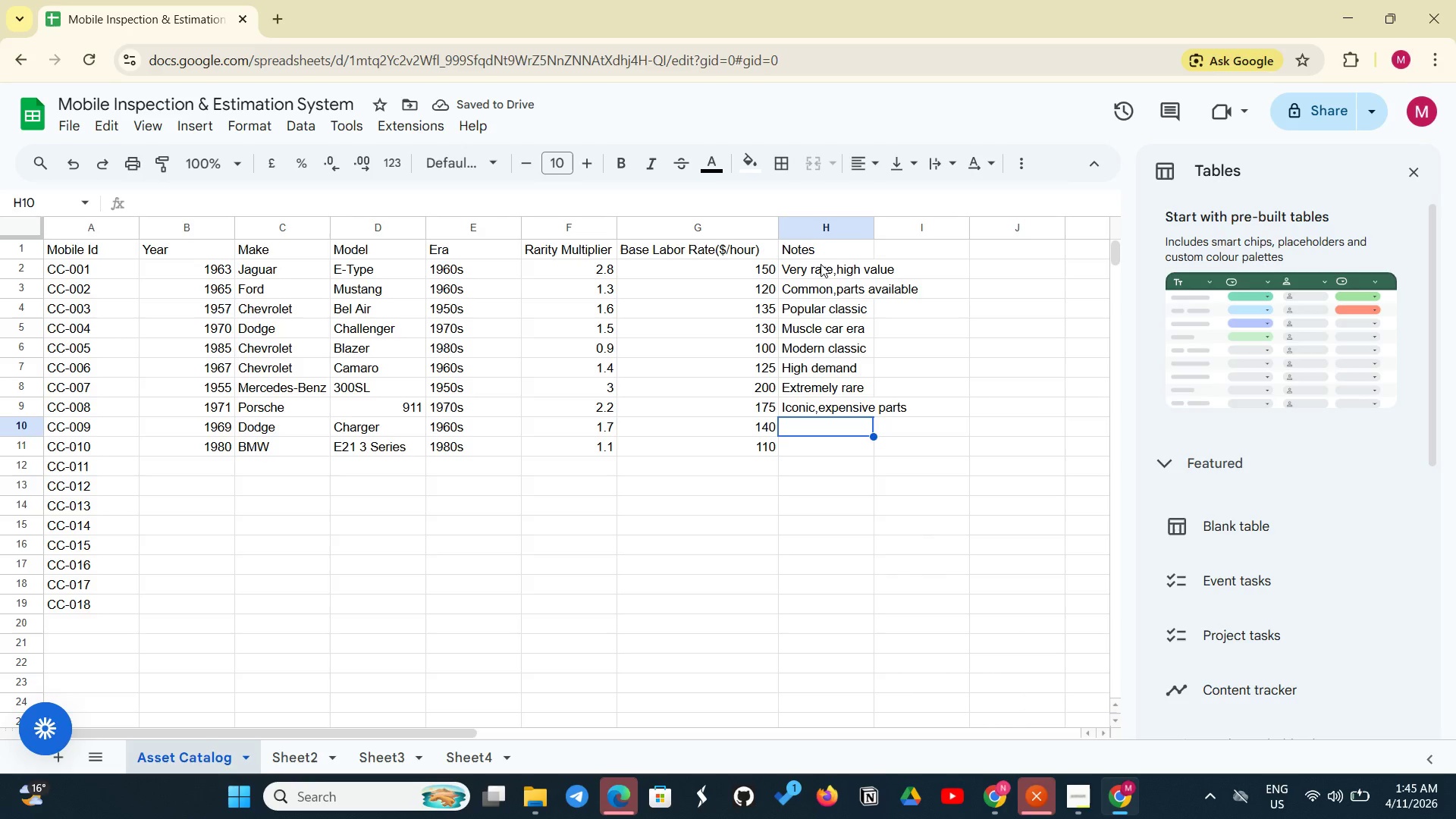 
type(Popular restoration)
 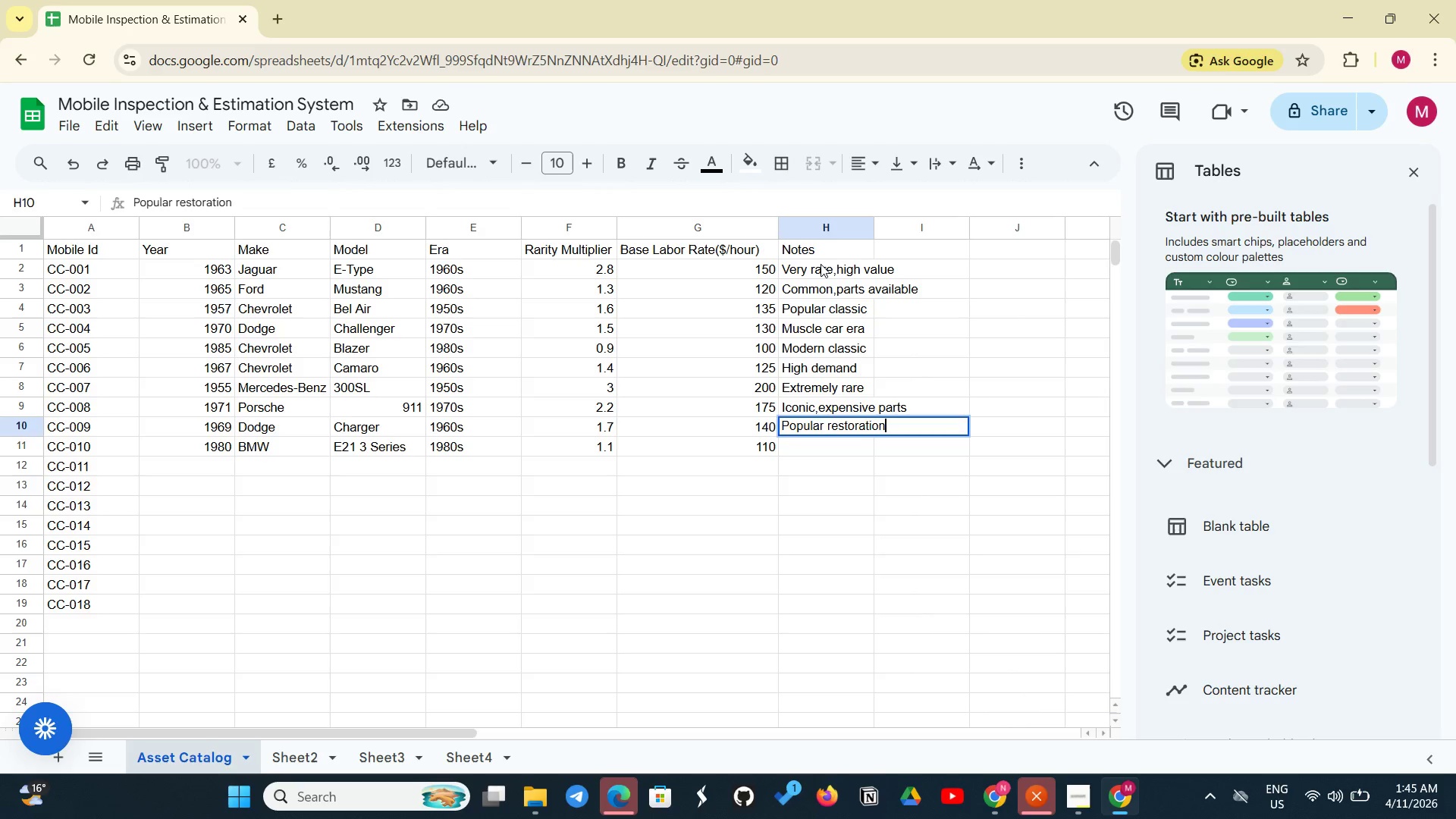 
key(Enter)
 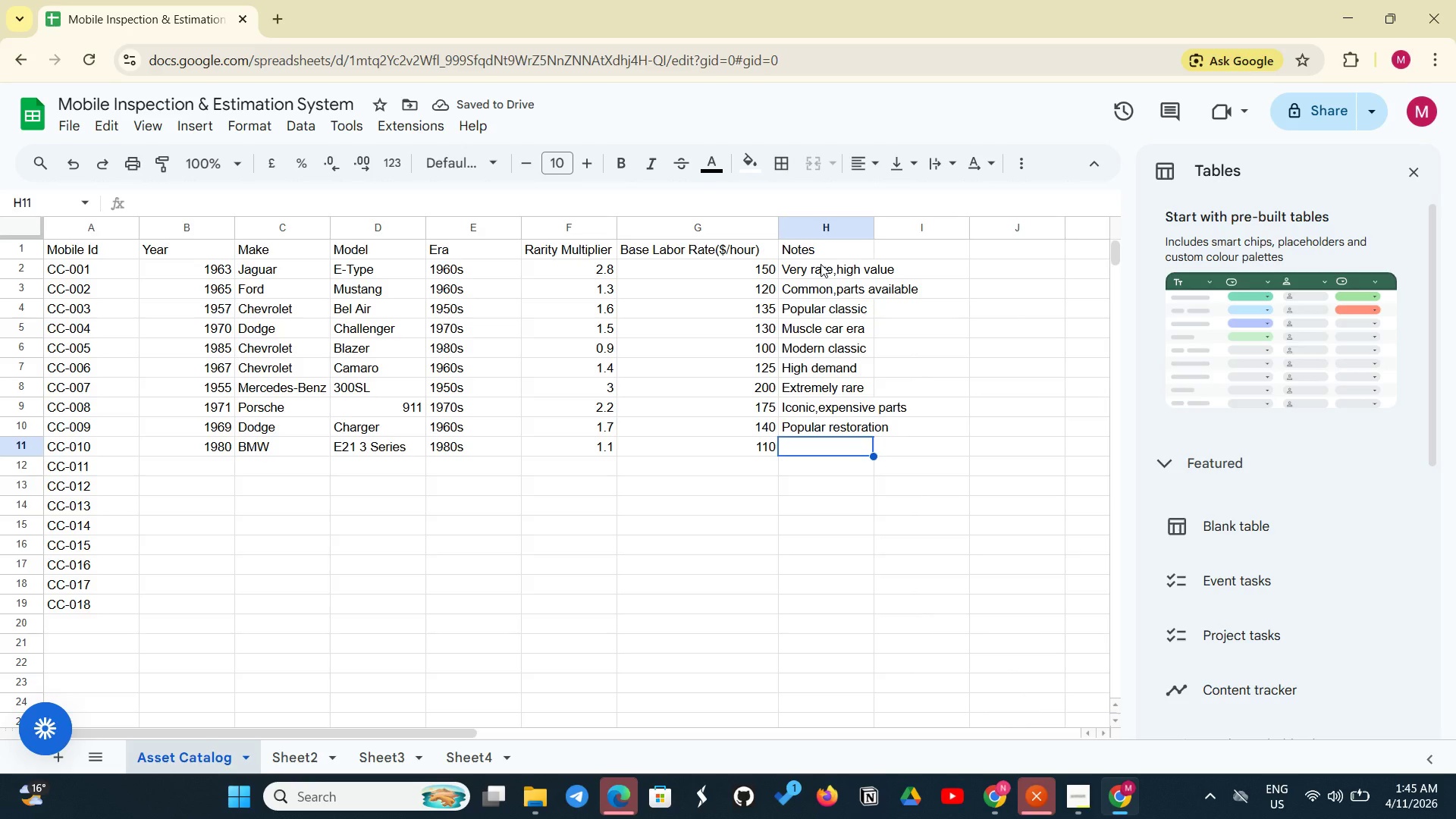 
type(Entry level classic)
 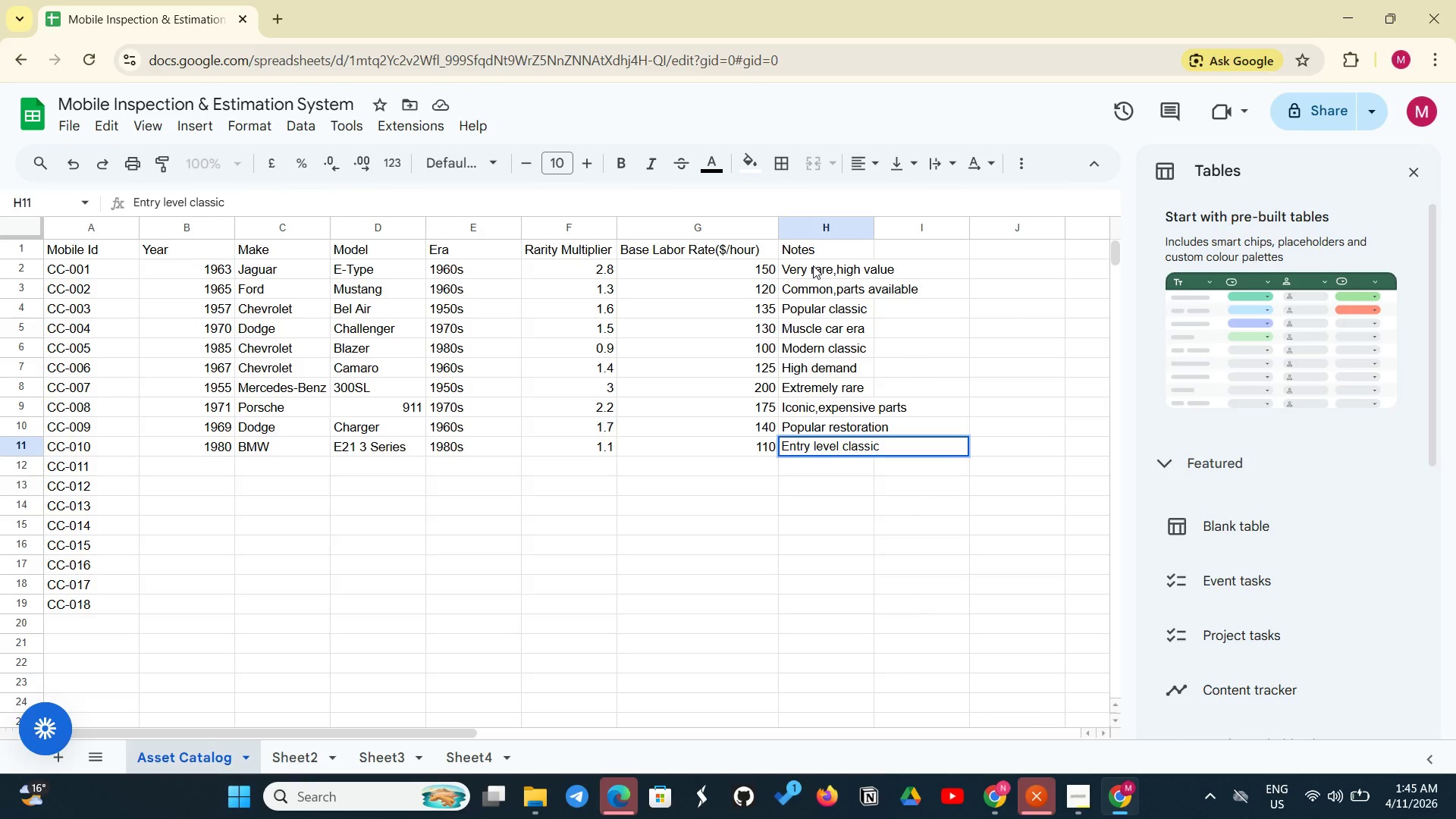 
wait(6.39)
 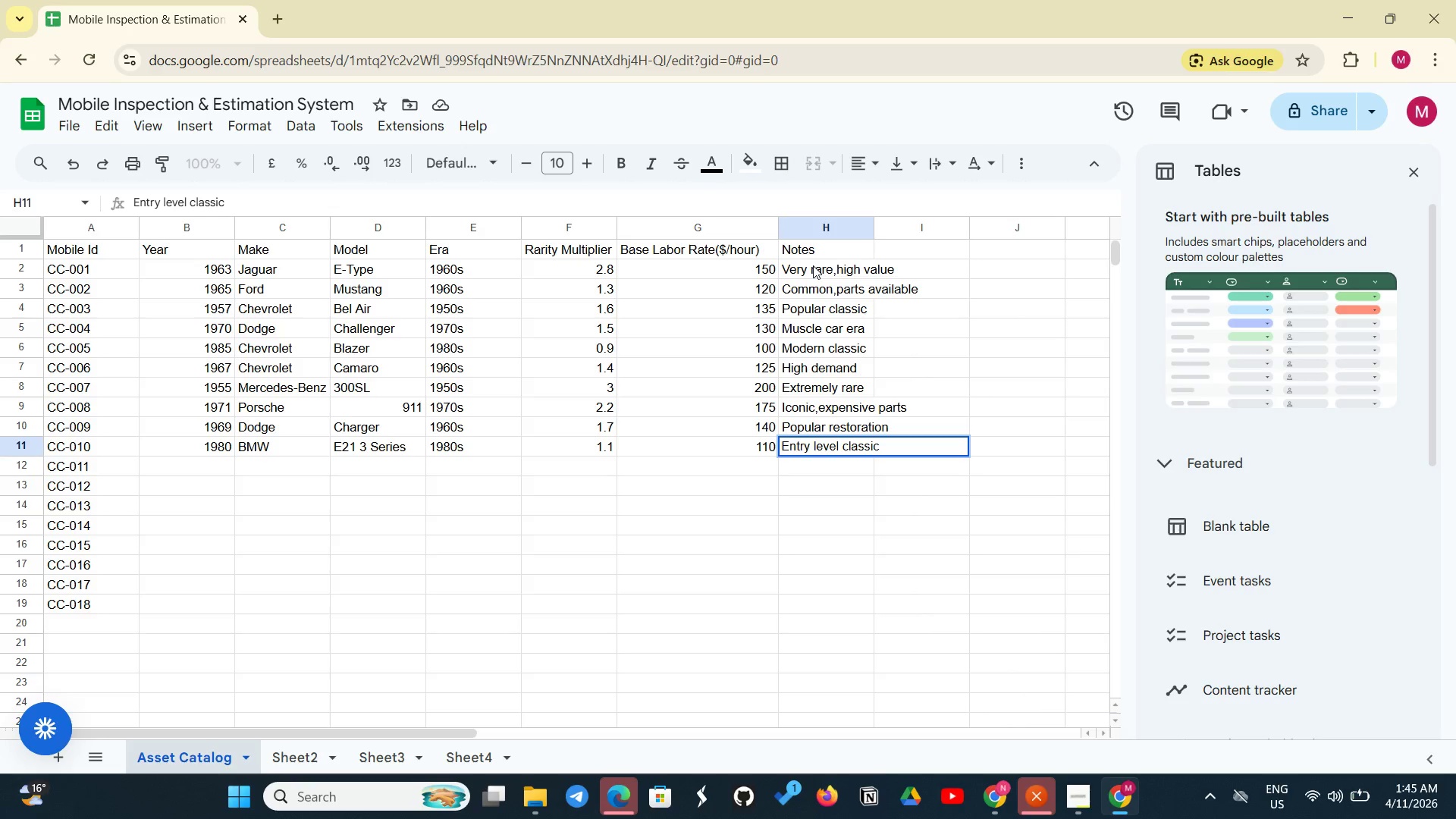 
key(Enter)
 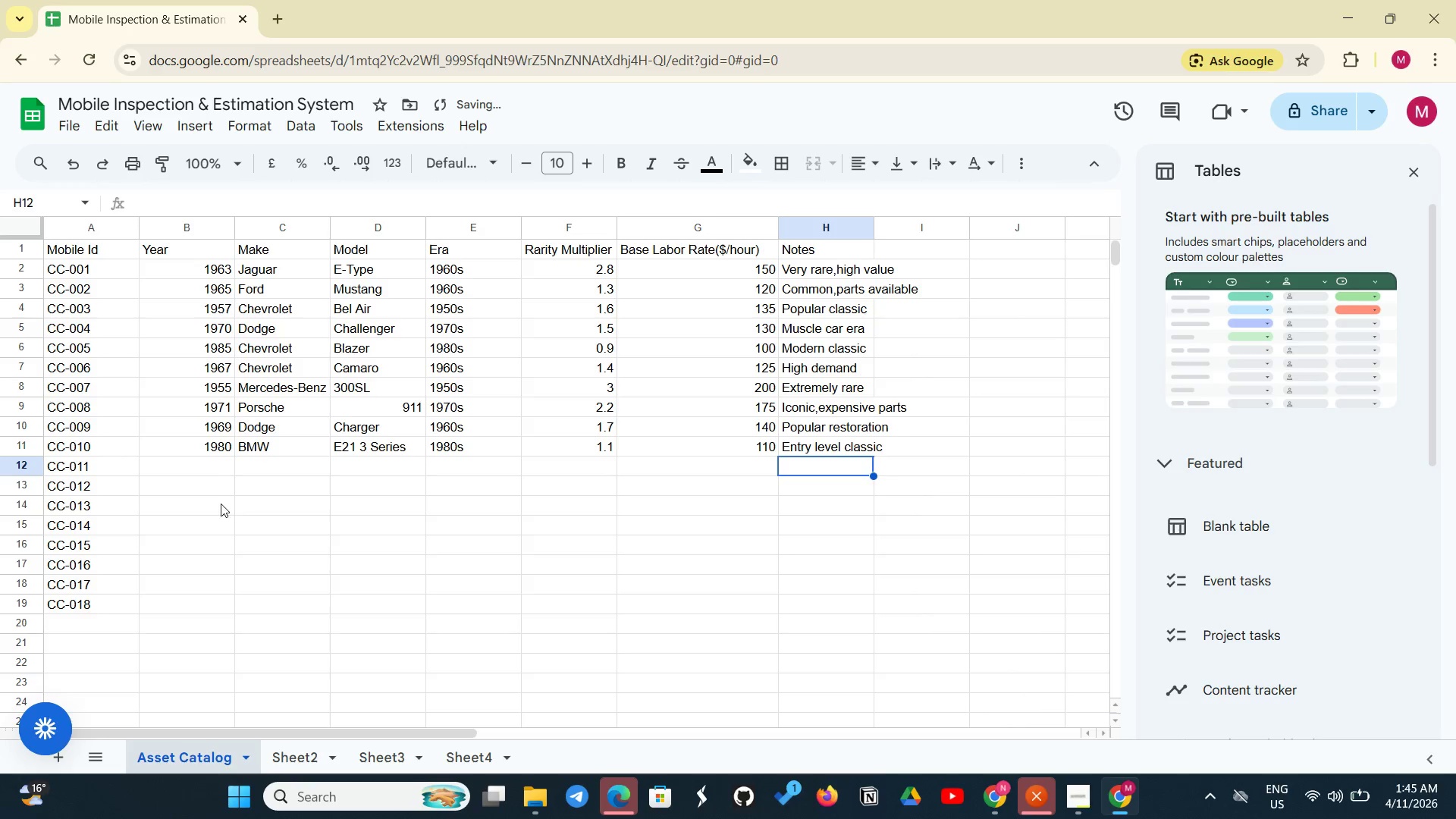 
left_click([209, 467])
 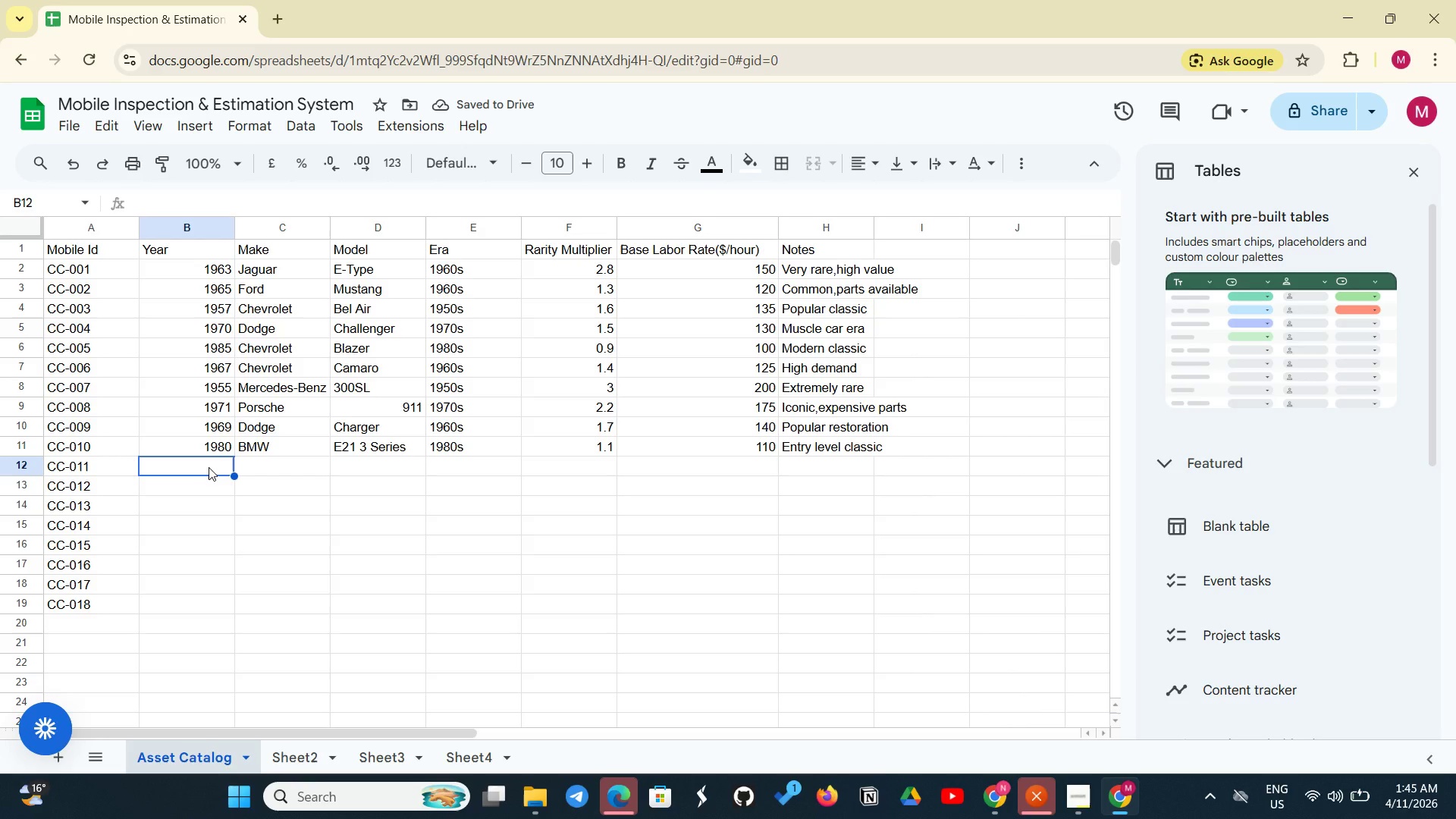 
type(1959)
 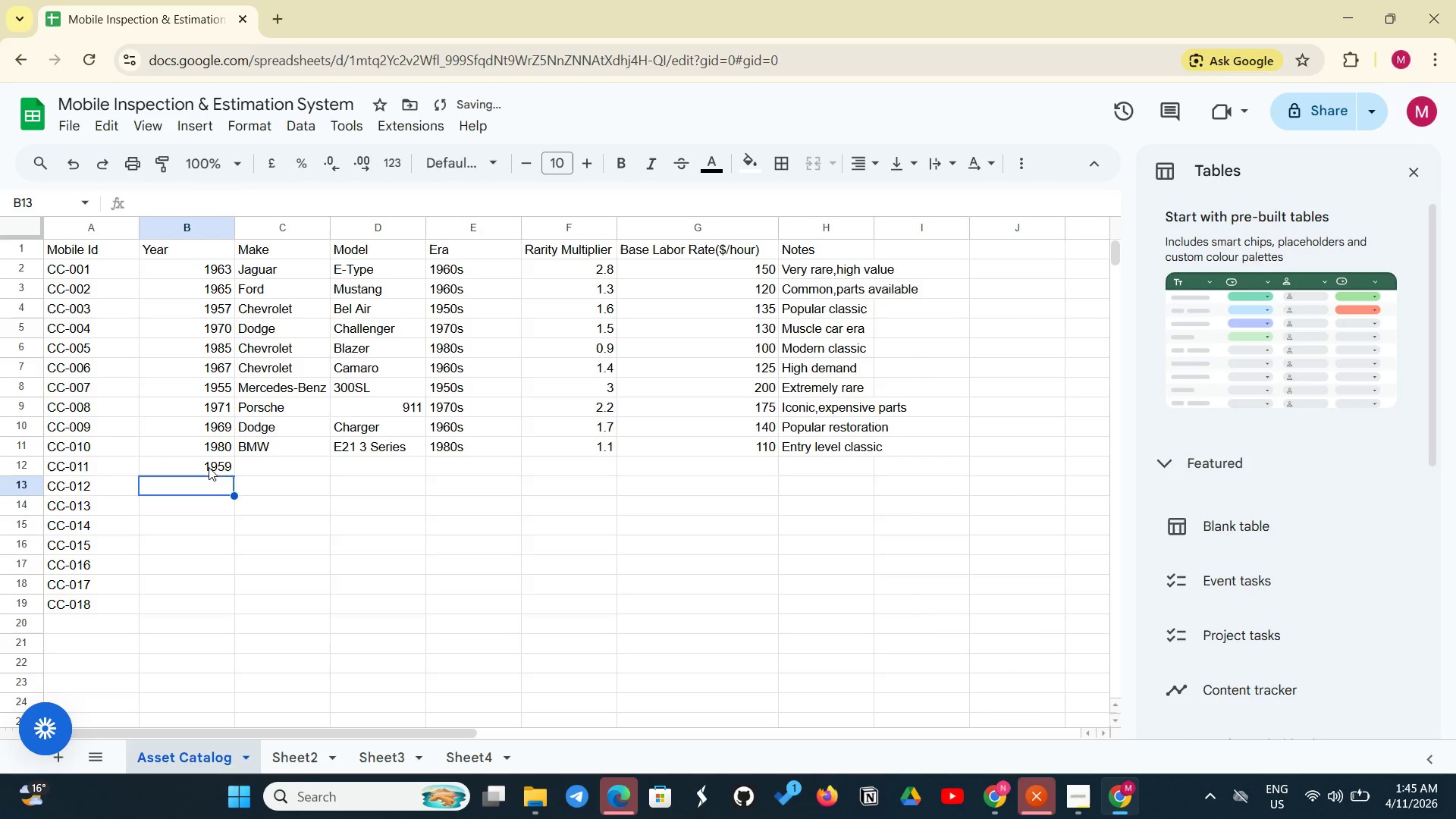 
key(Enter)
 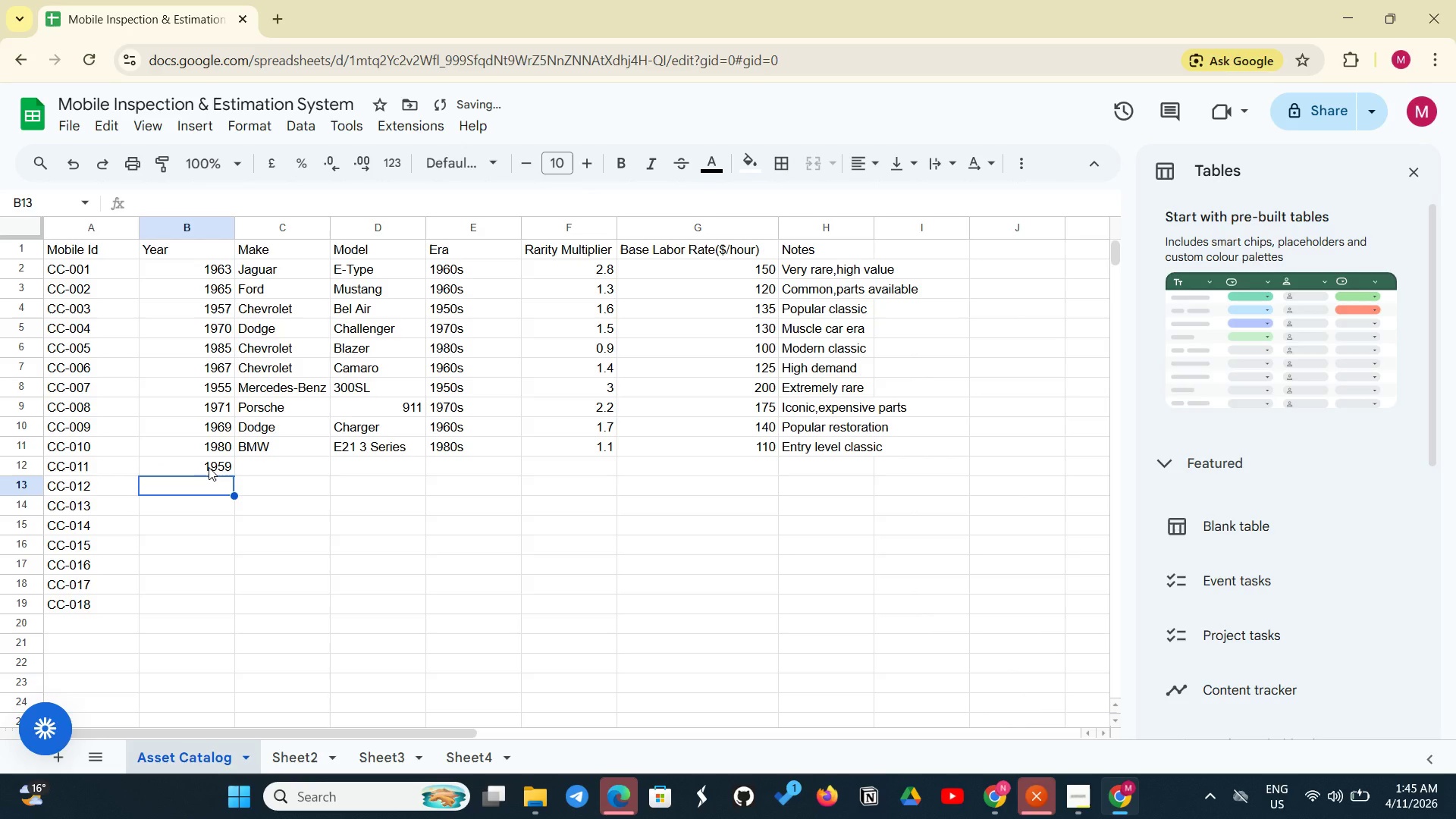 
type(1978)
 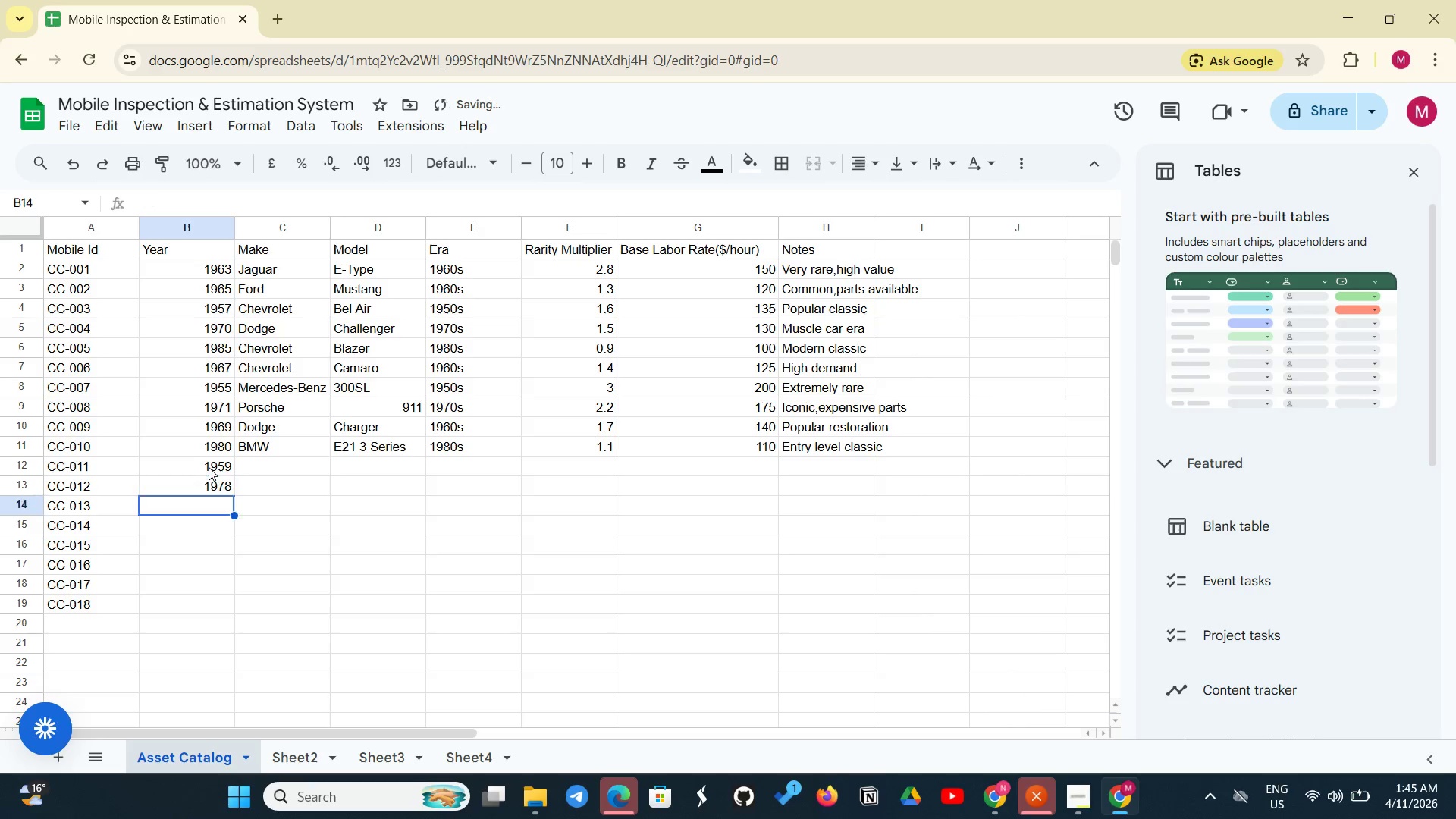 
key(Enter)
 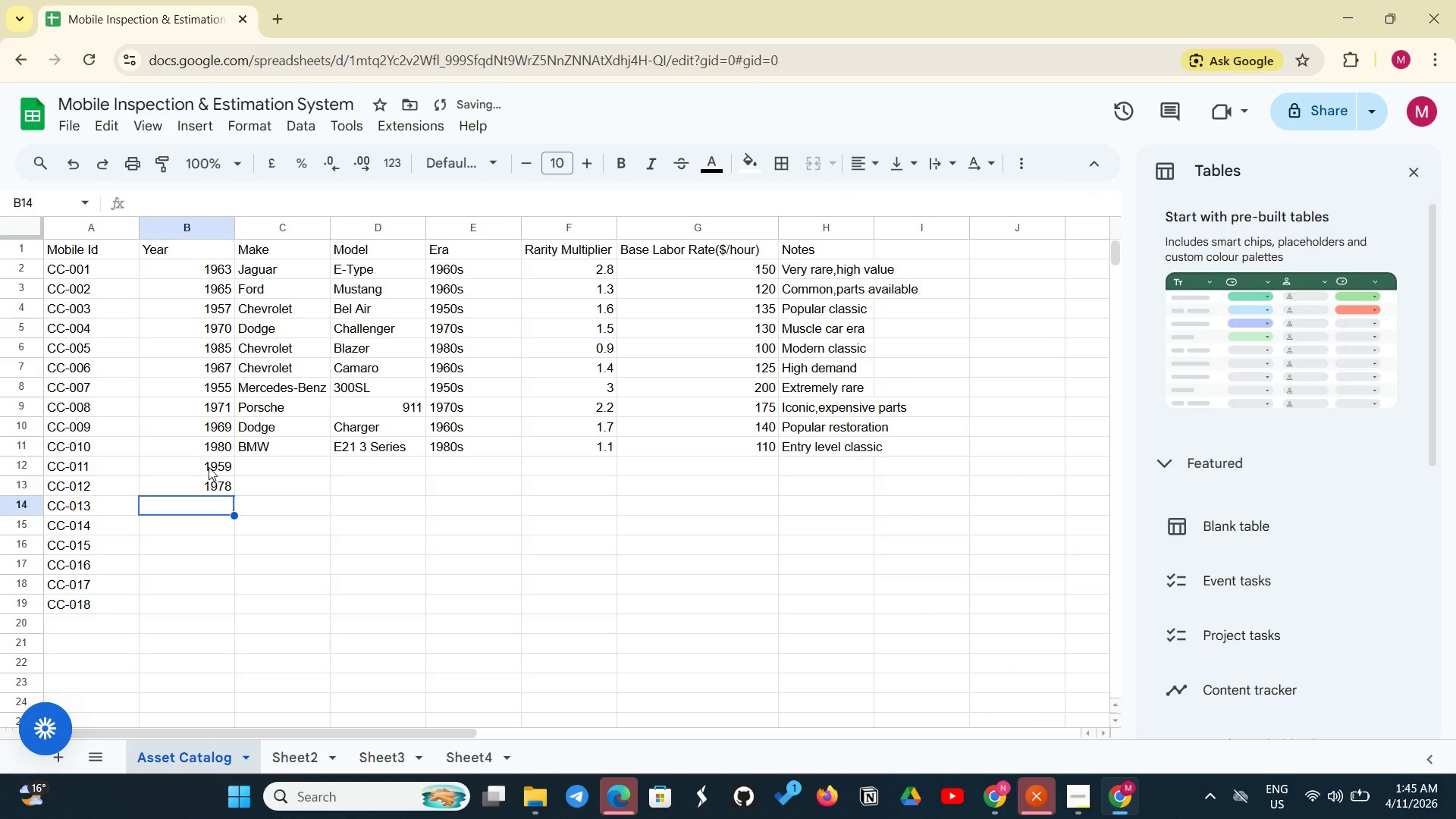 
type(1964)
 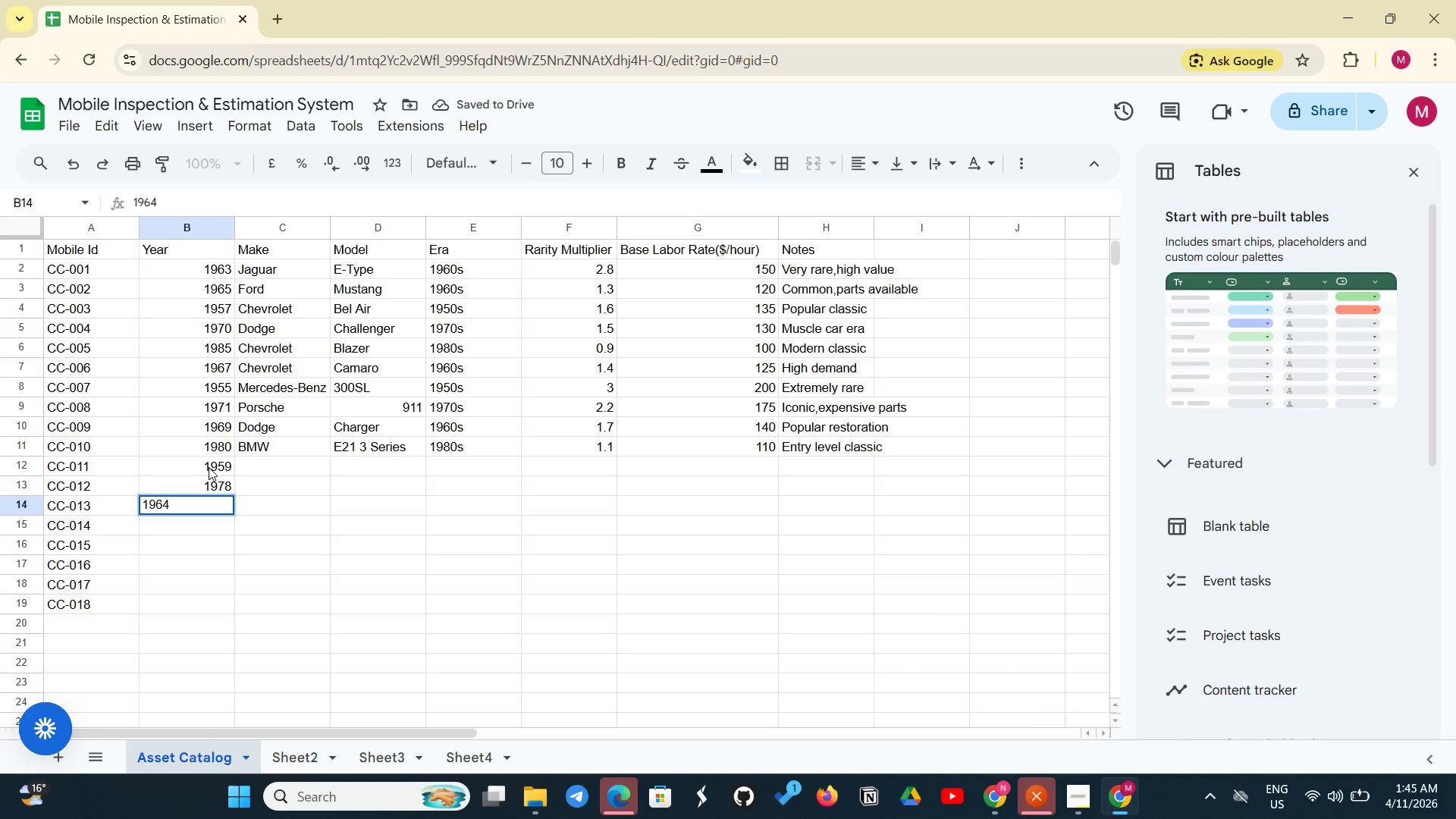 
key(Enter)
 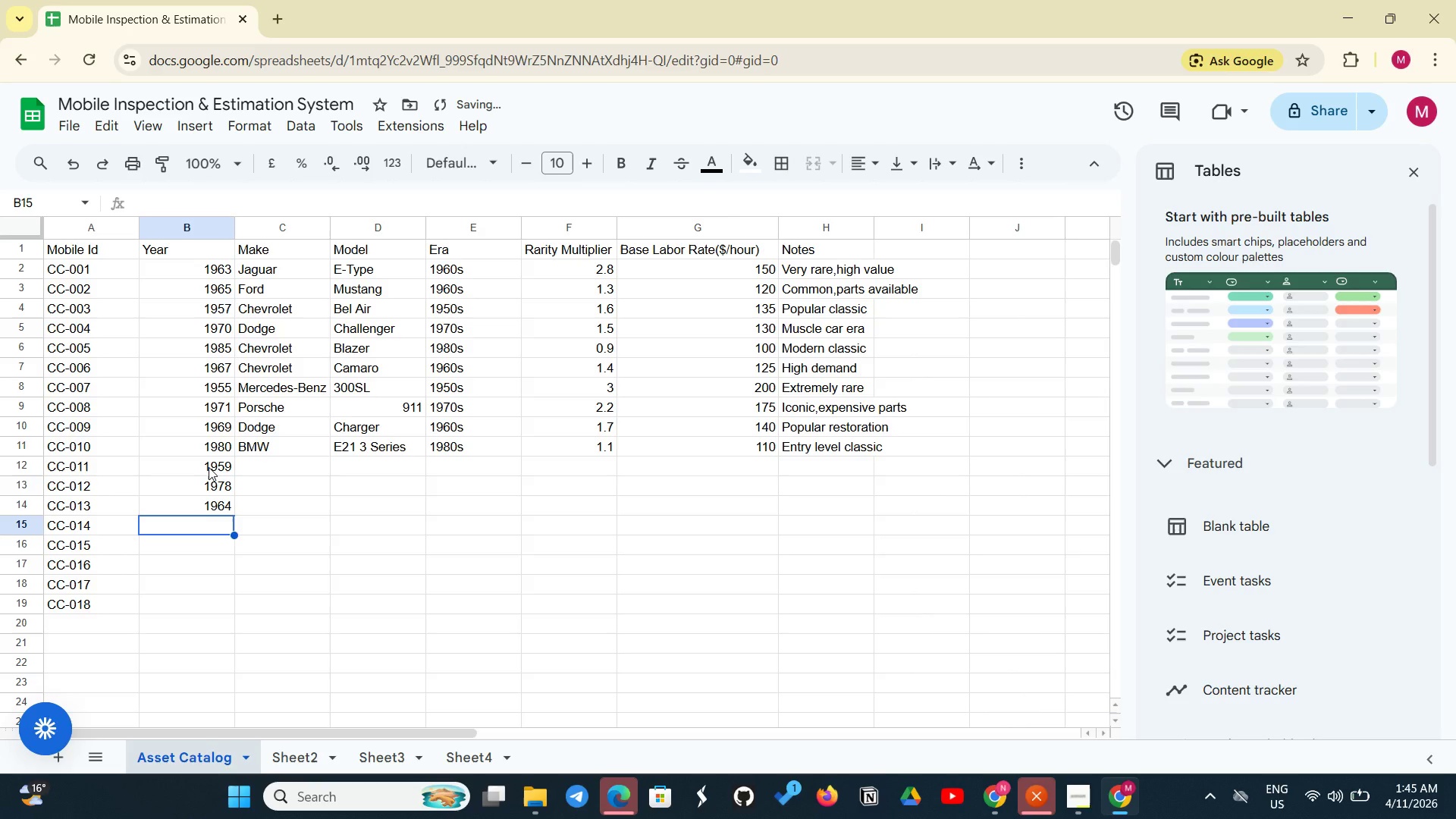 
type(1987)
 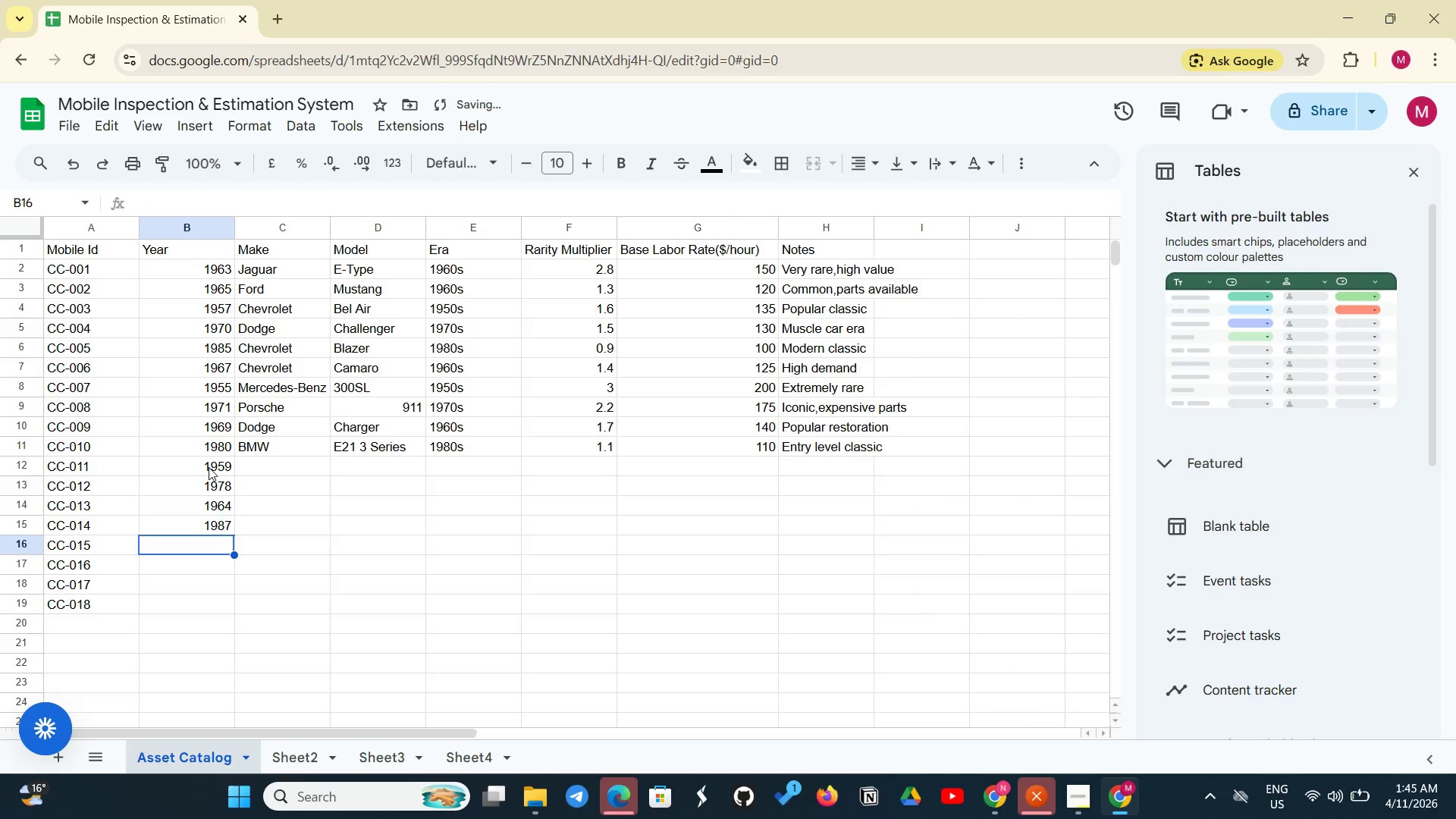 
key(Enter)
 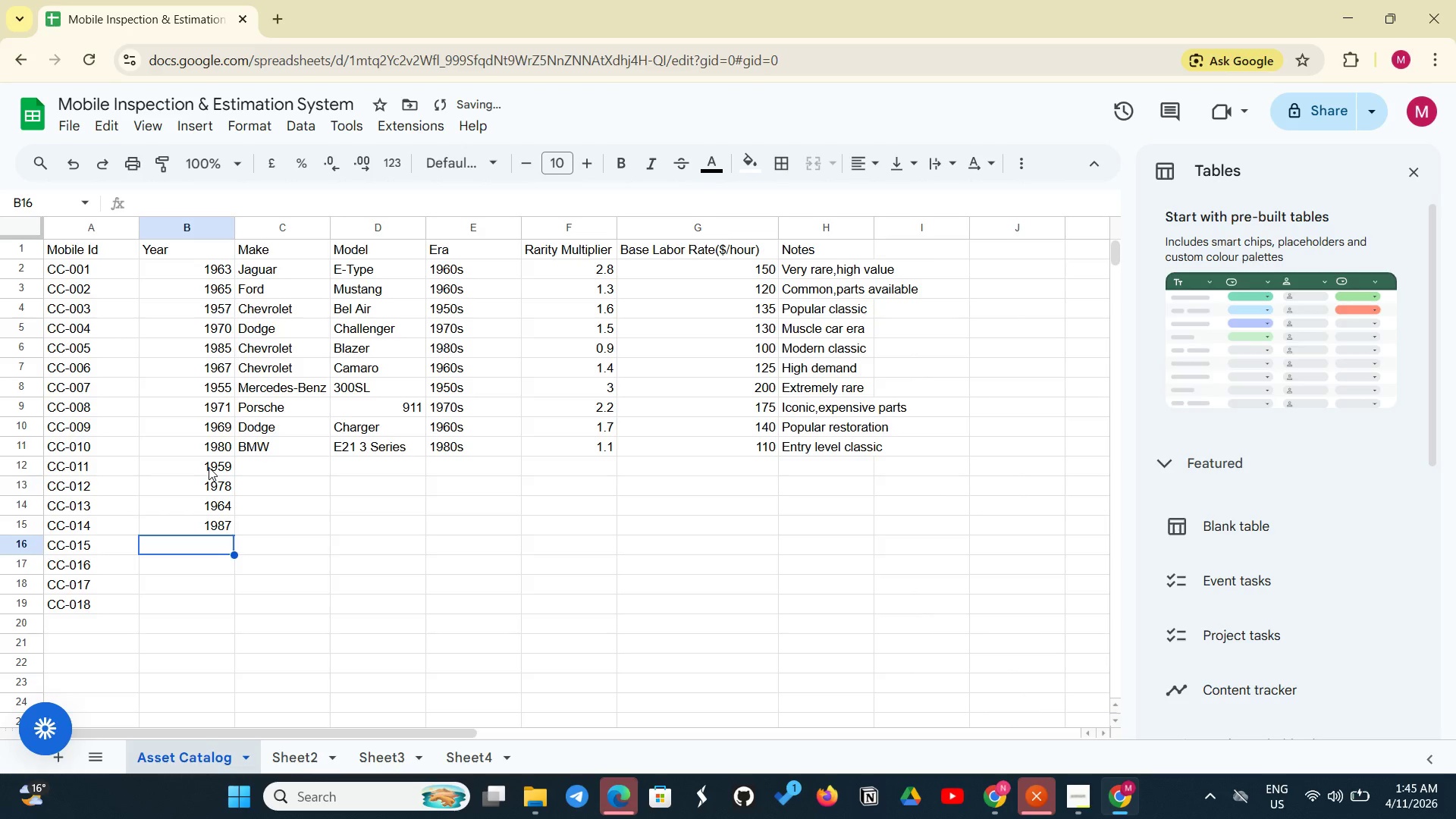 
type(1952)
 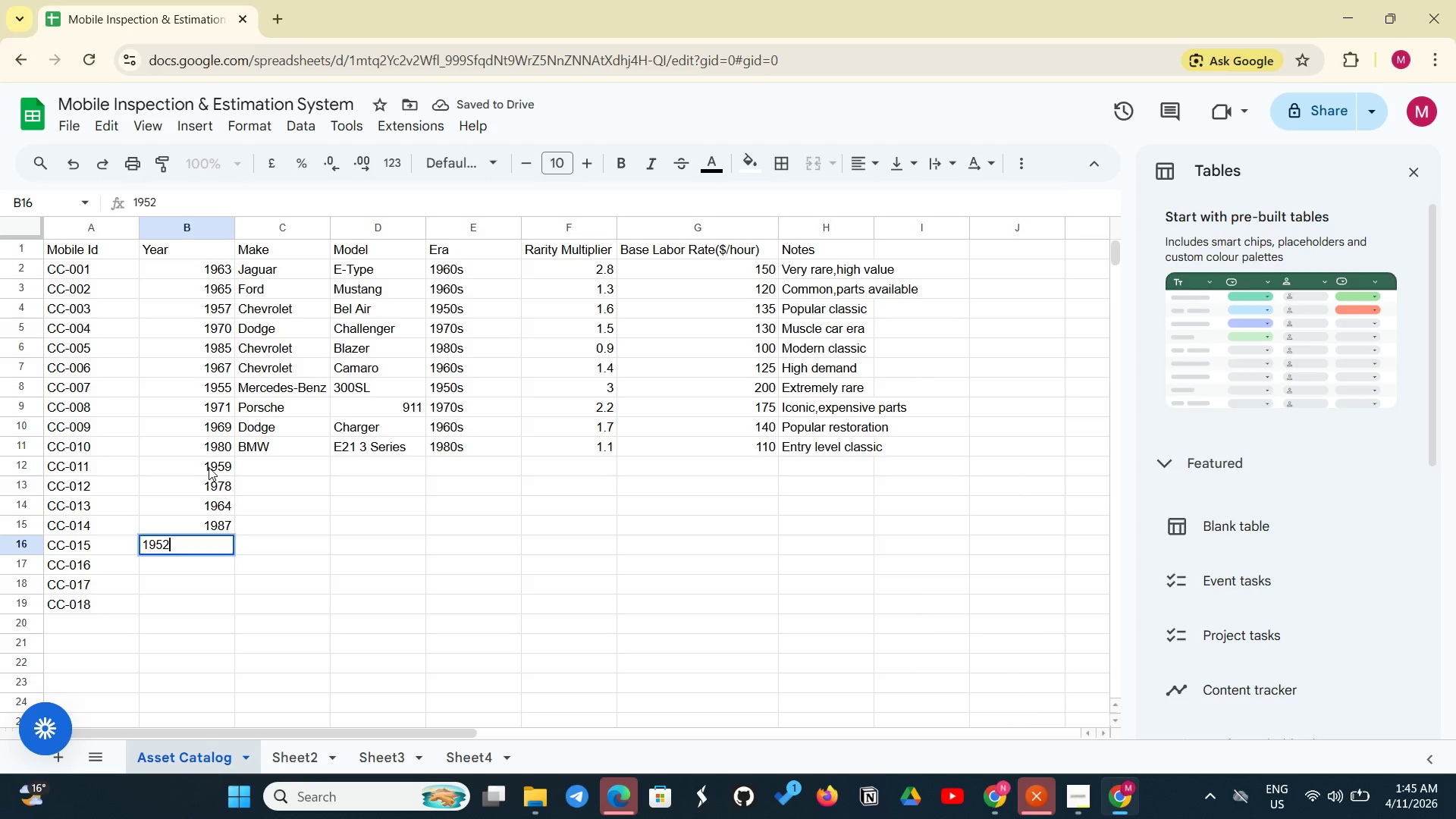 
key(Enter)
 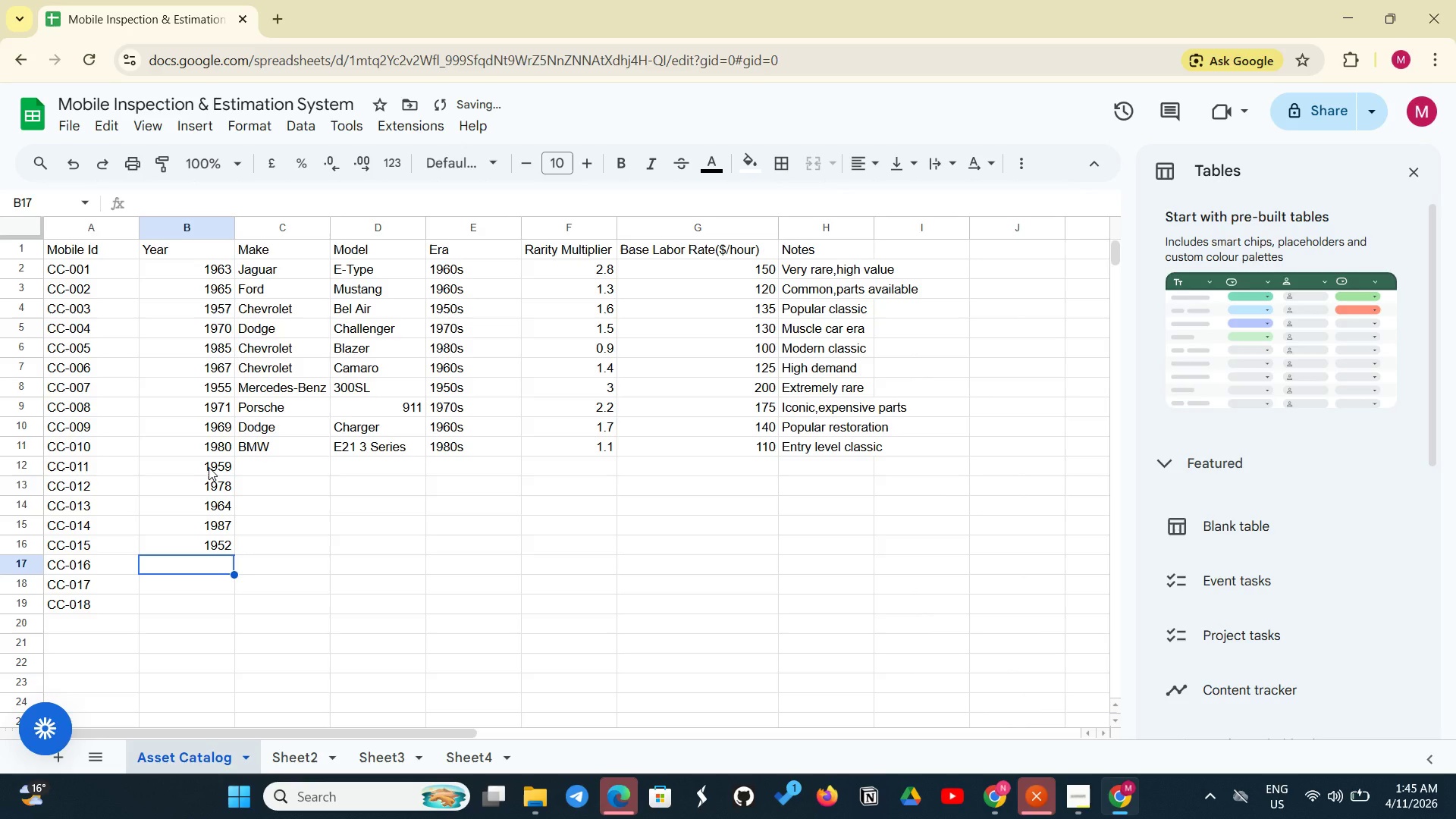 
type(1968)
 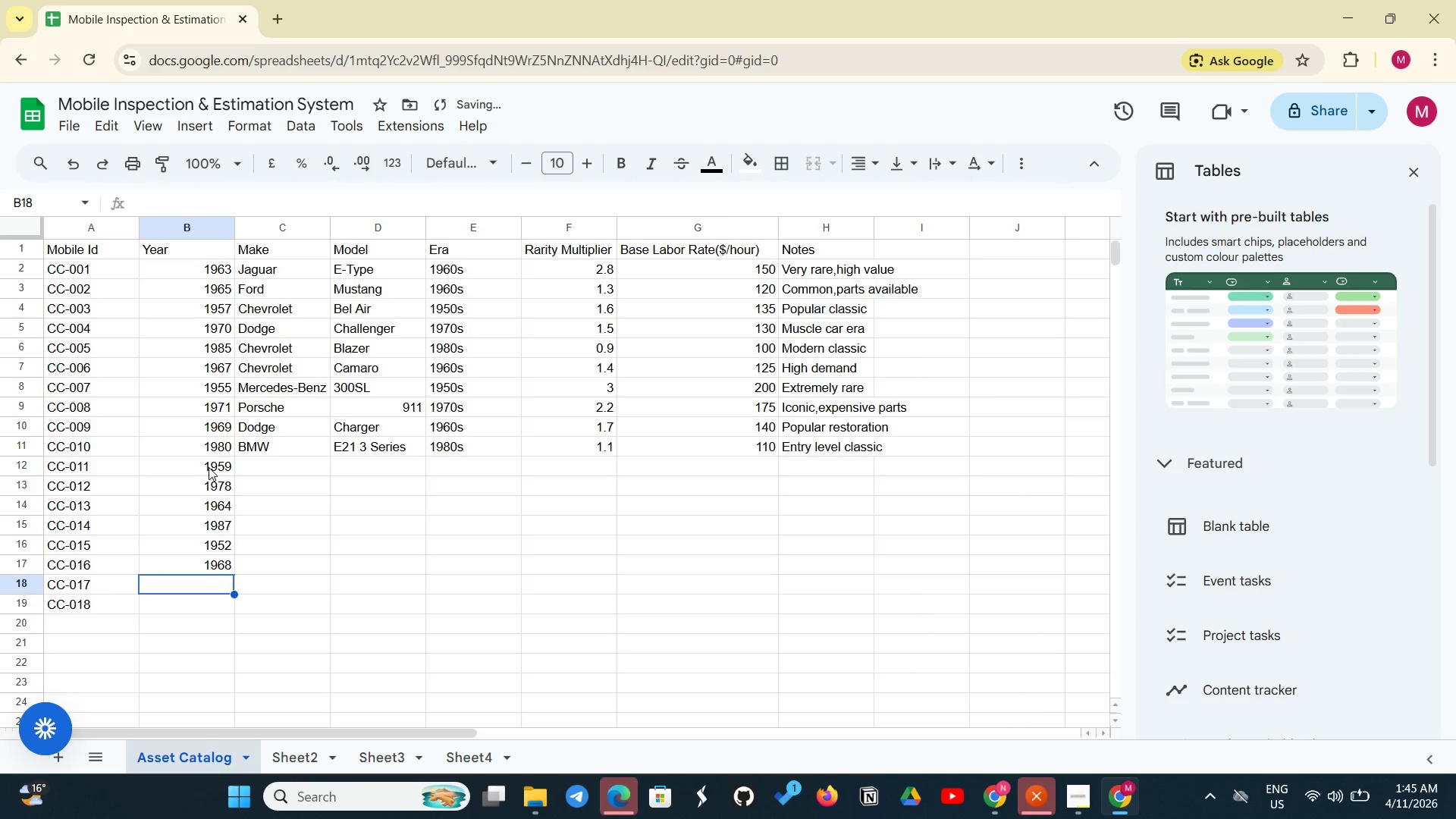 
key(Enter)
 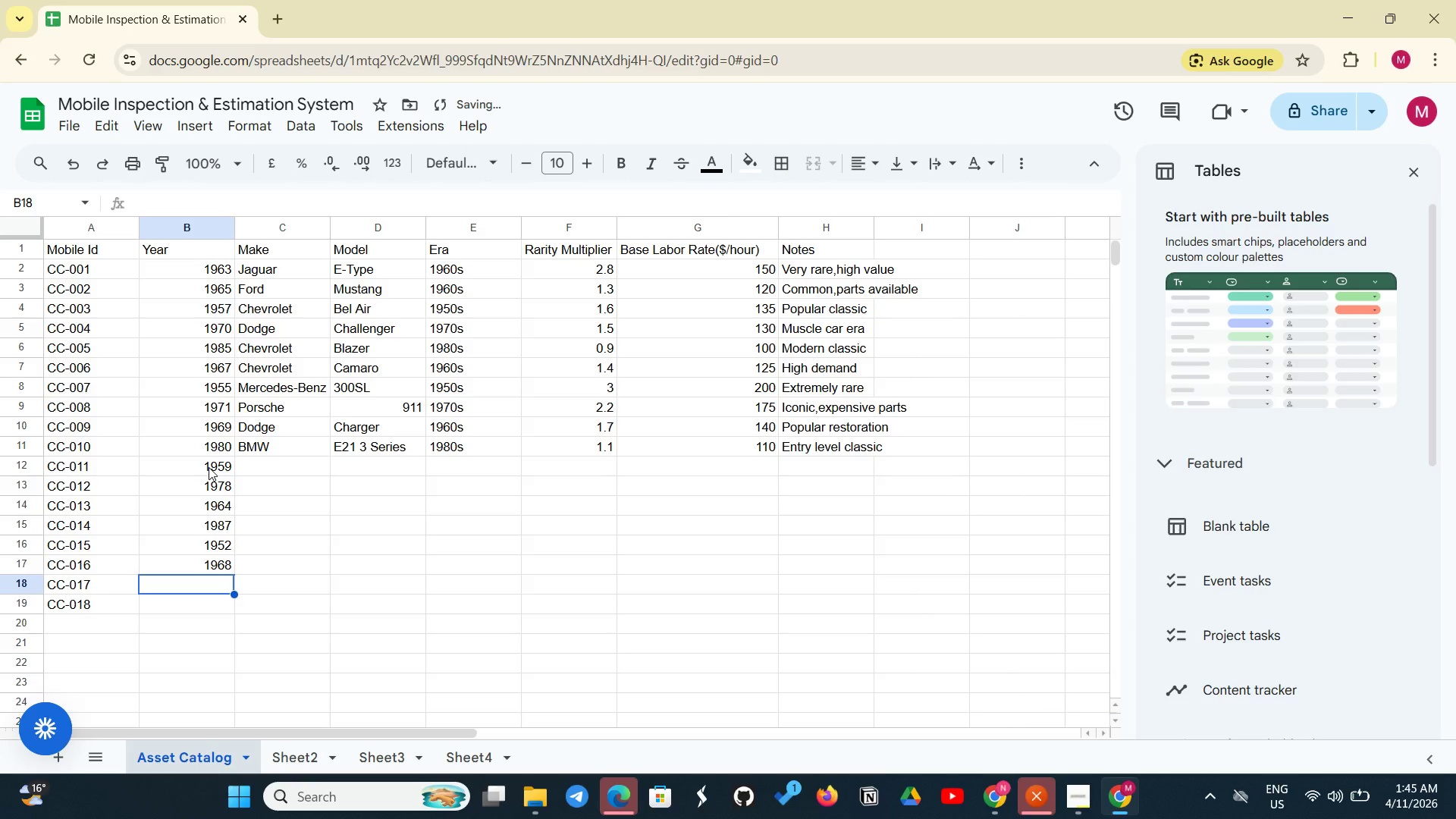 
type(1973)
 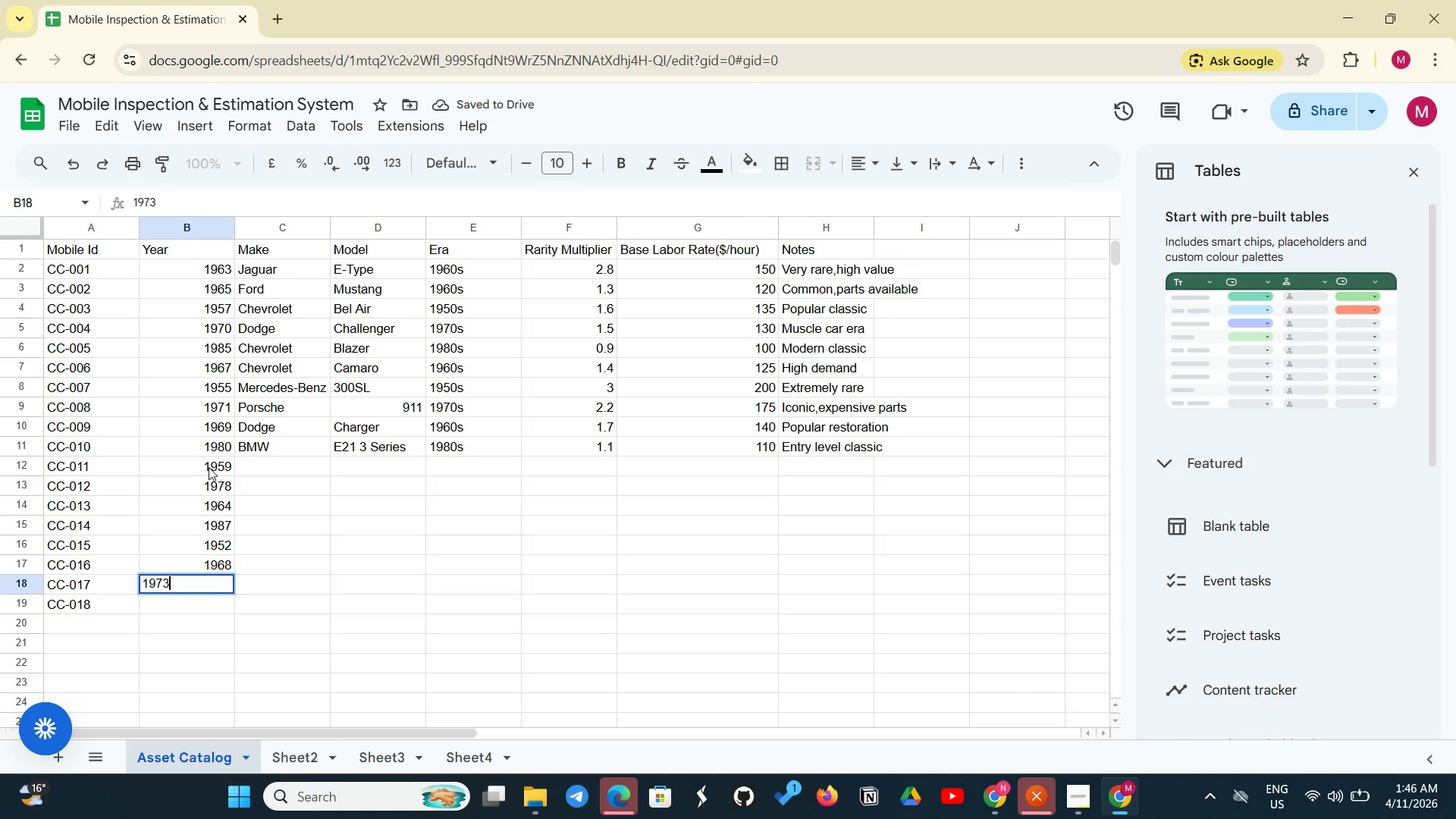 
key(Enter)
 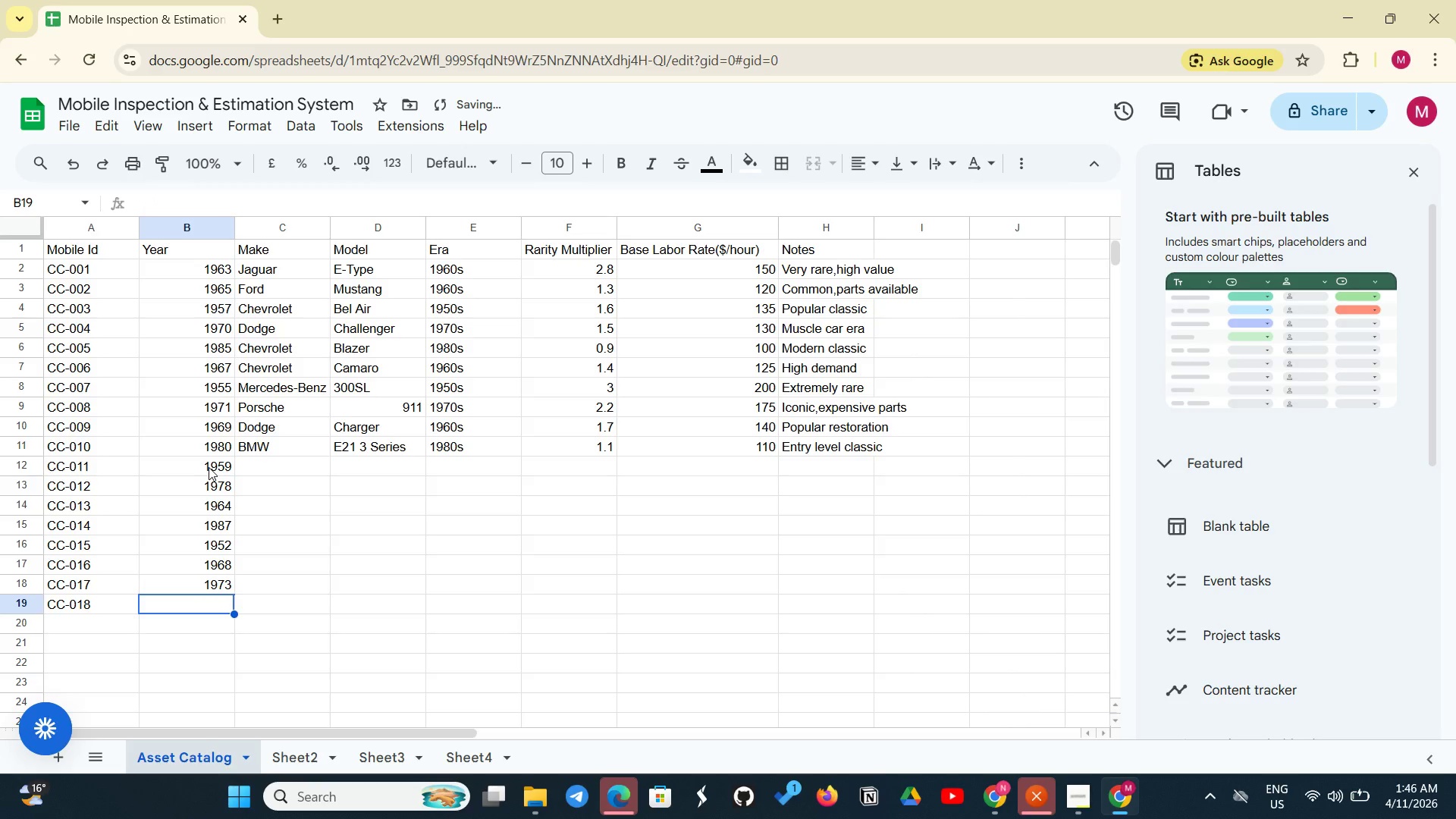 
type(1982)
 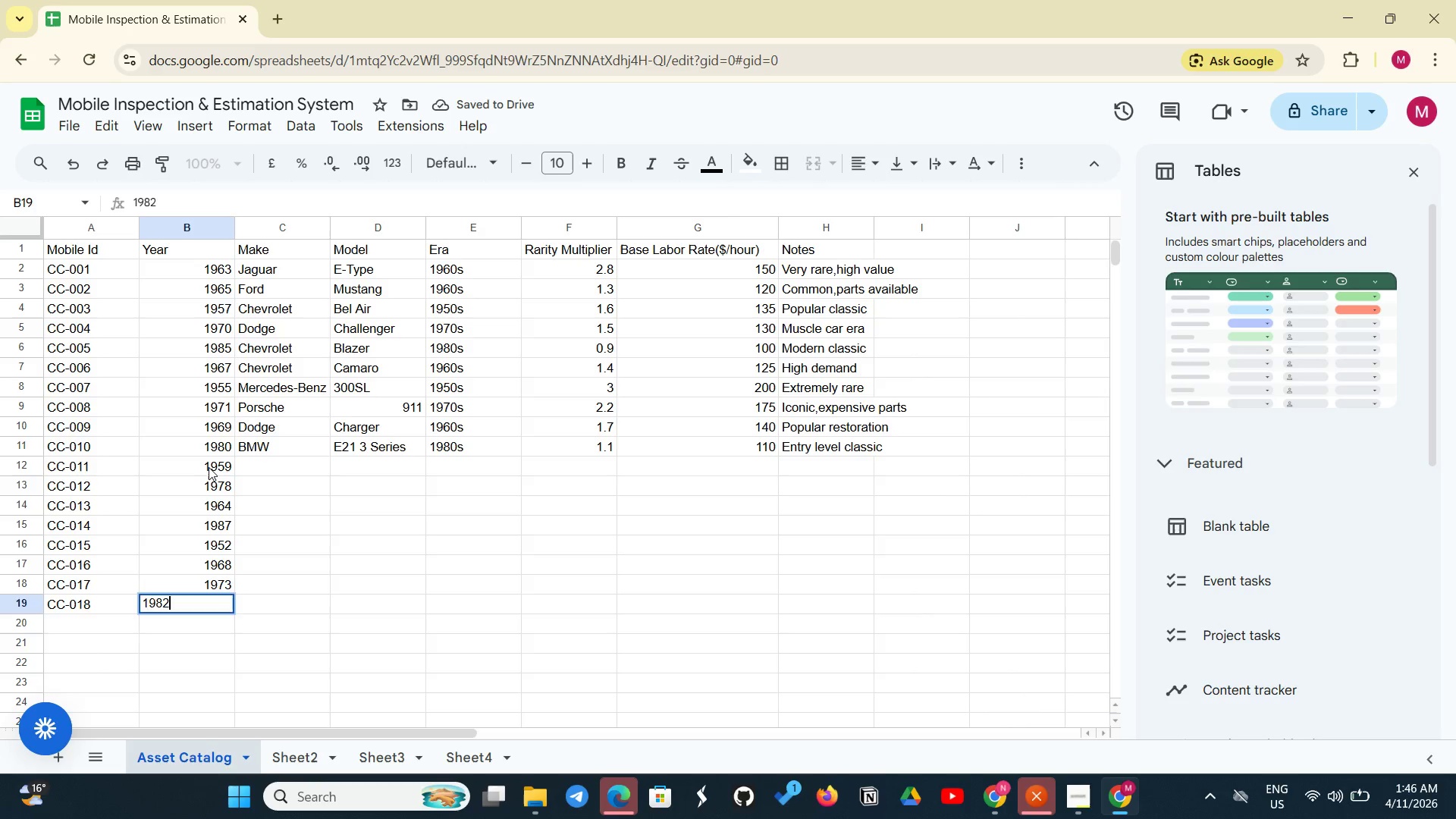 
key(Enter)
 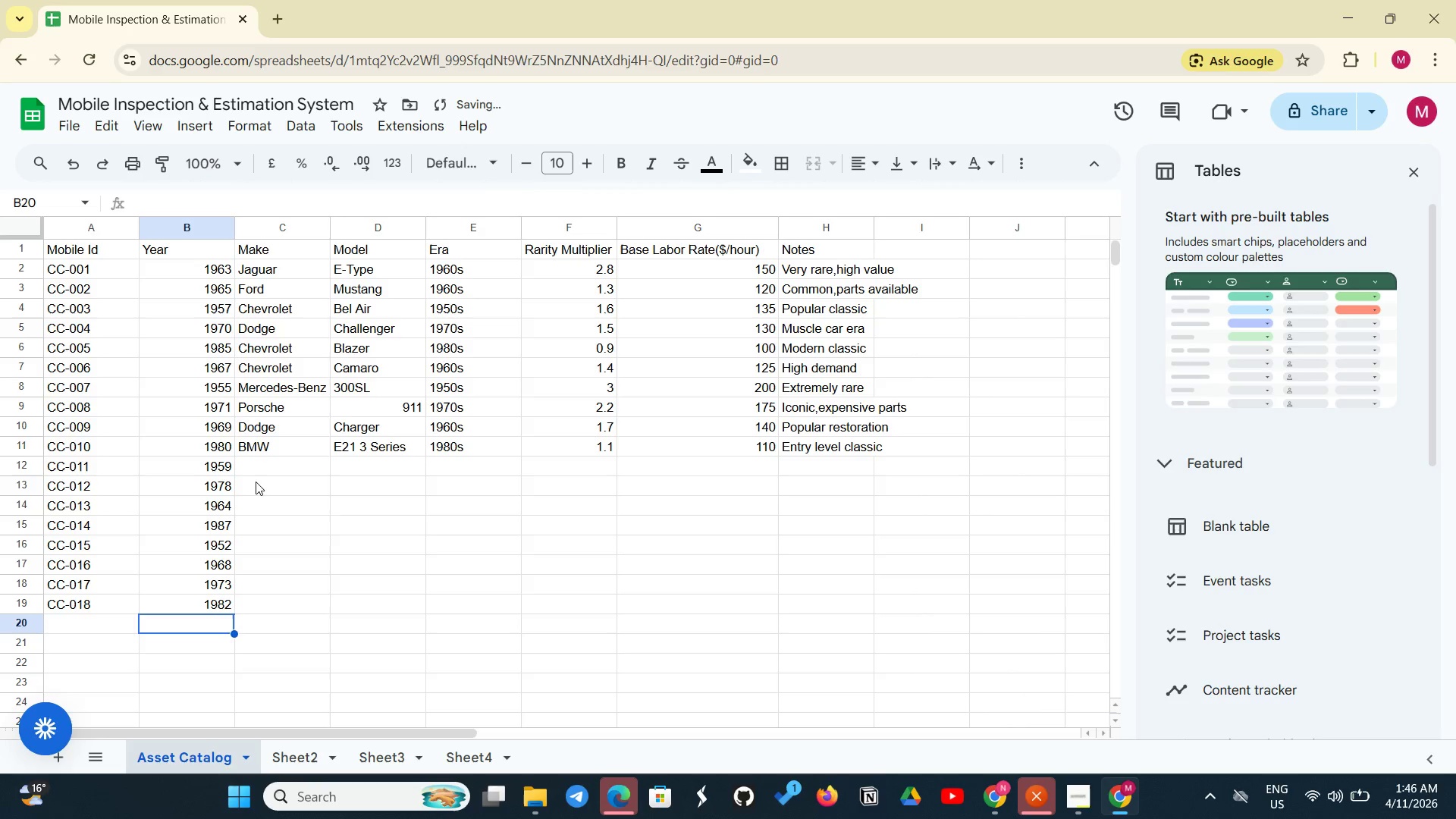 
left_click([262, 460])
 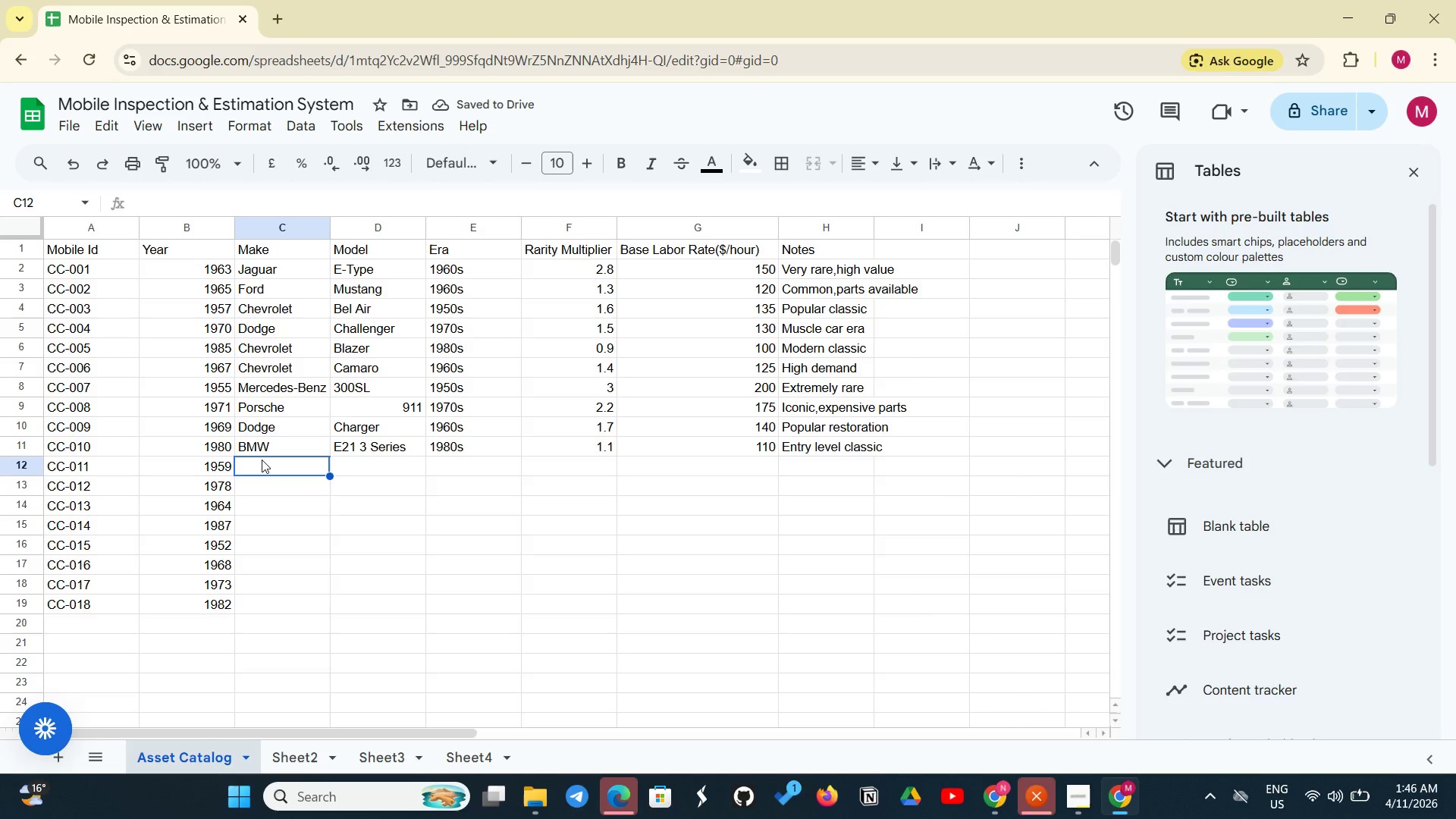 
type(Cadillac)
 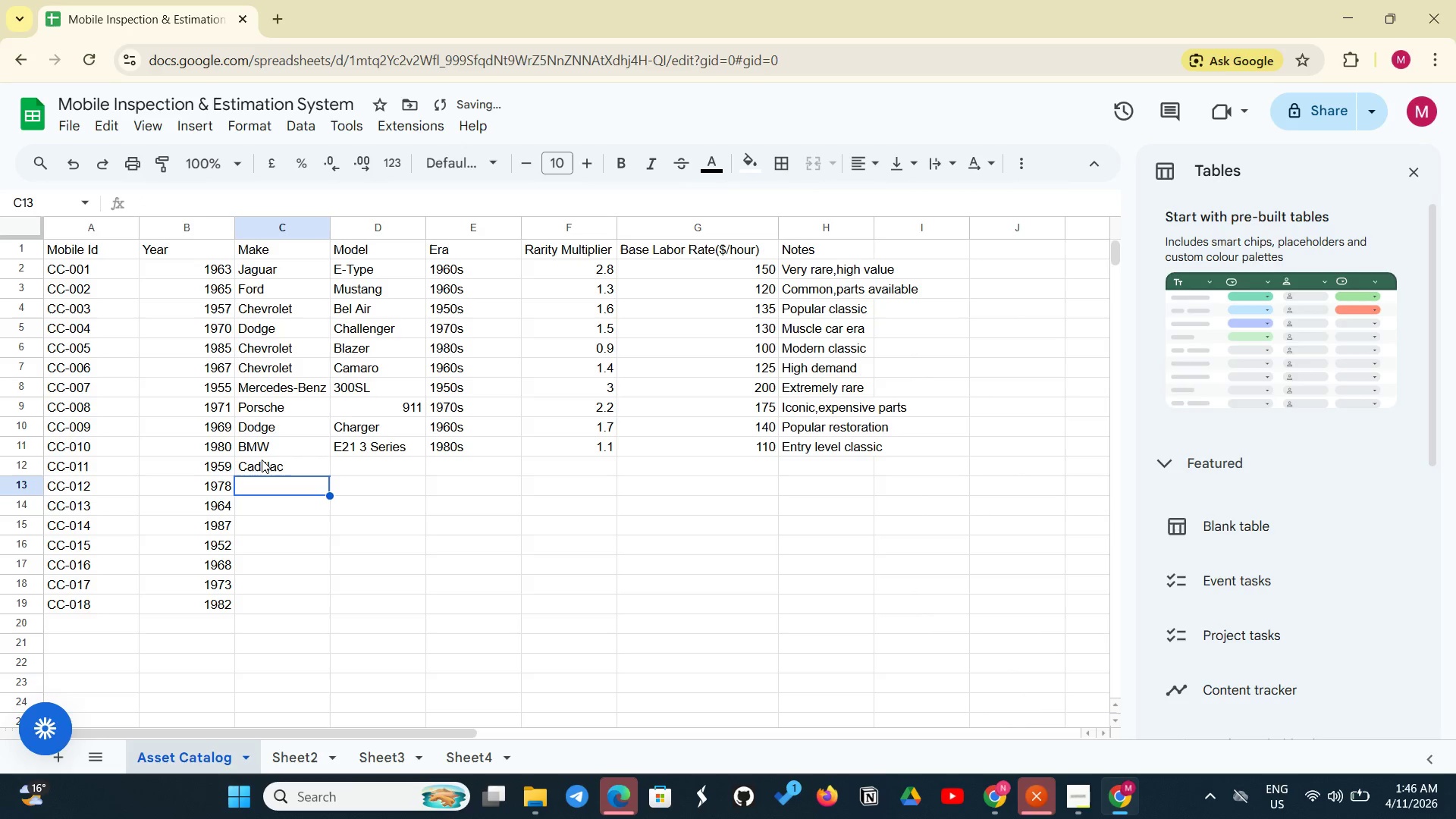 
key(Enter)
 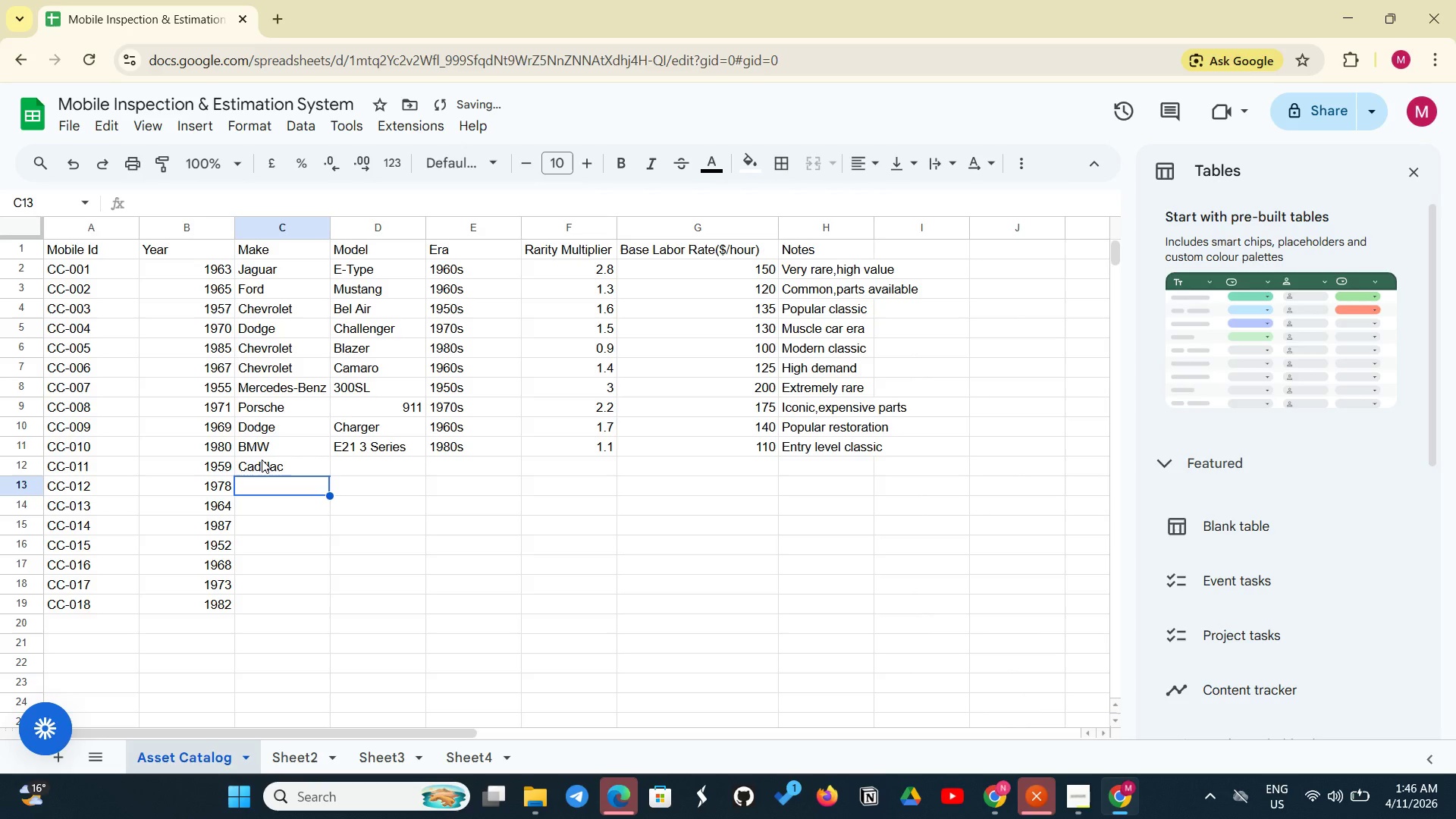 
type(Ponatic)
 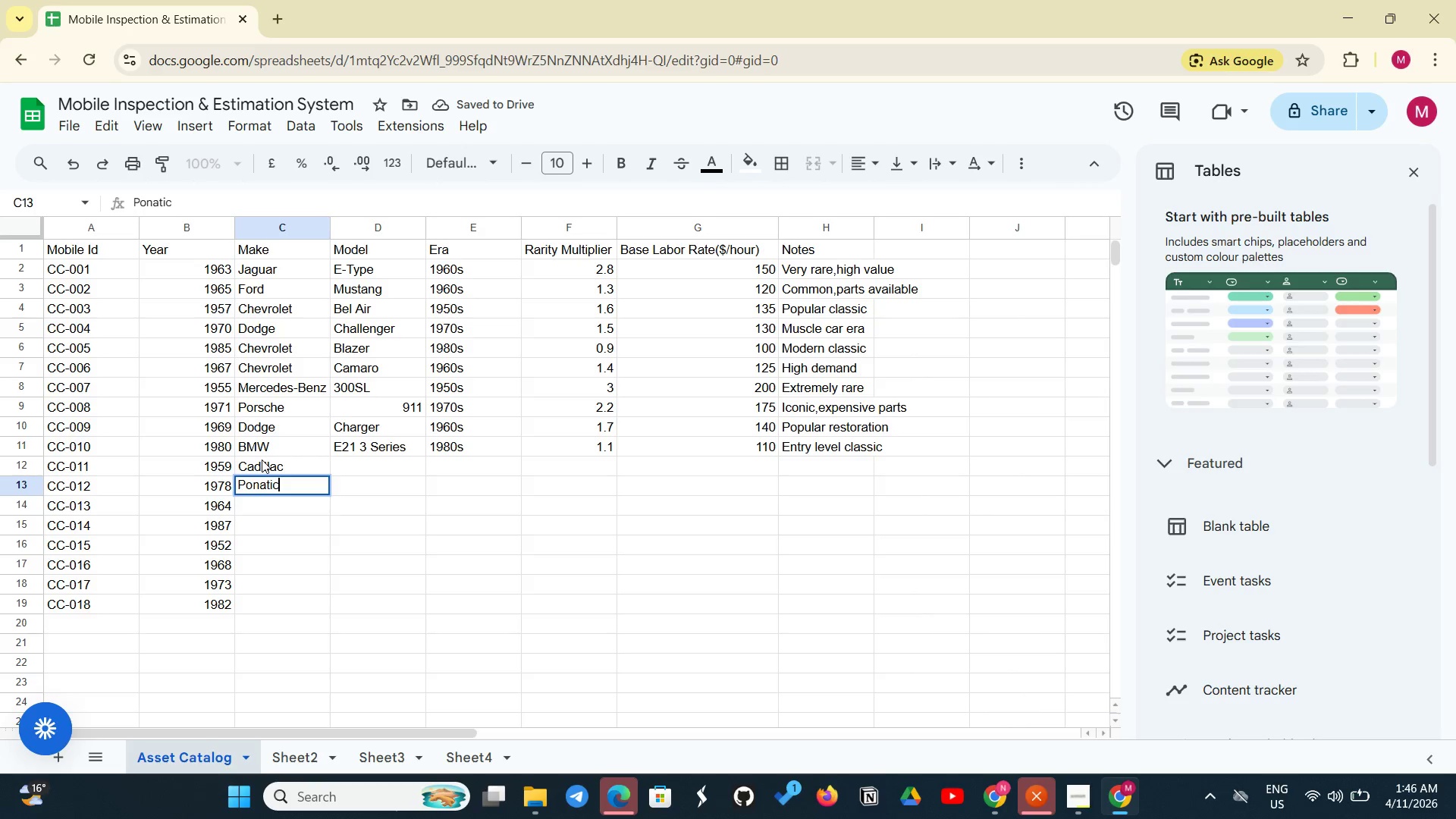 
key(Enter)
 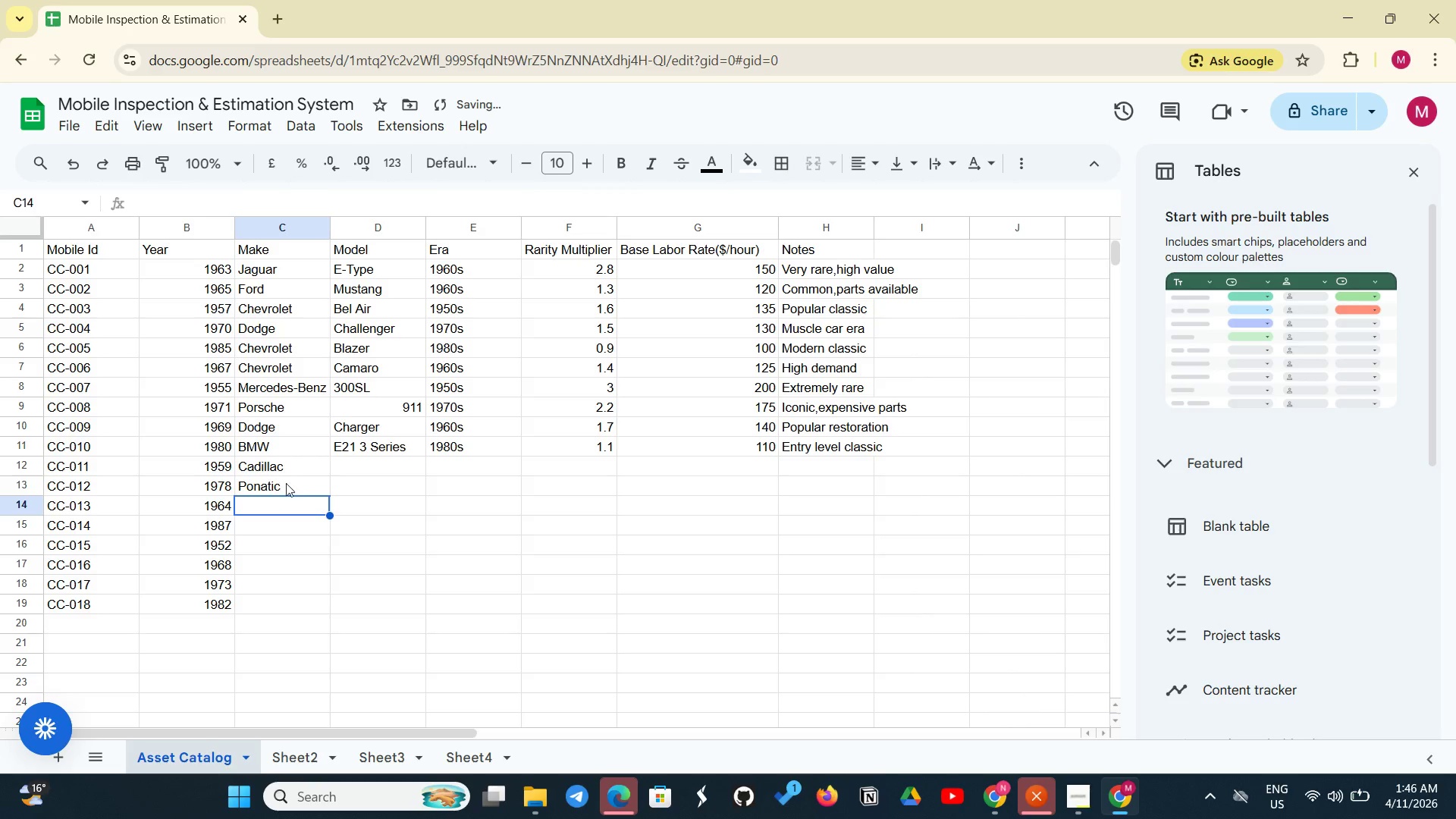 
left_click([287, 488])
 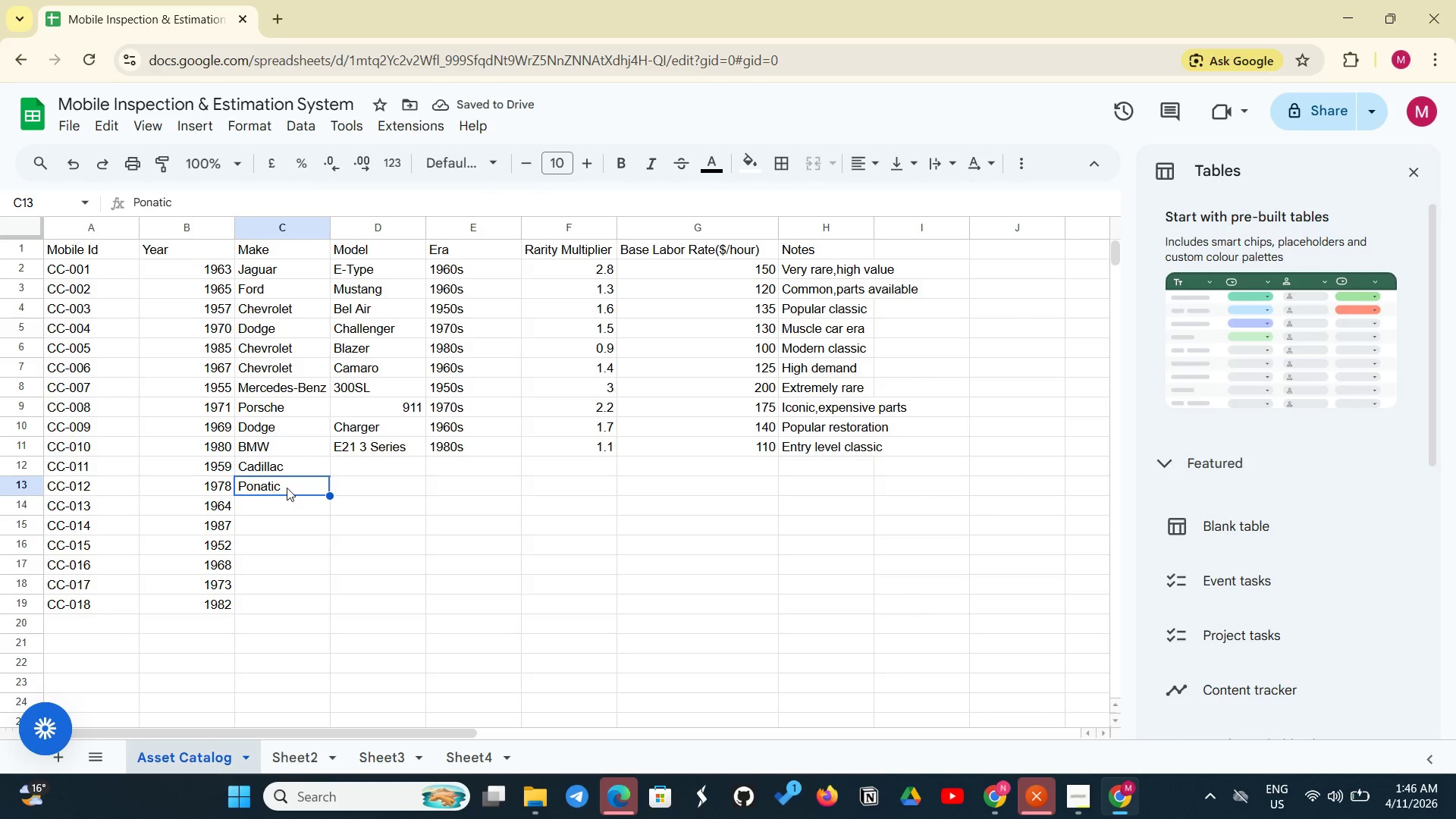 
key(Backspace)
type(Pontiac)
 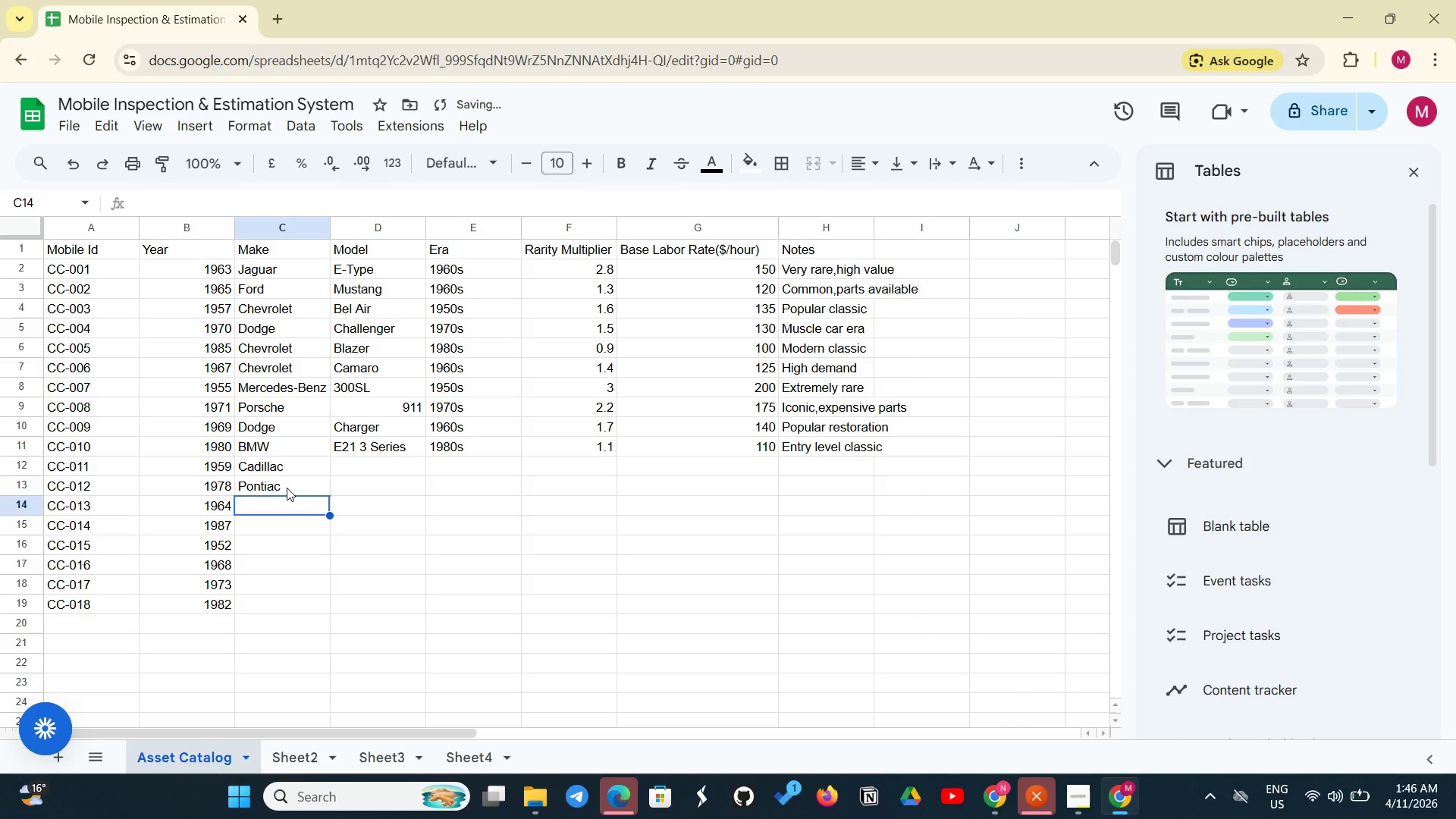 
 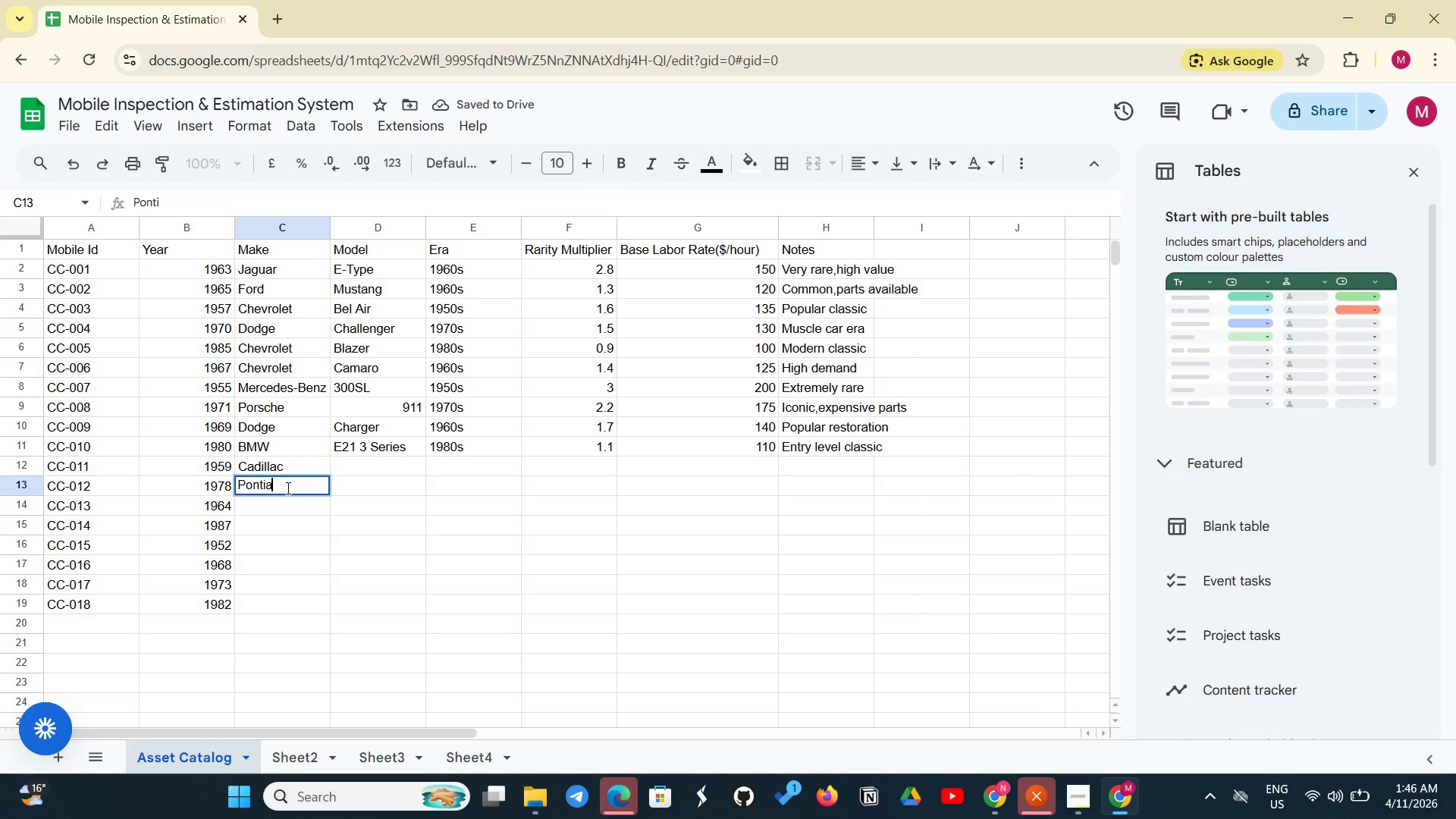 
key(Enter)
 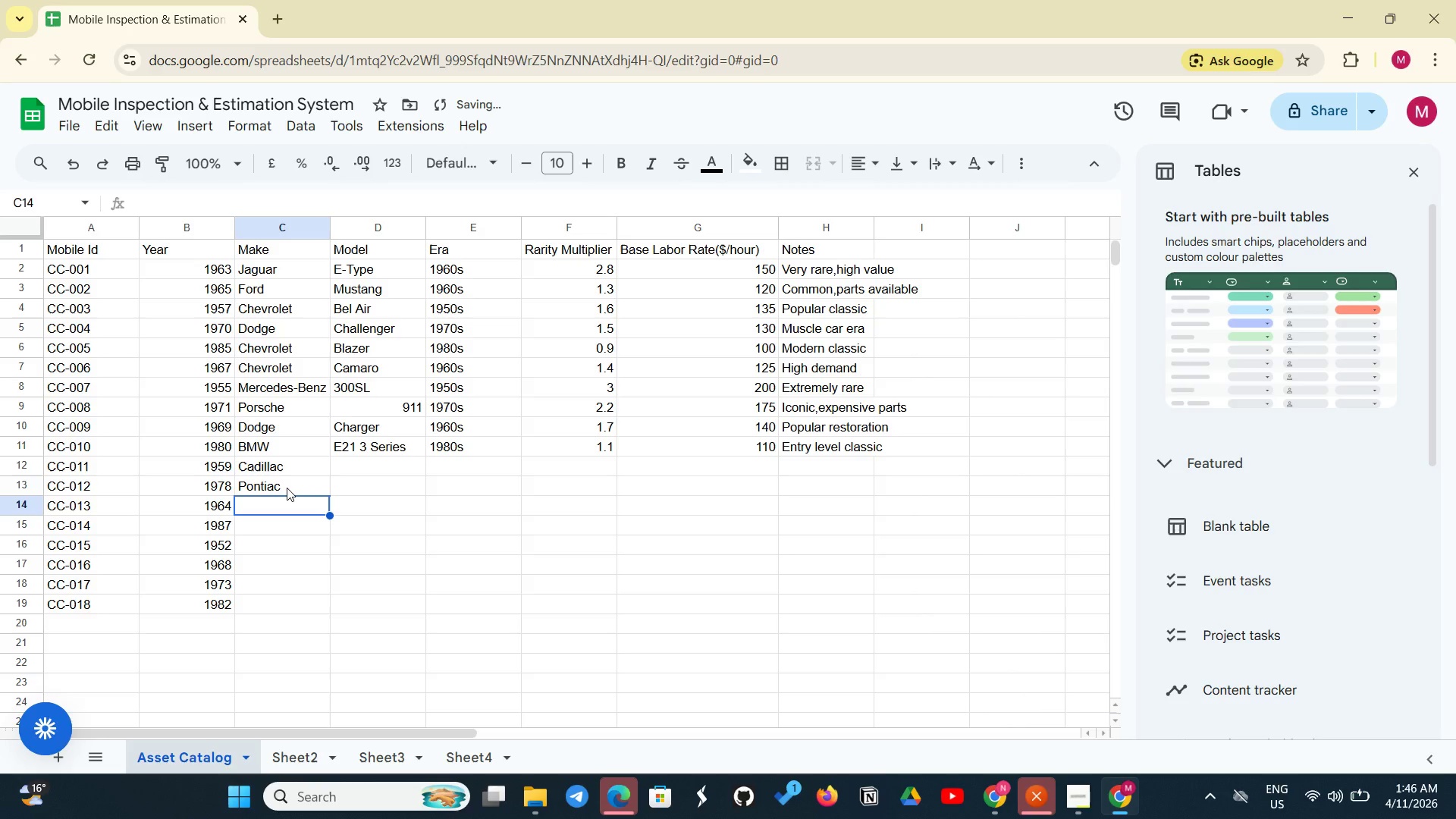 
type(as)
key(Backspace)
key(Backspace)
type(Asti)
key(Backspace)
type(on Martin)
 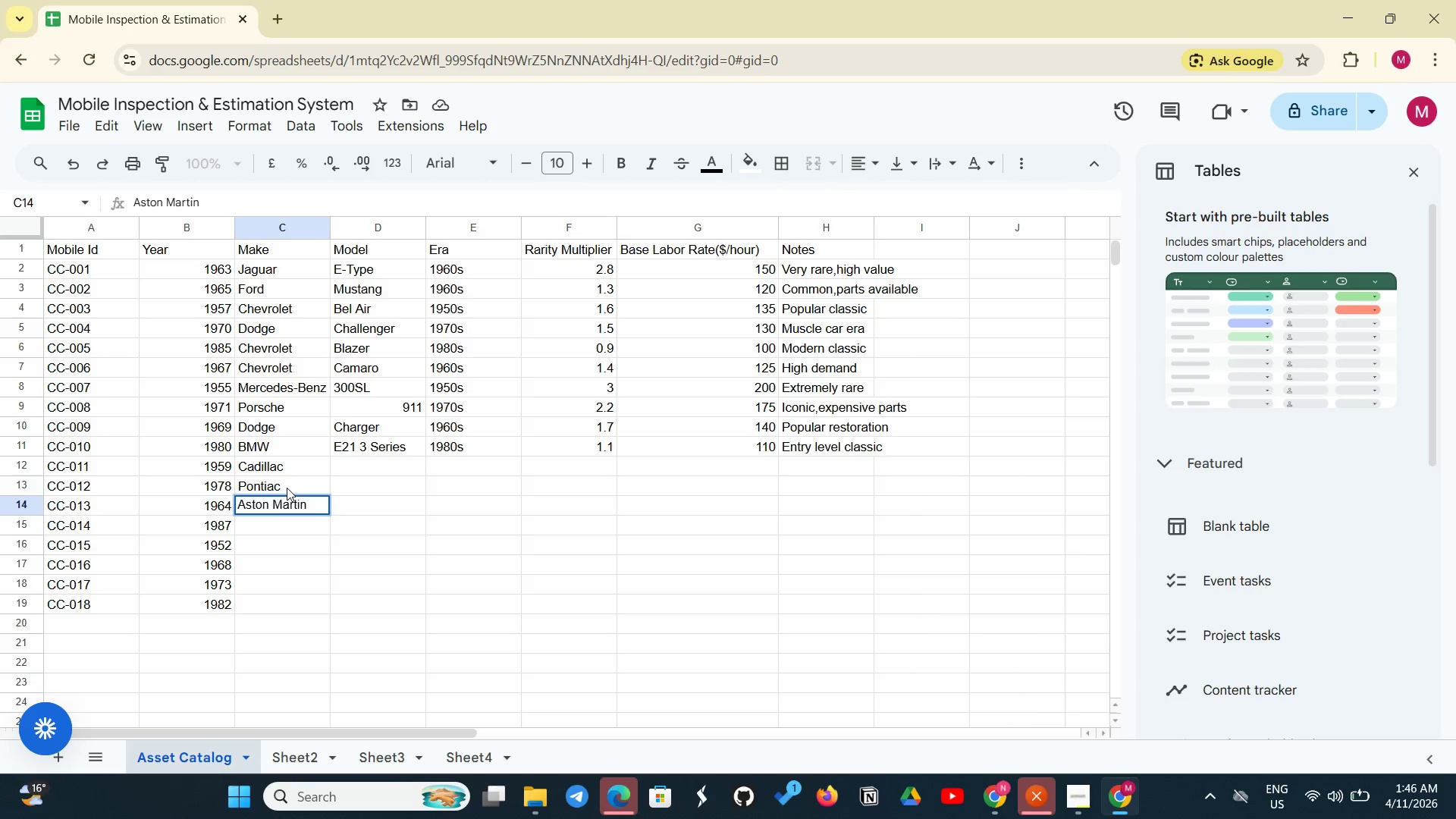 
key(Enter)
 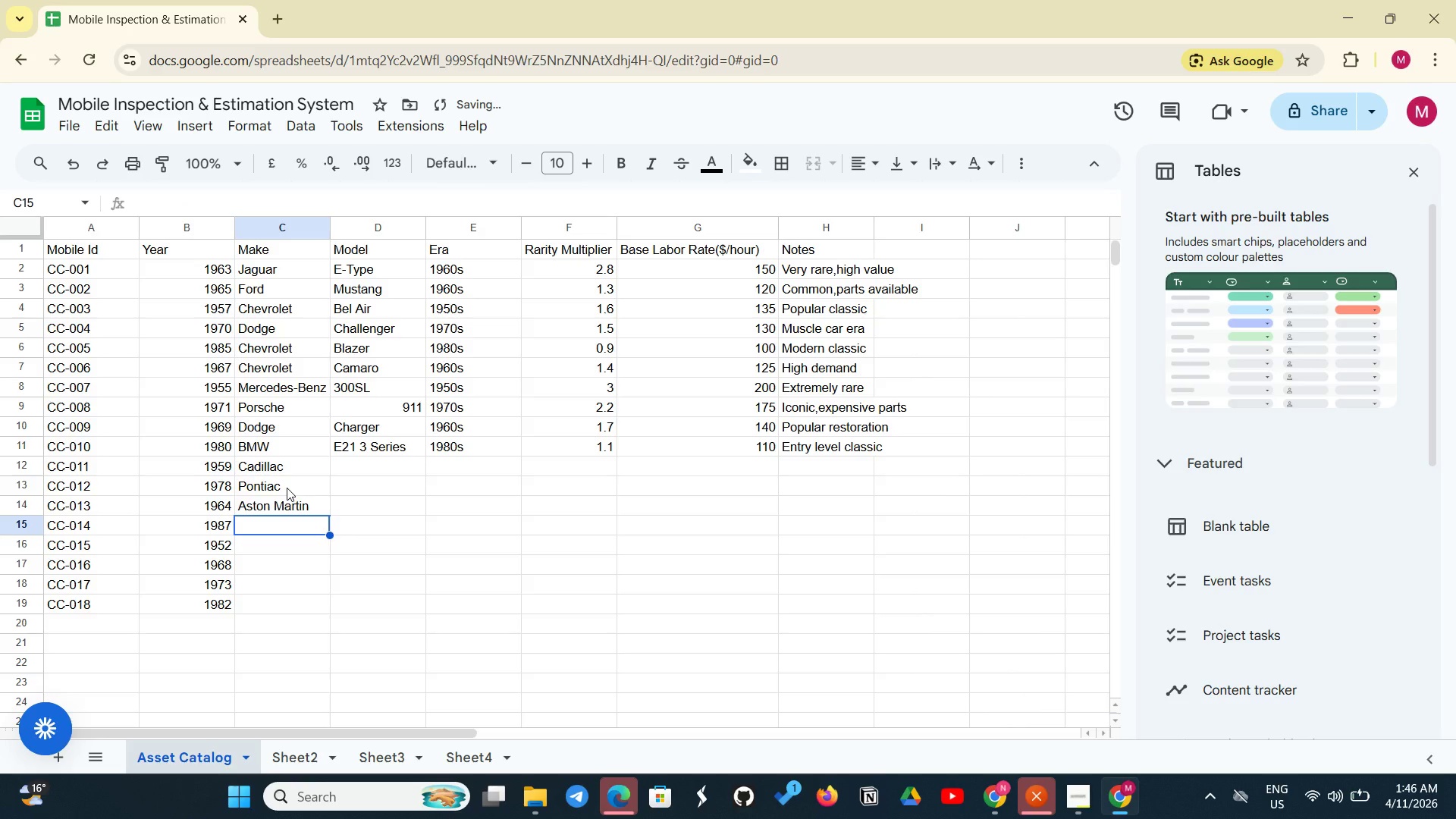 
type(Buick)
 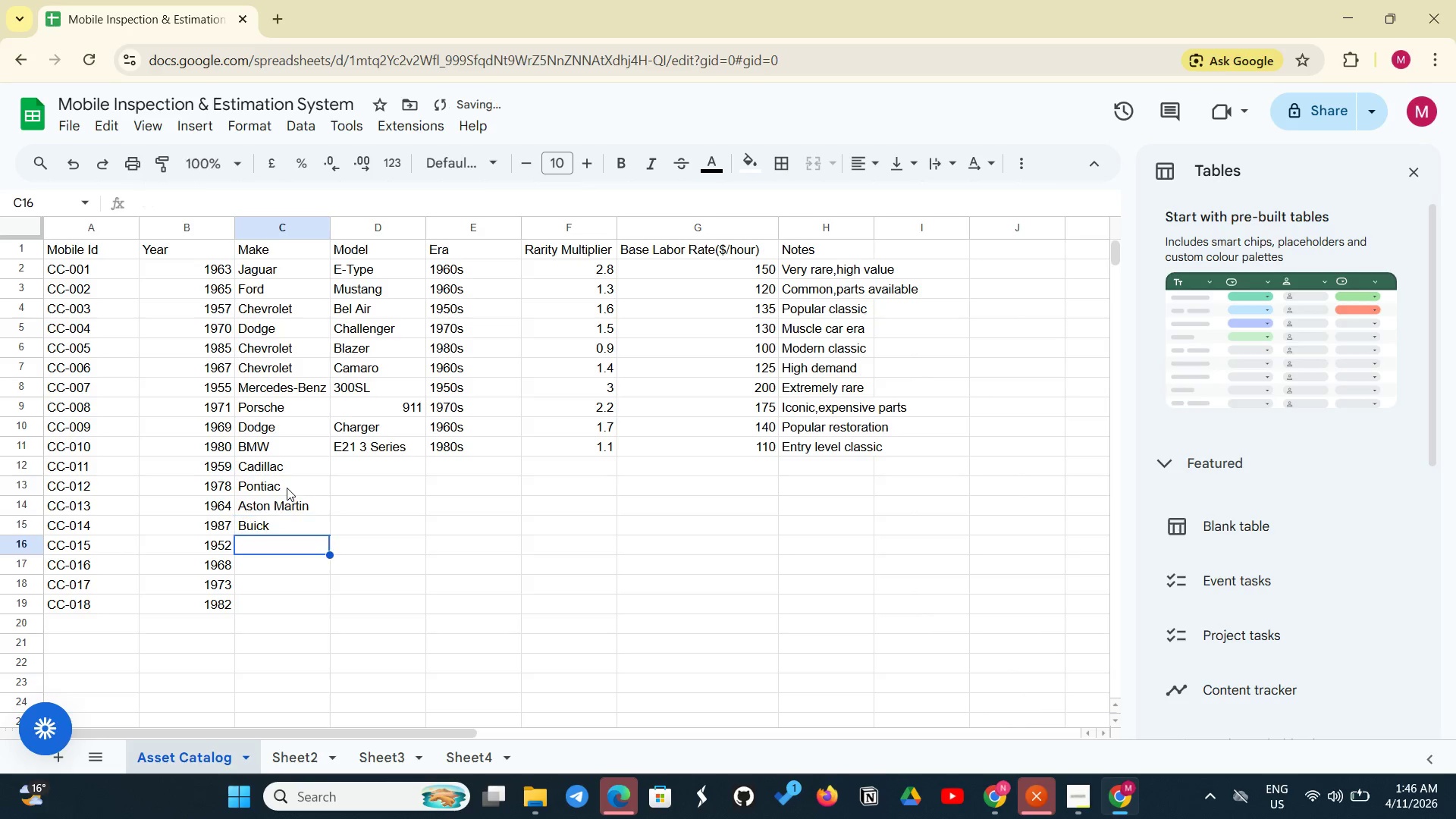 
key(Enter)
 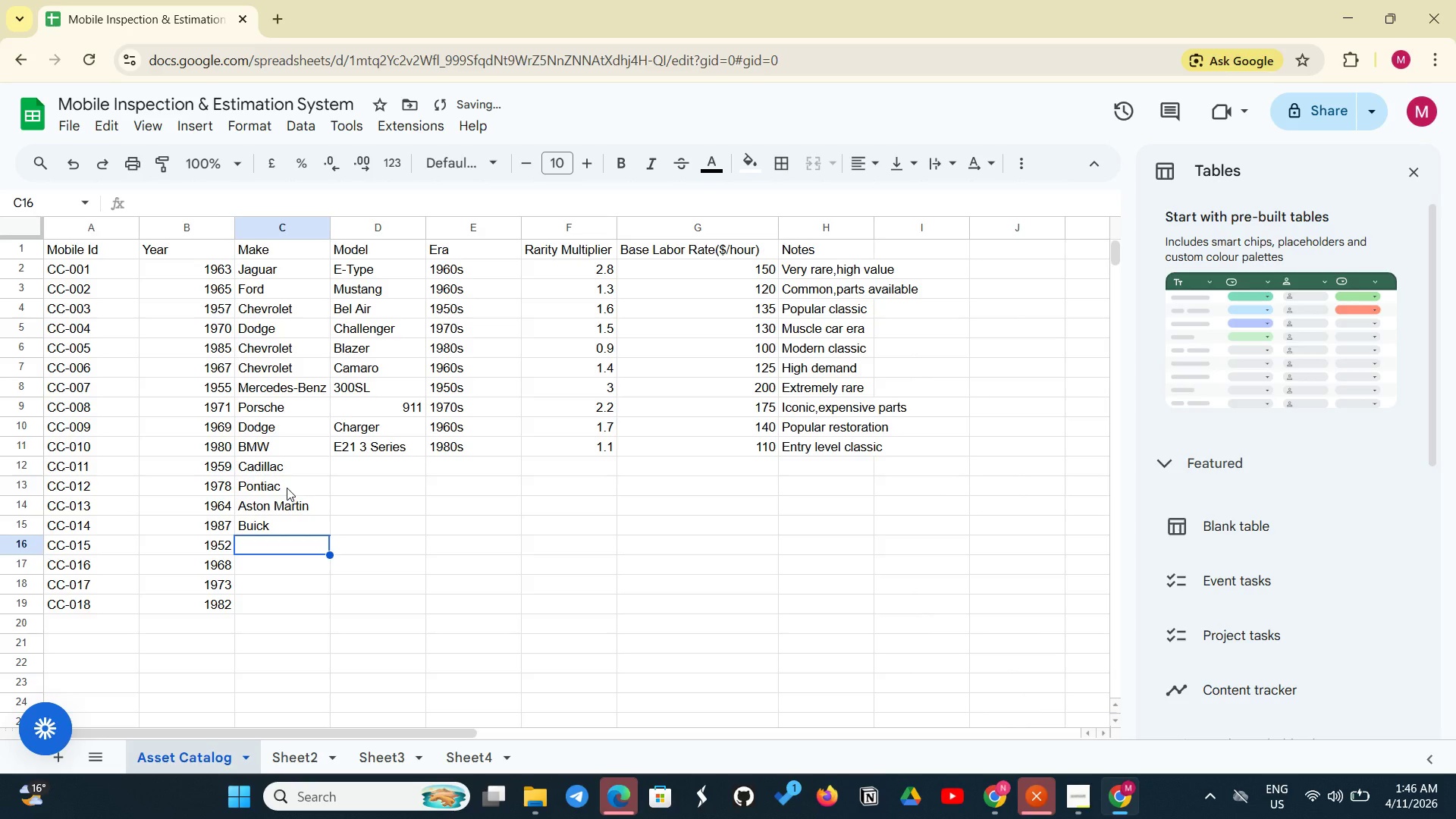 
type(Hudson)
 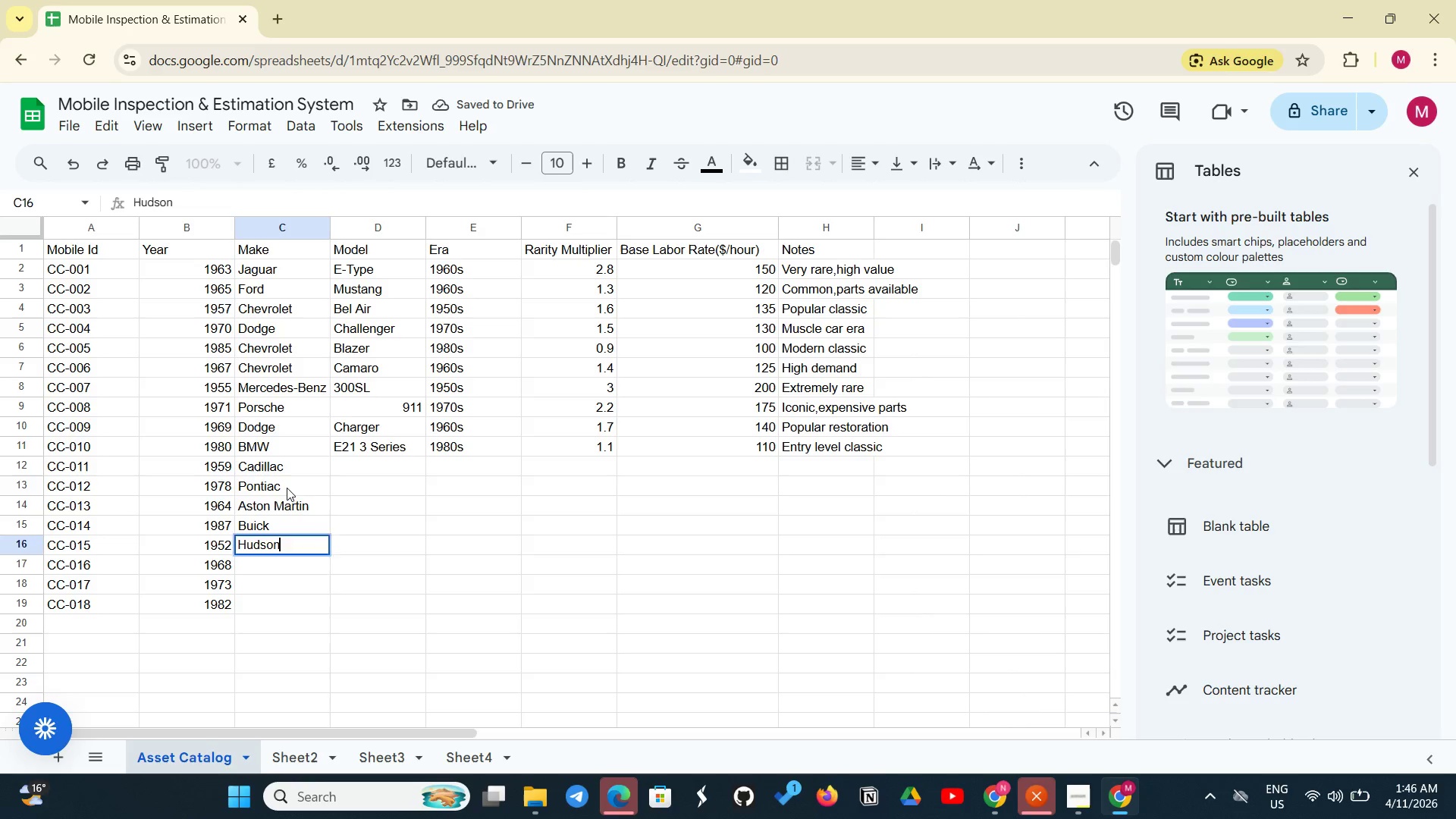 
key(Enter)
 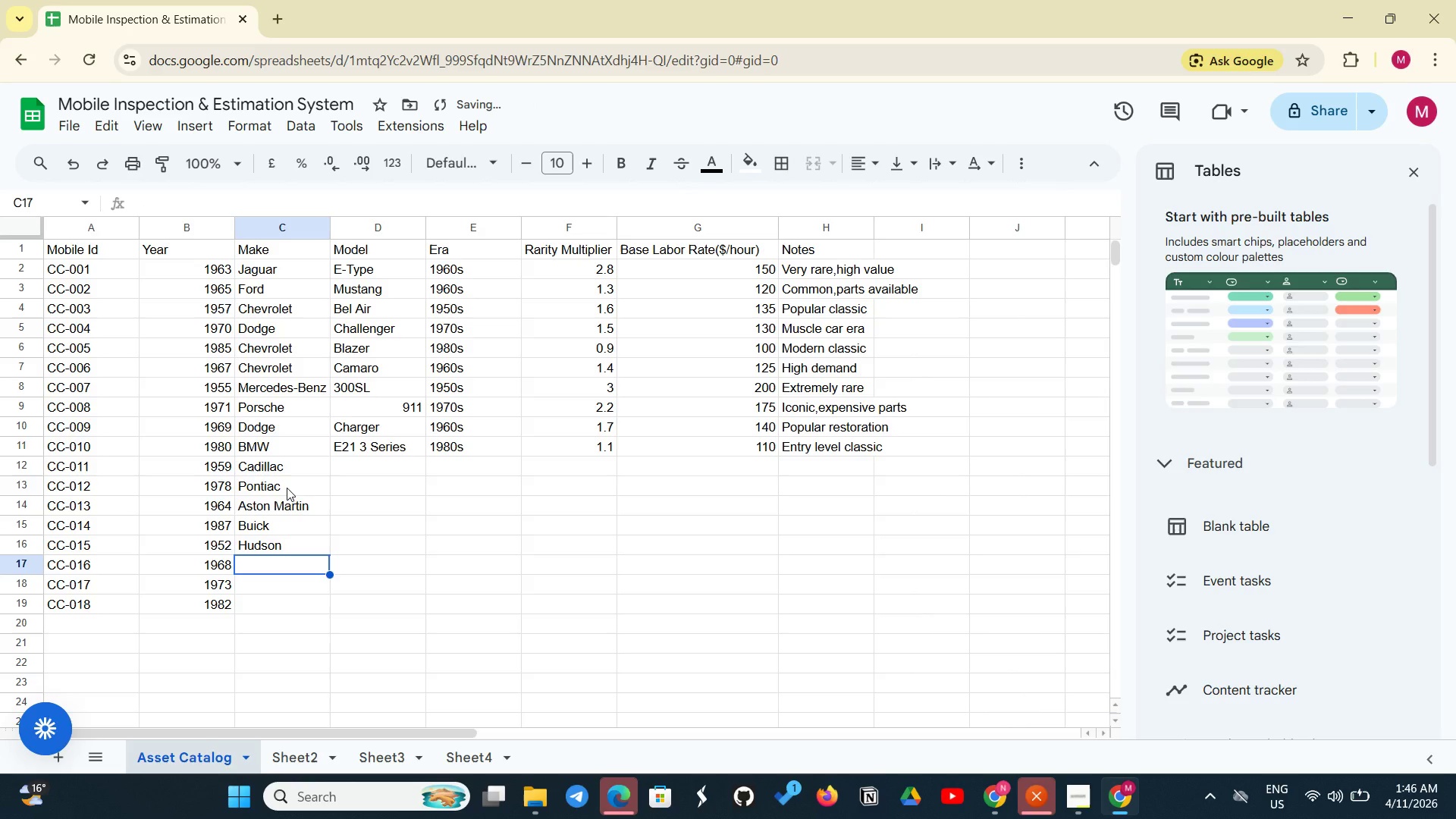 
type(Volkswagen)
 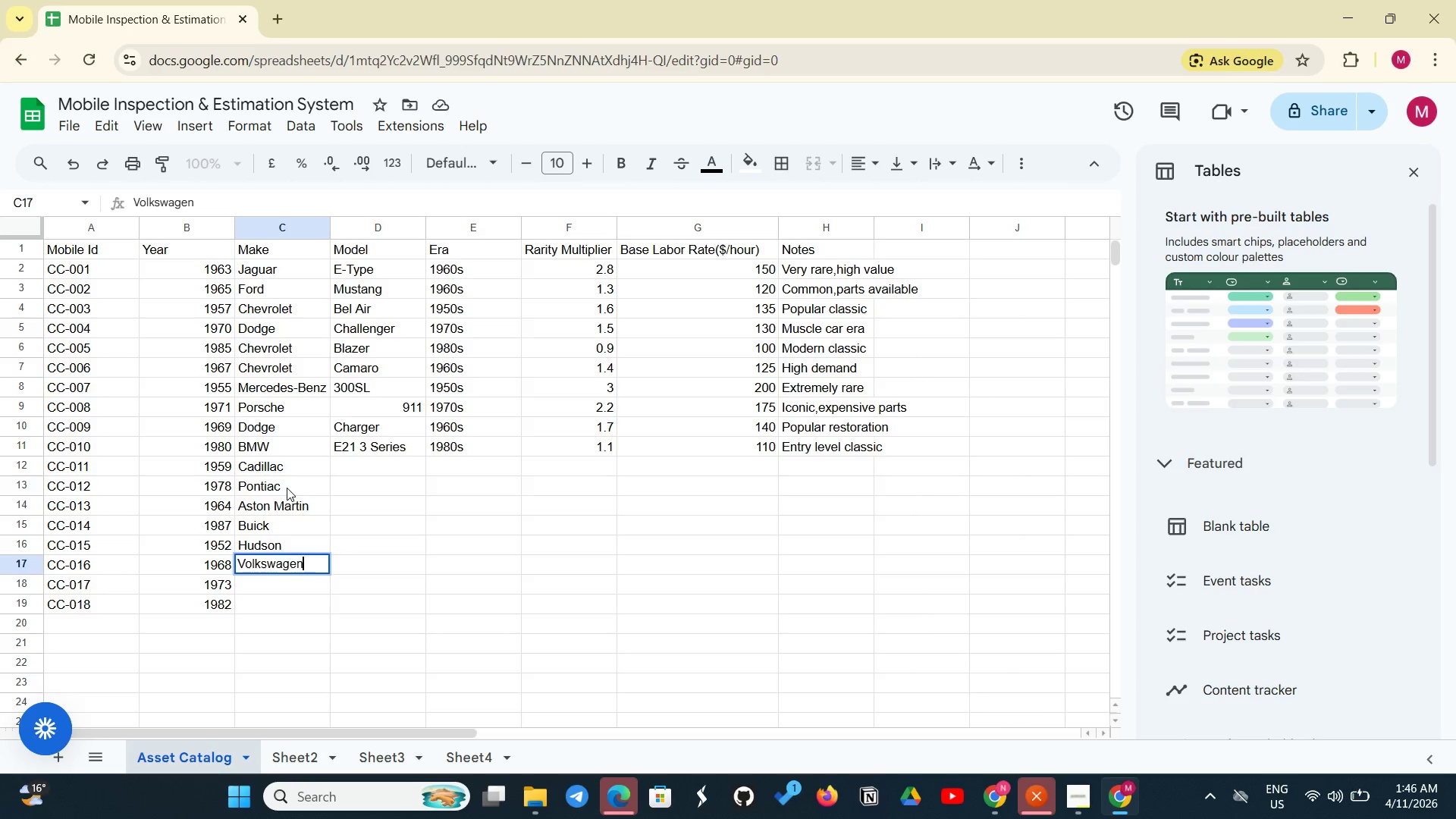 
key(Enter)
 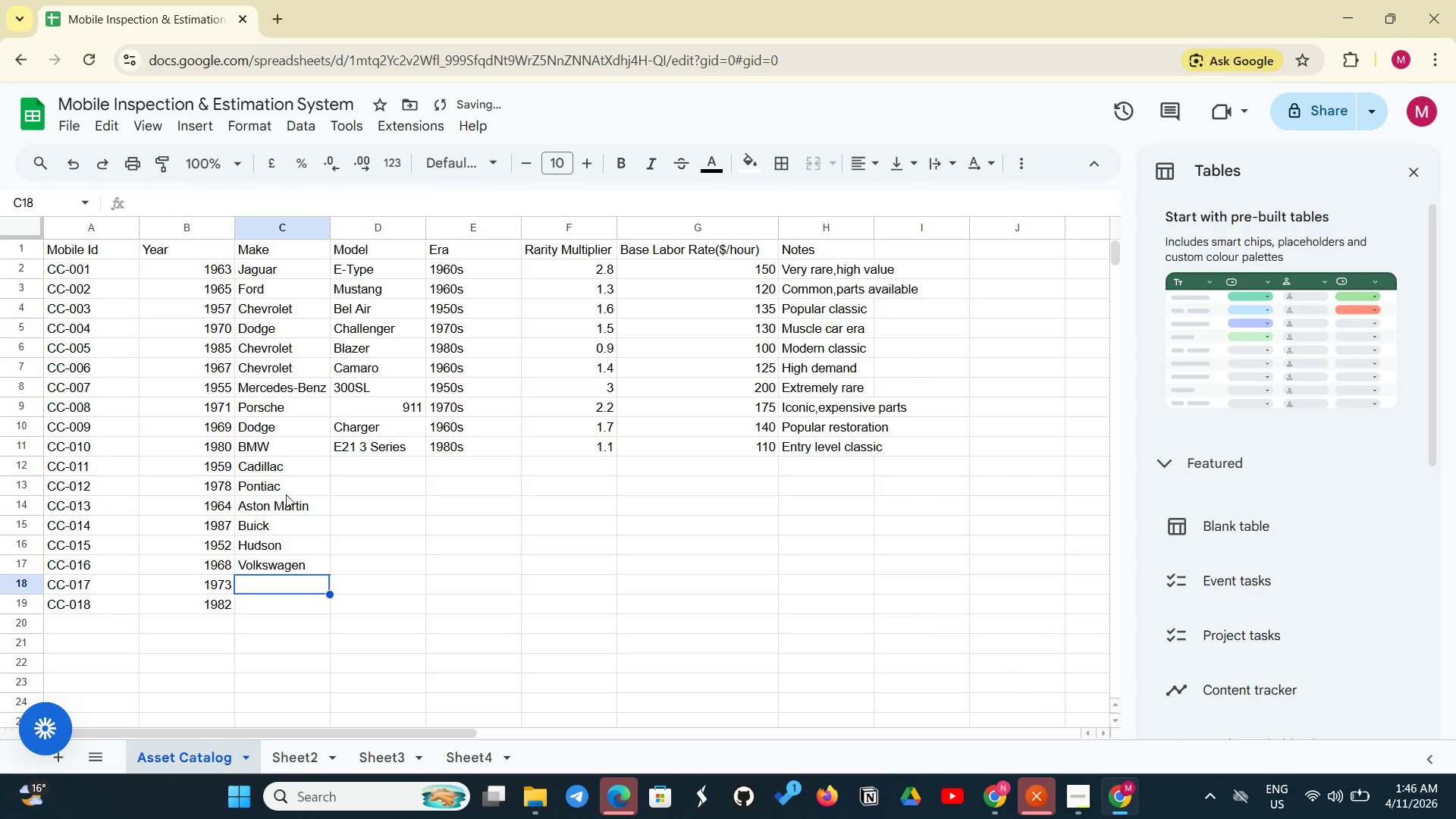 
type(BMW)
 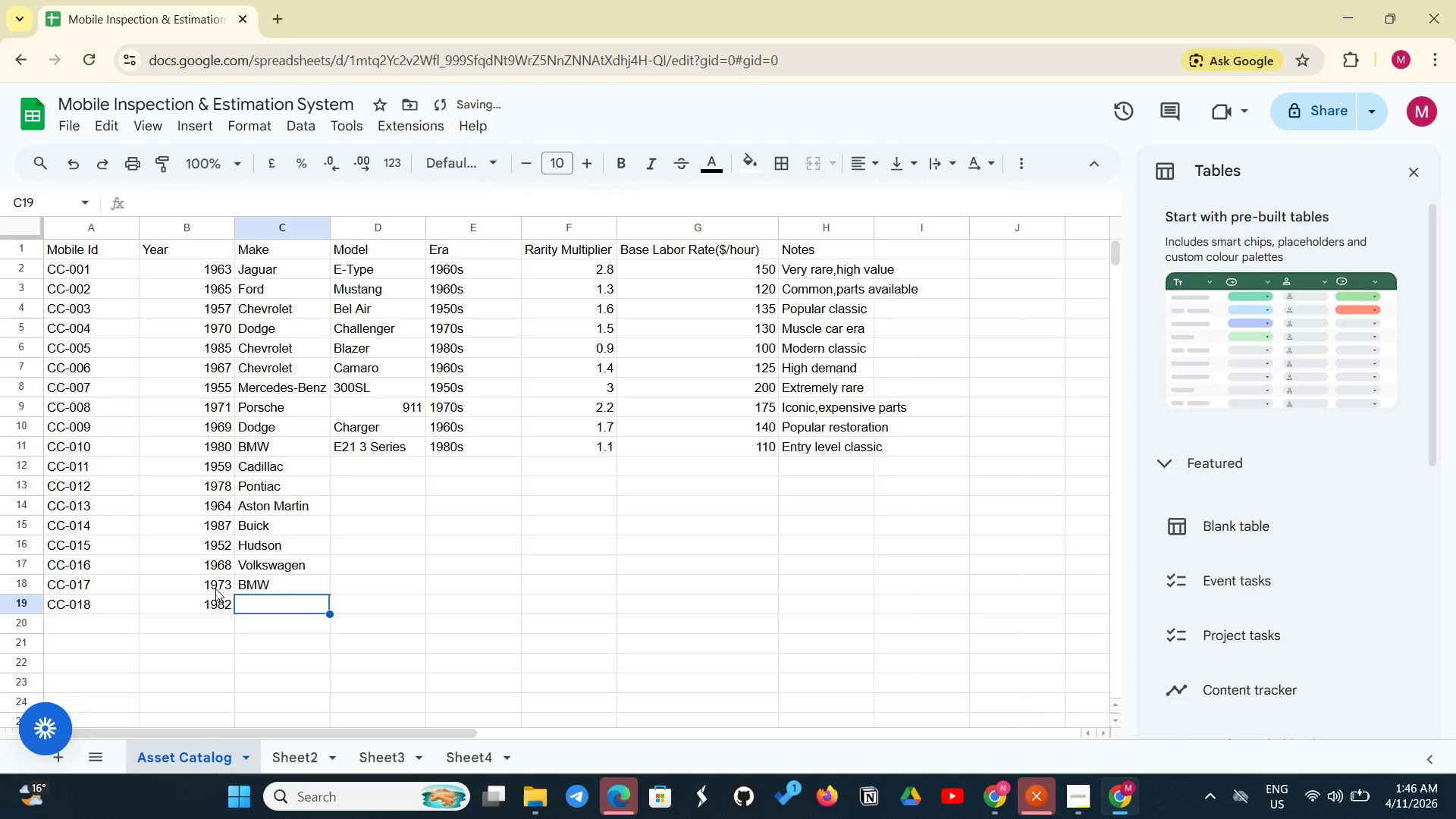 
key(Enter)
 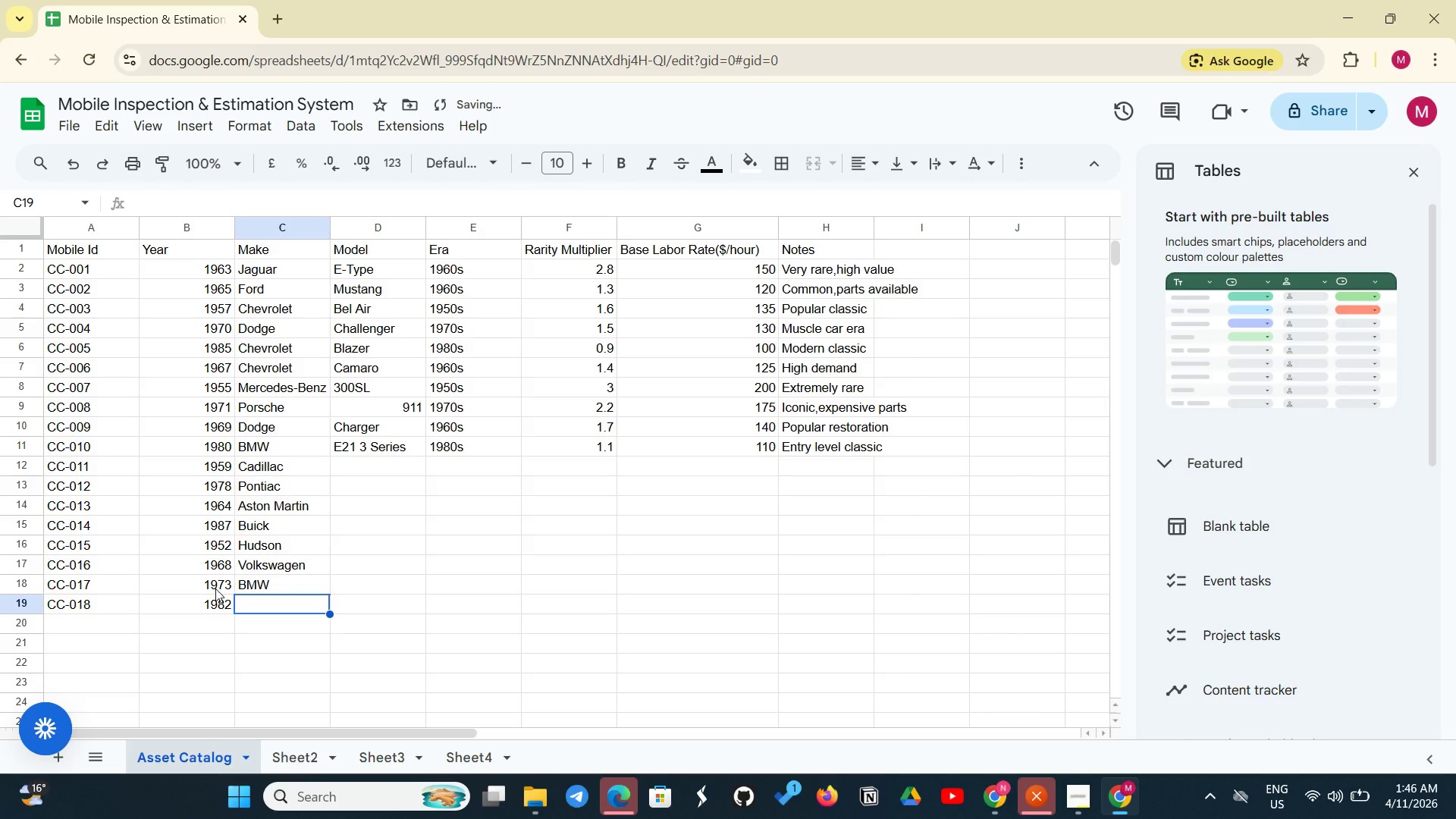 
type(DeLorean)
 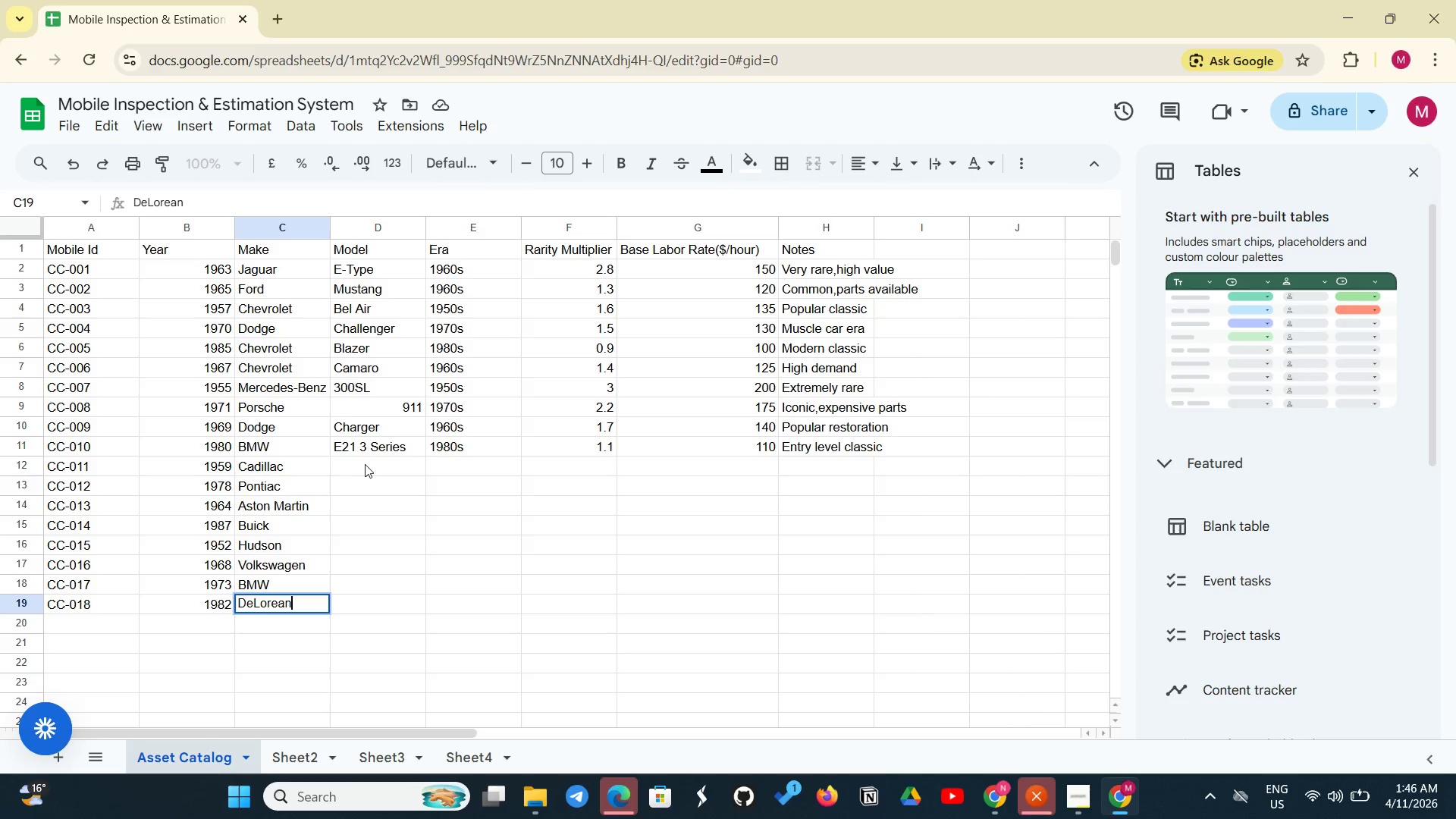 
left_click([368, 460])
 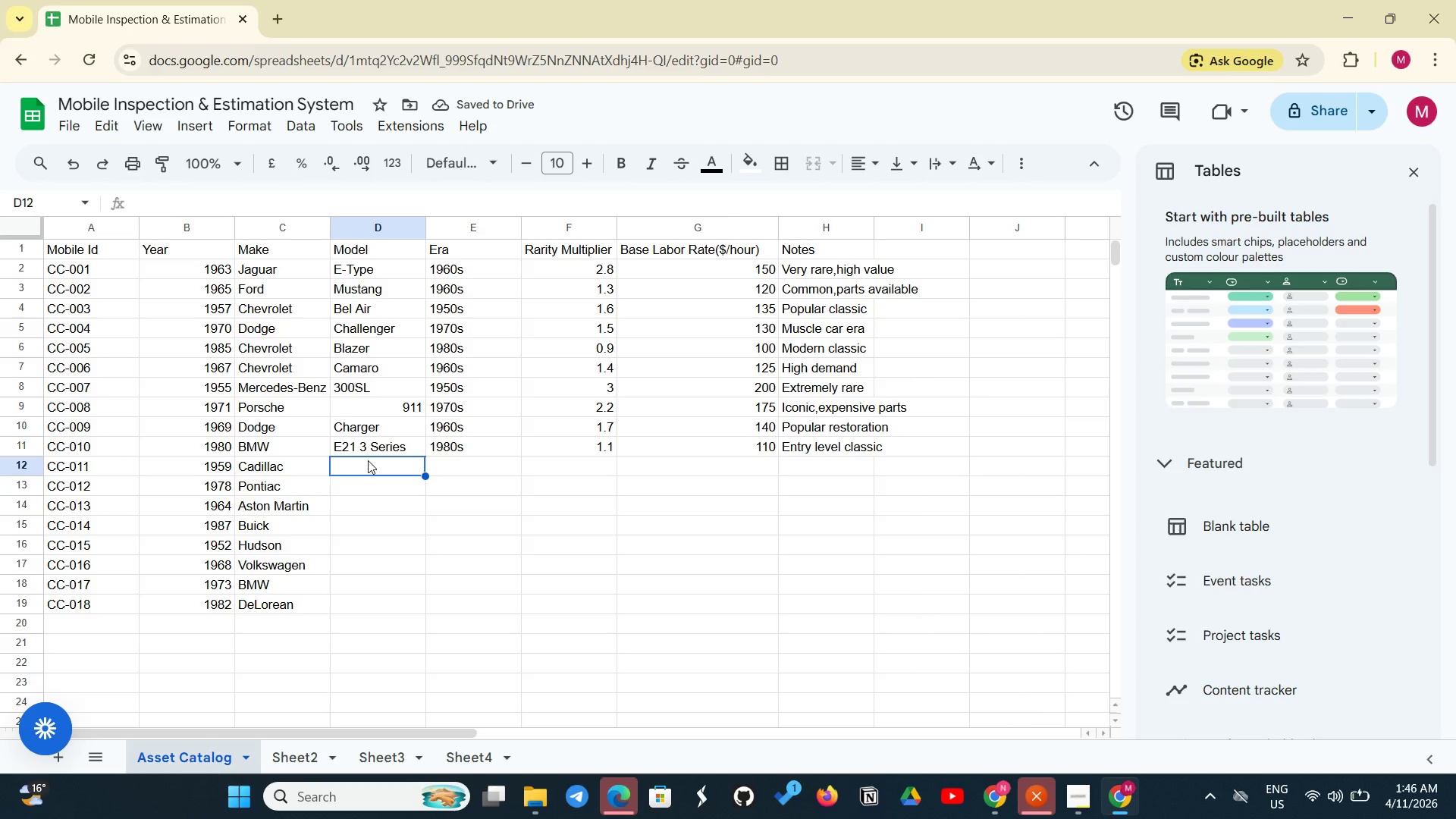 
type(Eldorado)
 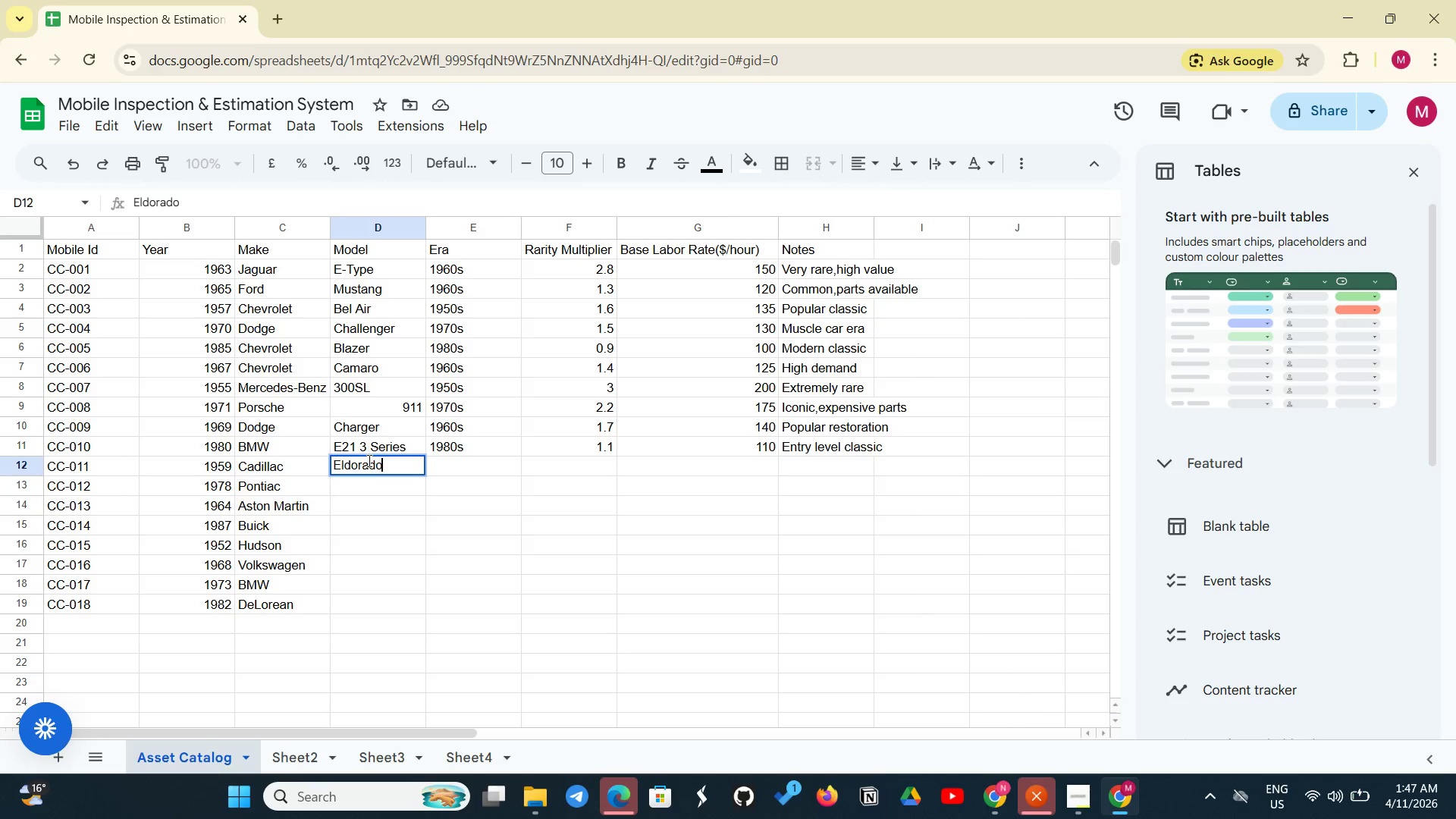 
key(Enter)
 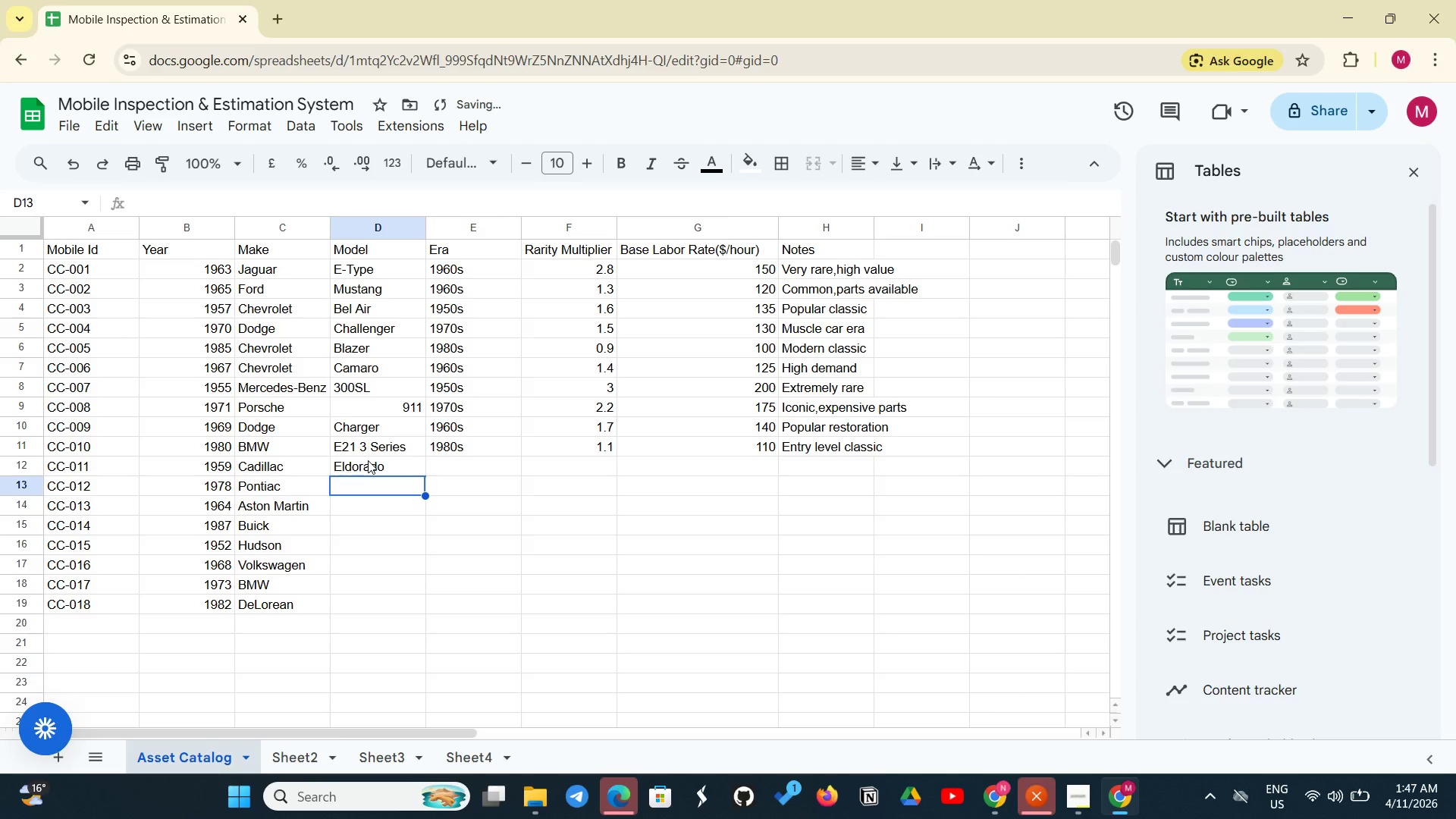 
type(Firebird)
 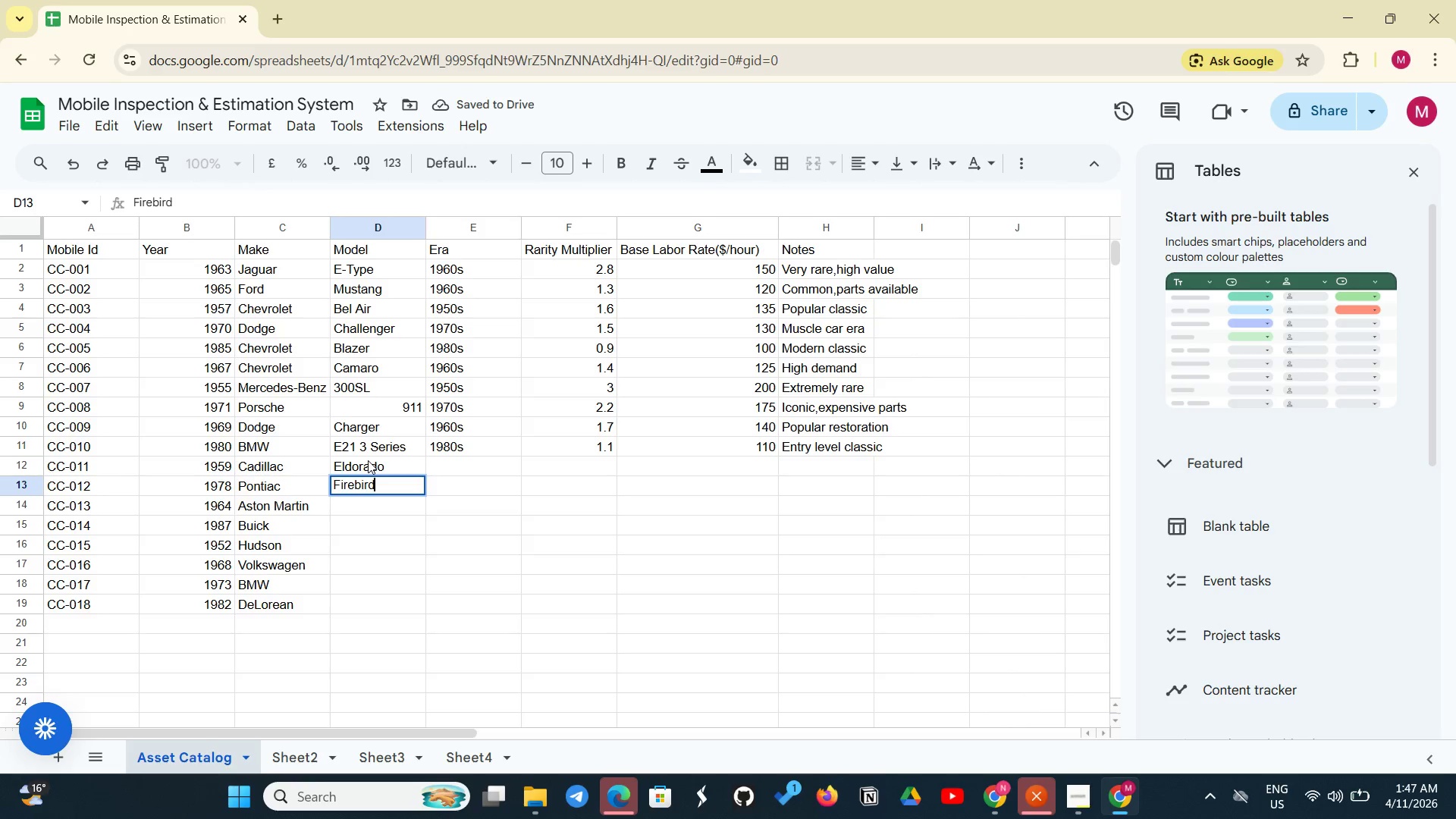 
key(Enter)
 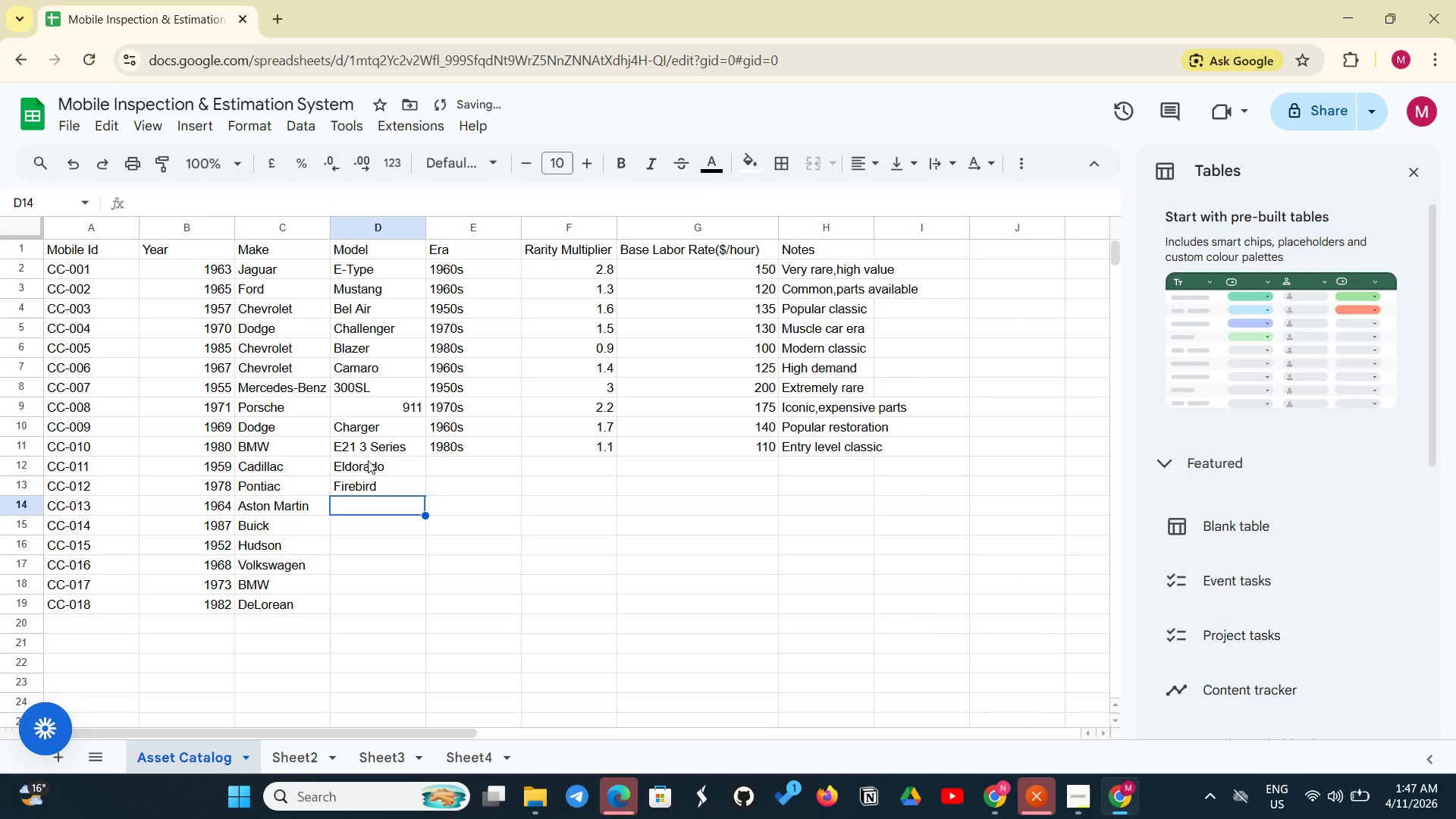 
type(DB5)
 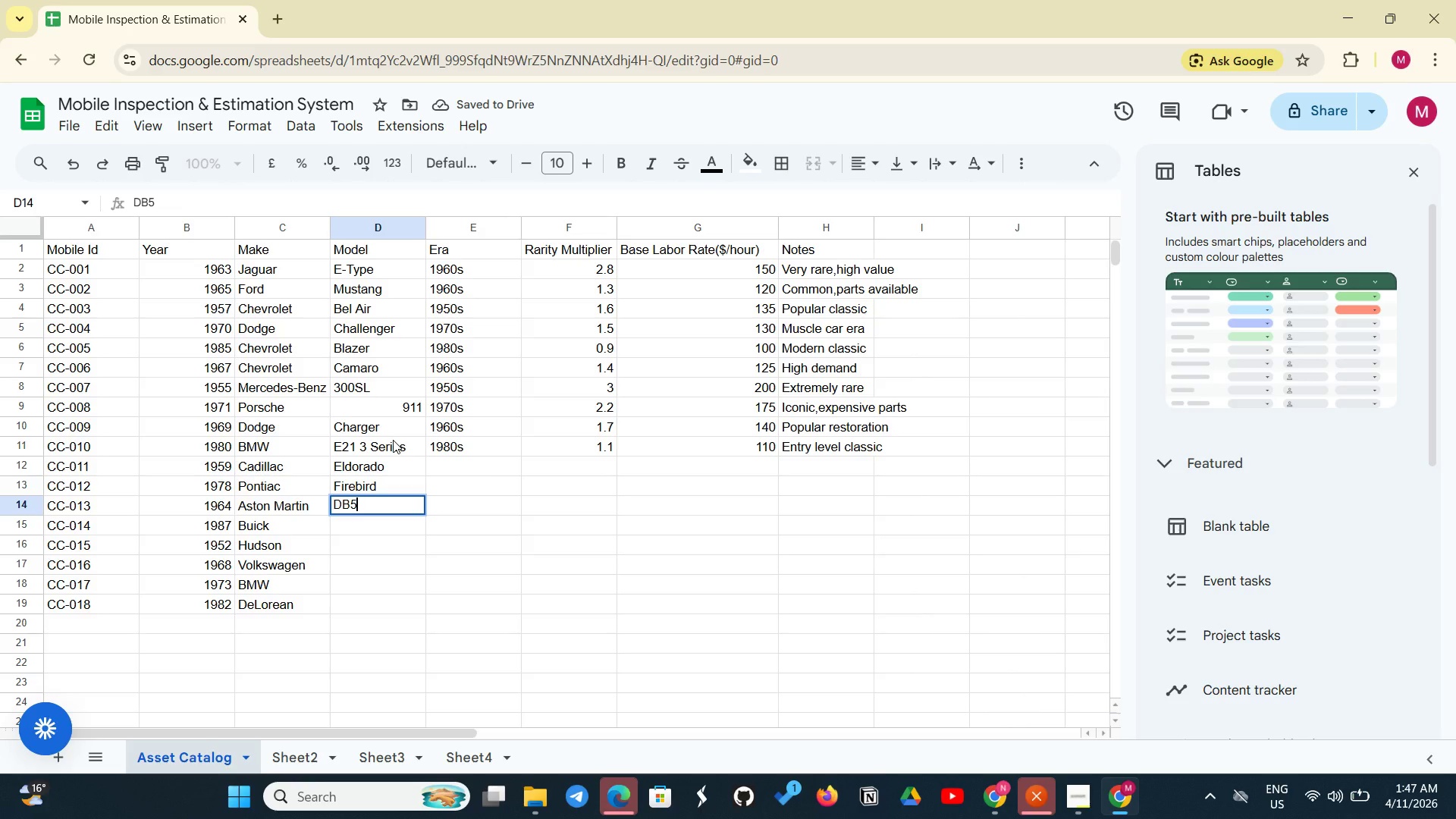 
key(Enter)
 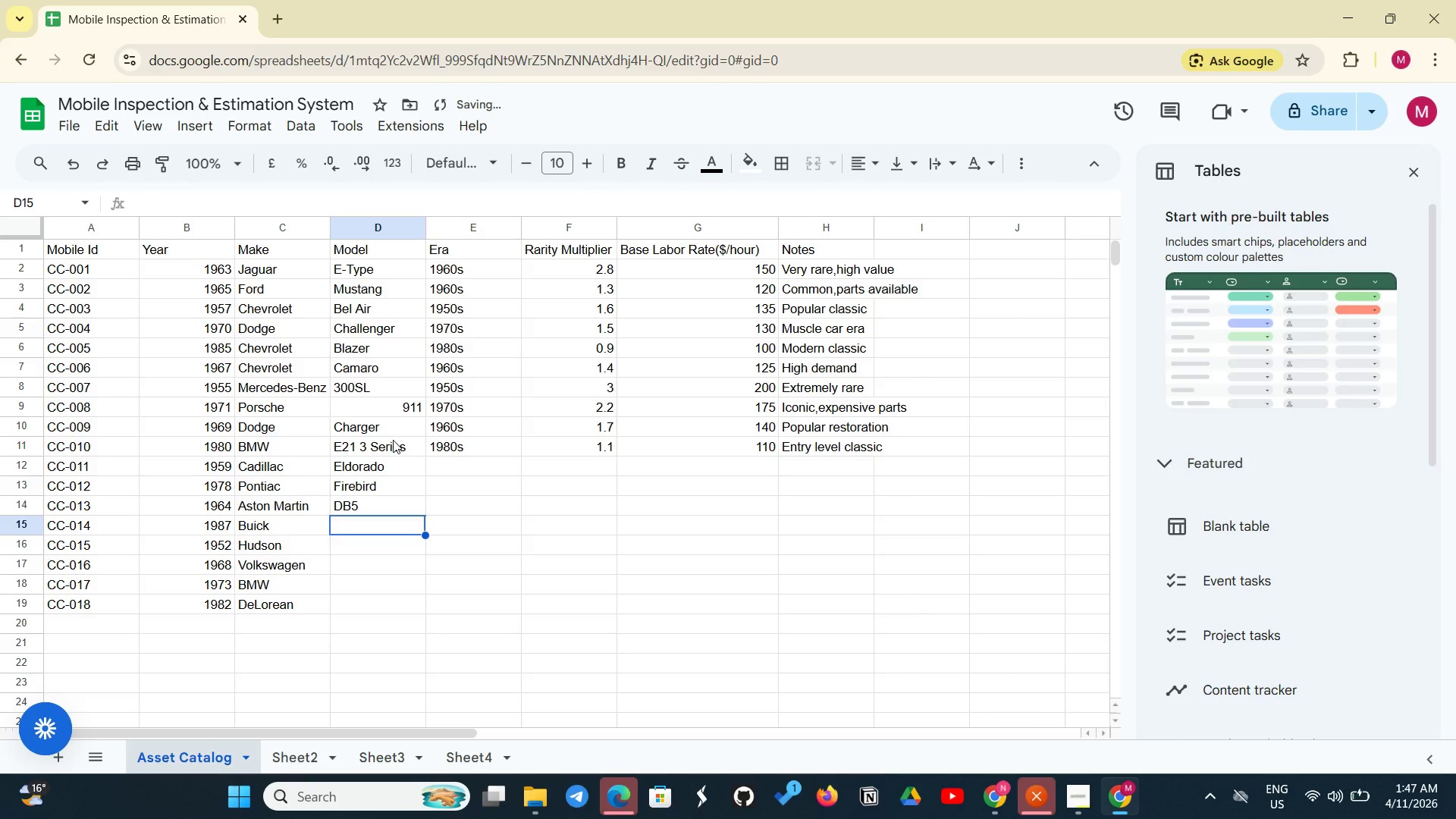 
type(GRand)
key(Backspace)
key(Backspace)
key(Backspace)
key(Backspace)
type(rand National)
 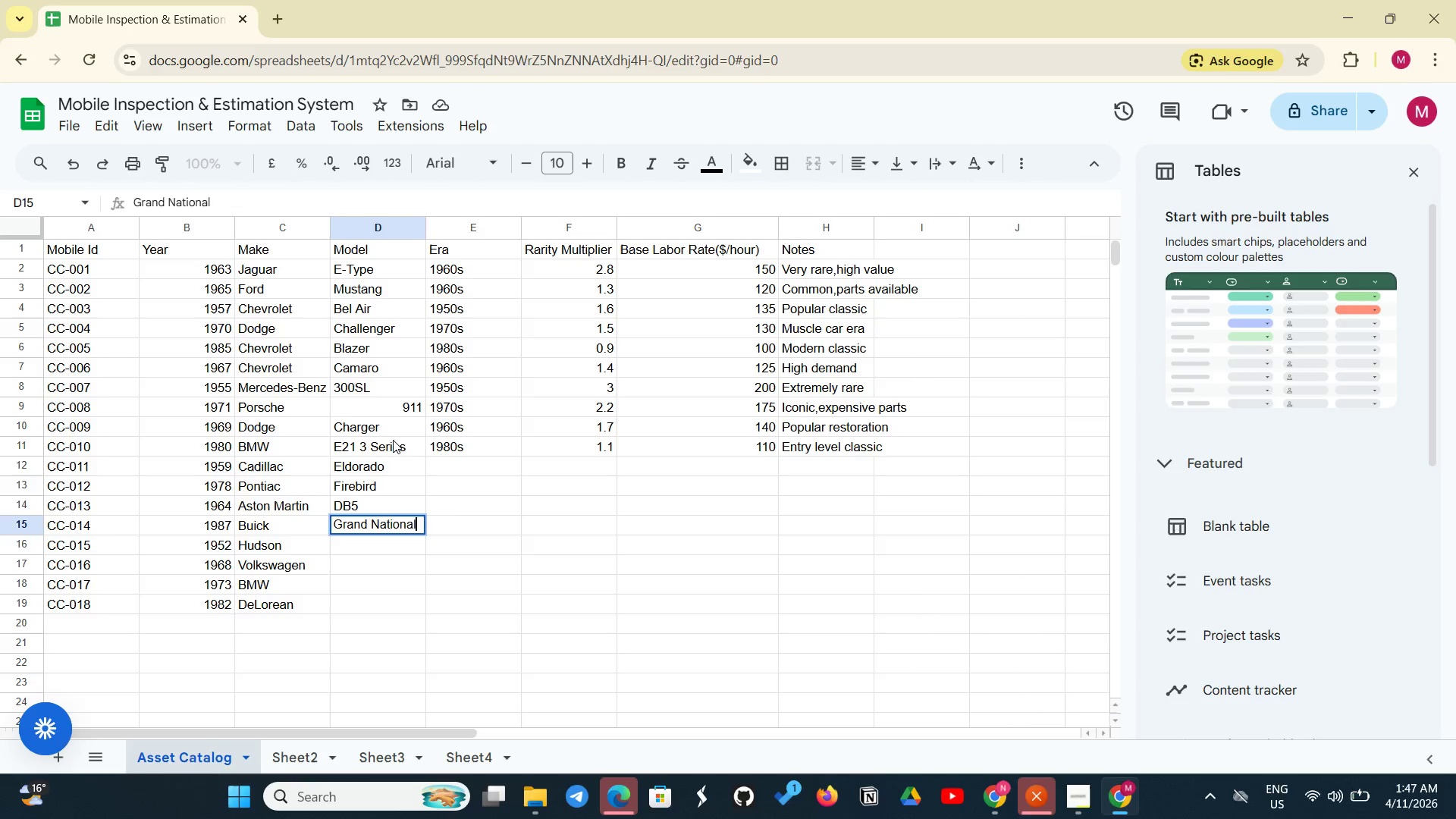 
key(Enter)
 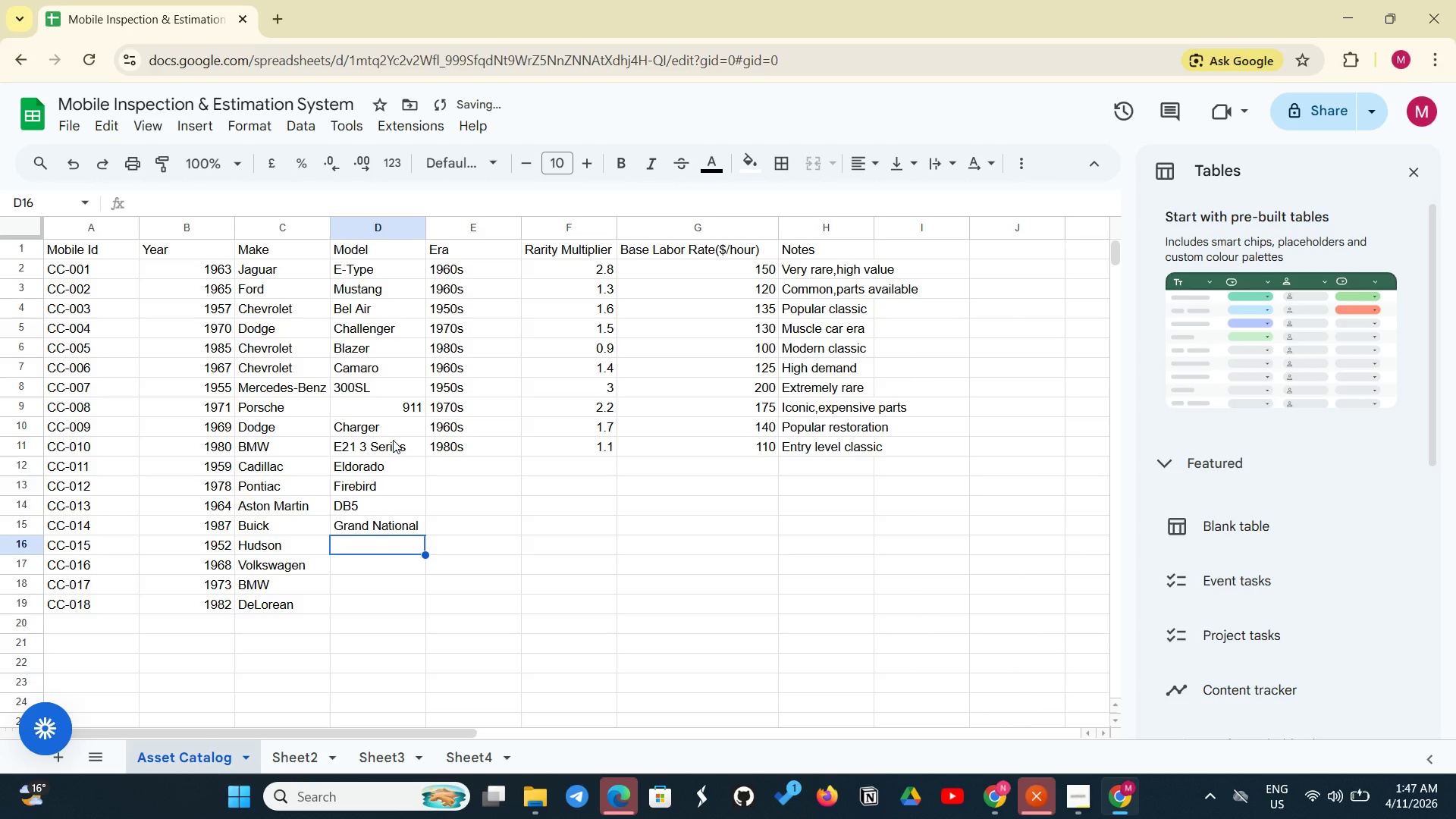 
type(Hore)
key(Backspace)
type(net)
 